 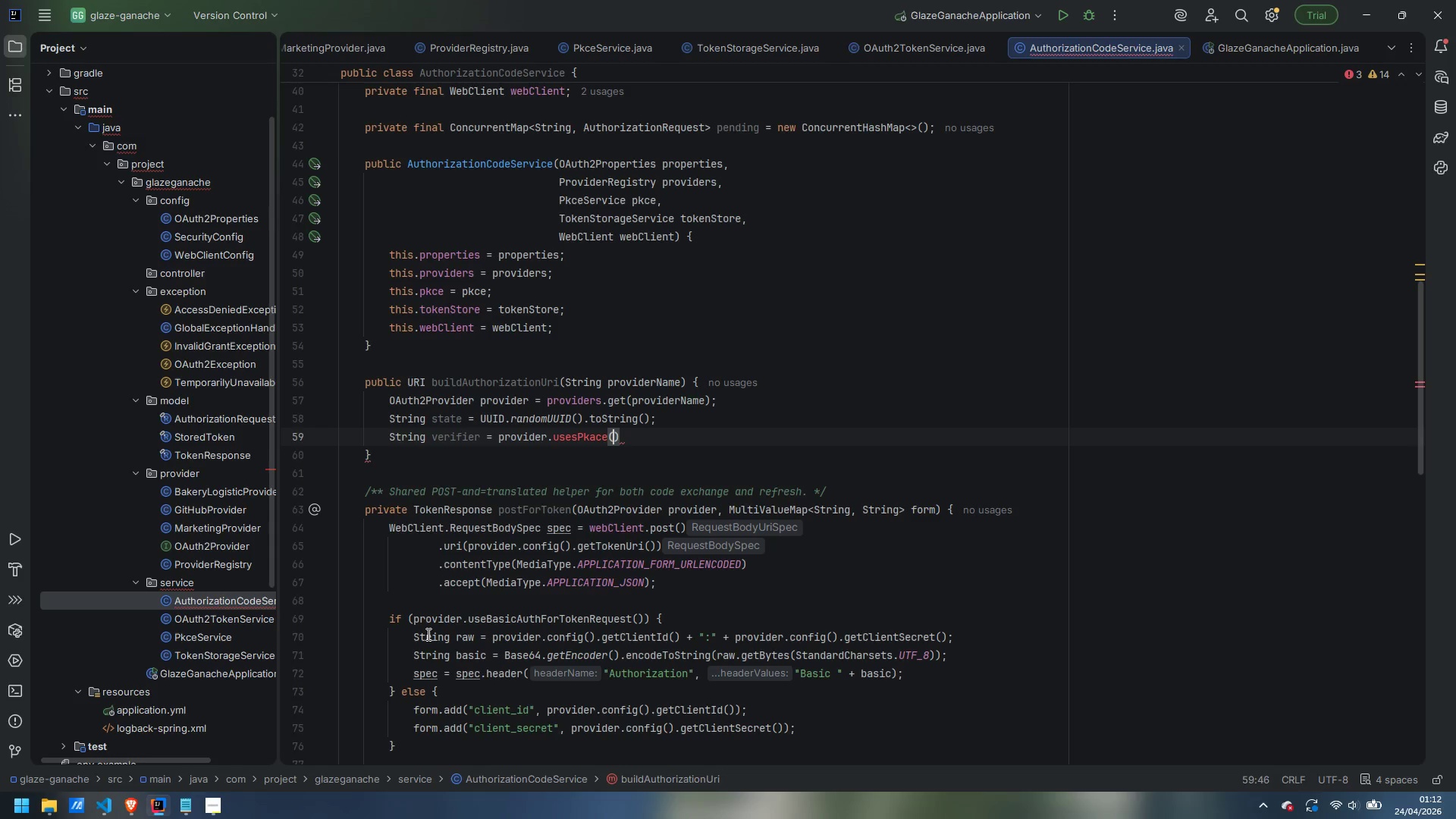 
key(ArrowLeft)
 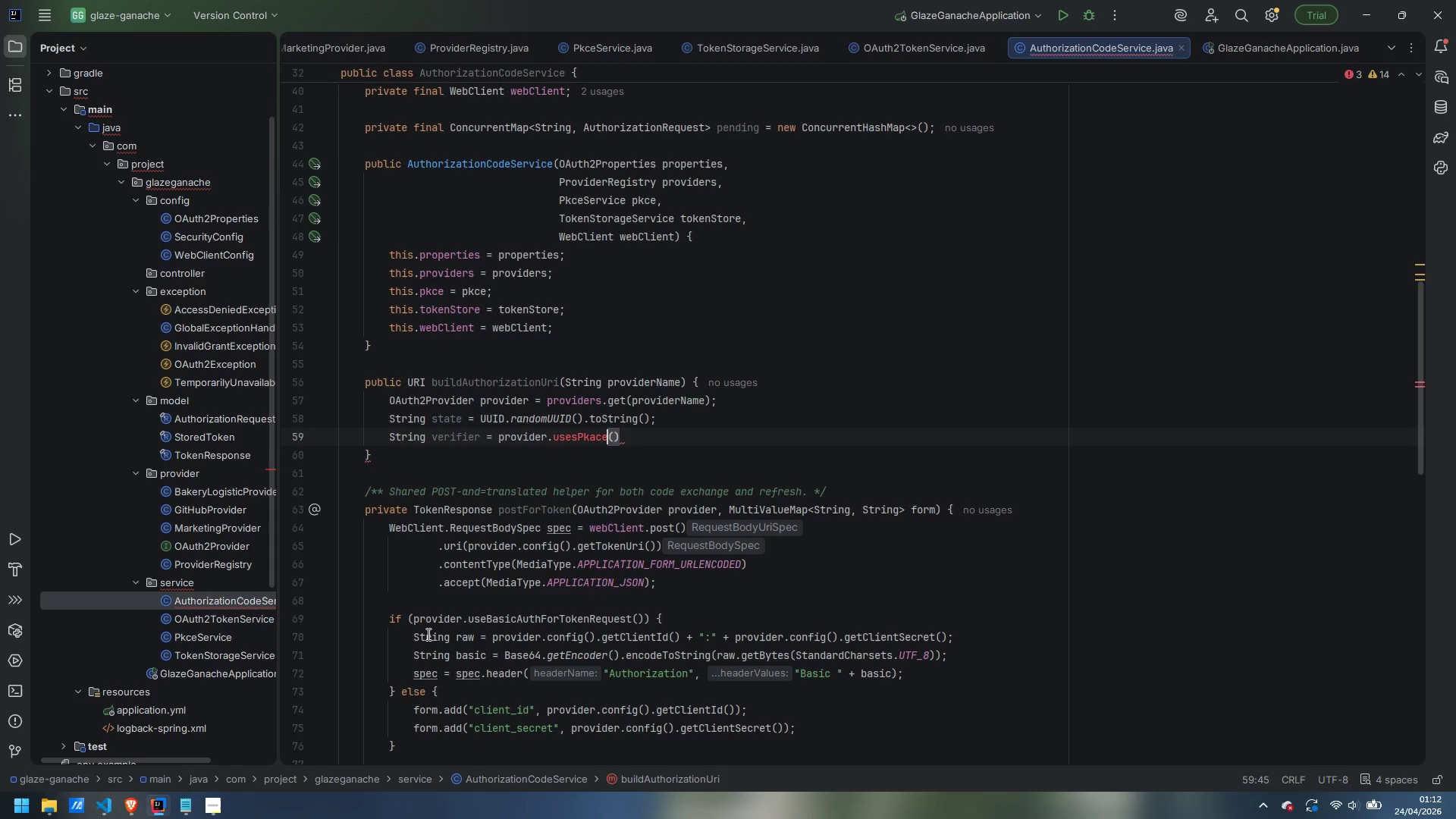 
key(ArrowLeft)
 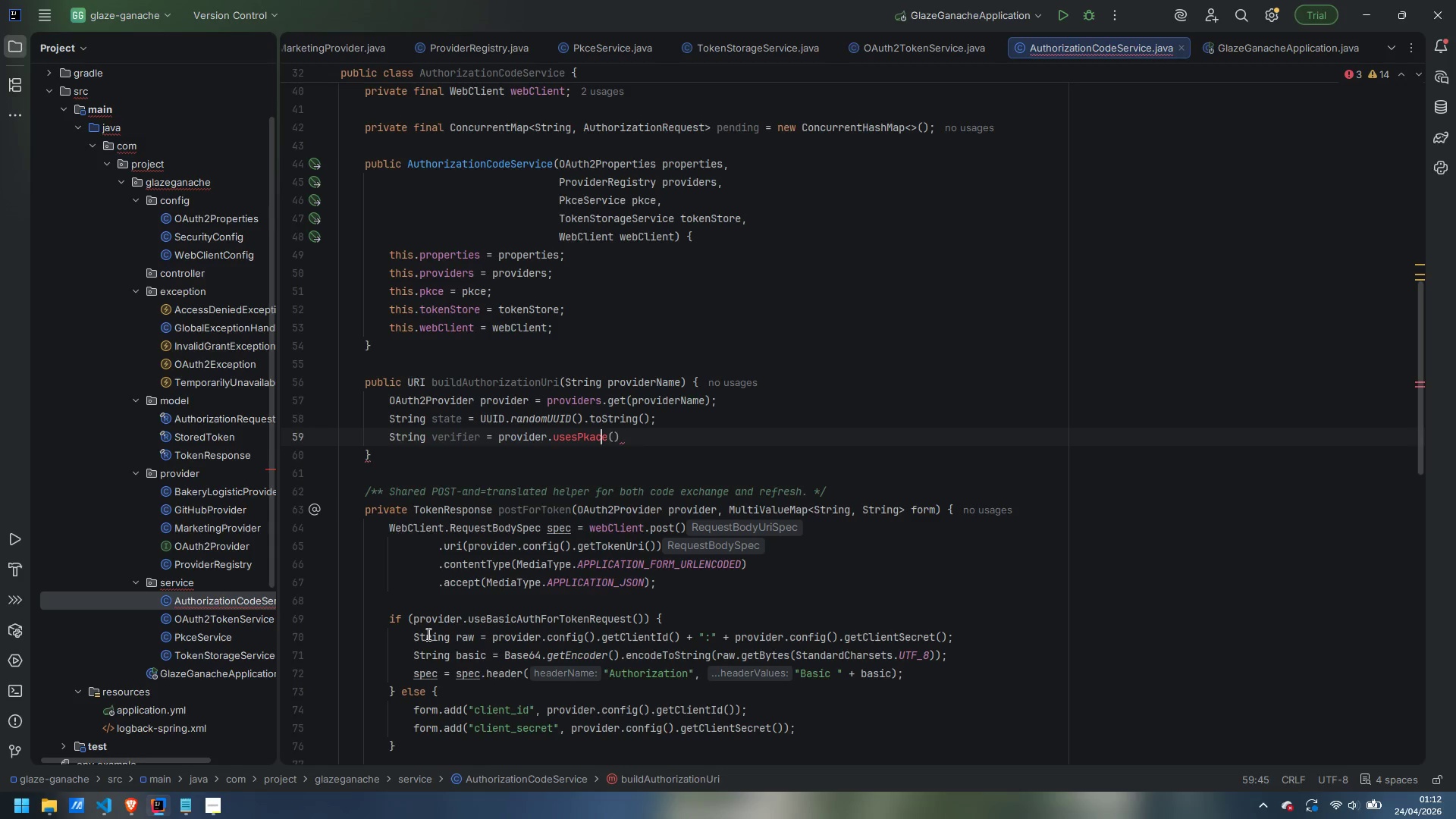 
key(ArrowLeft)
 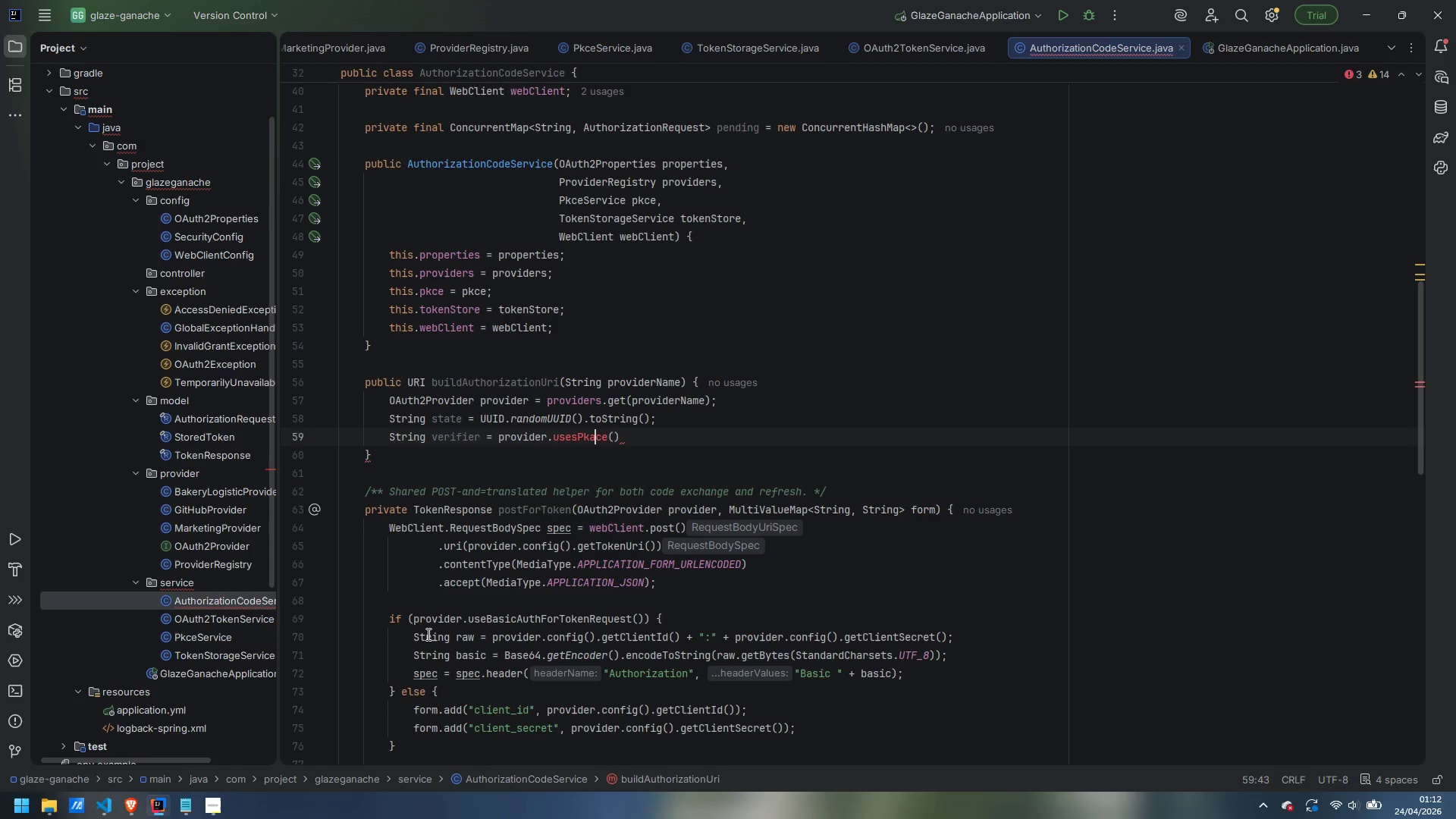 
key(Backspace)
 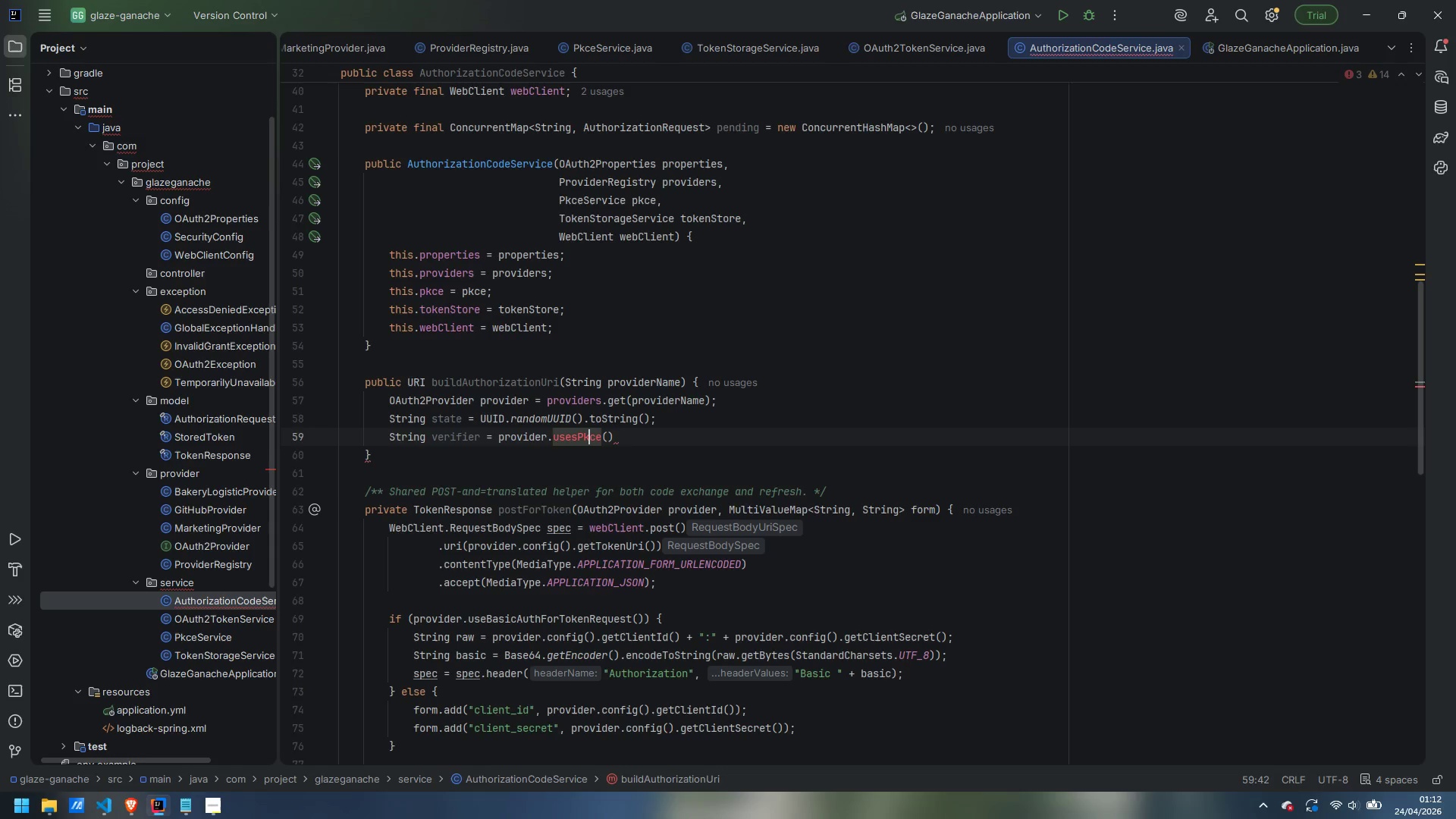 
key(Control+ControlLeft)
 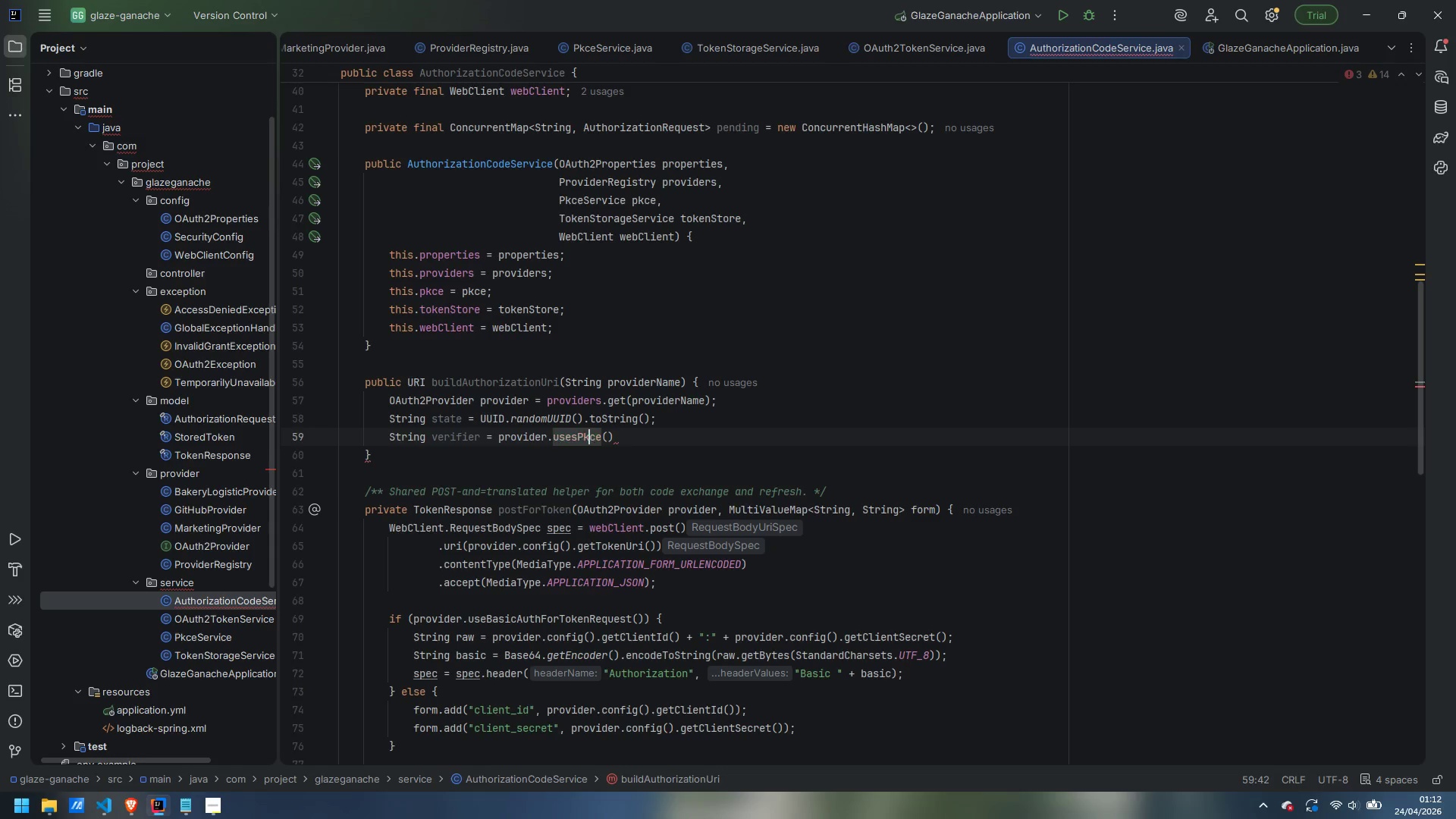 
key(Control+ArrowRight)
 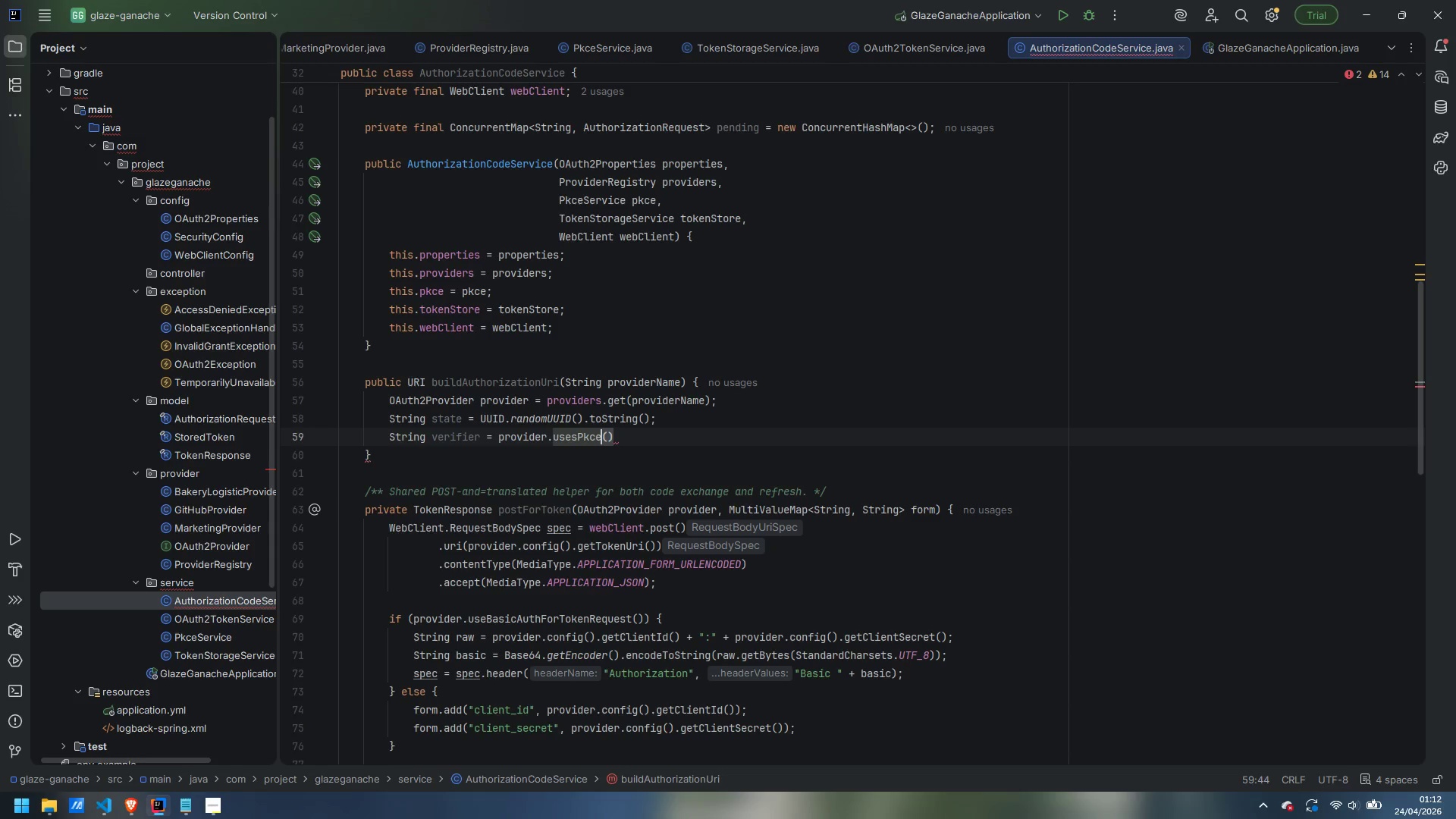 
key(ArrowRight)
 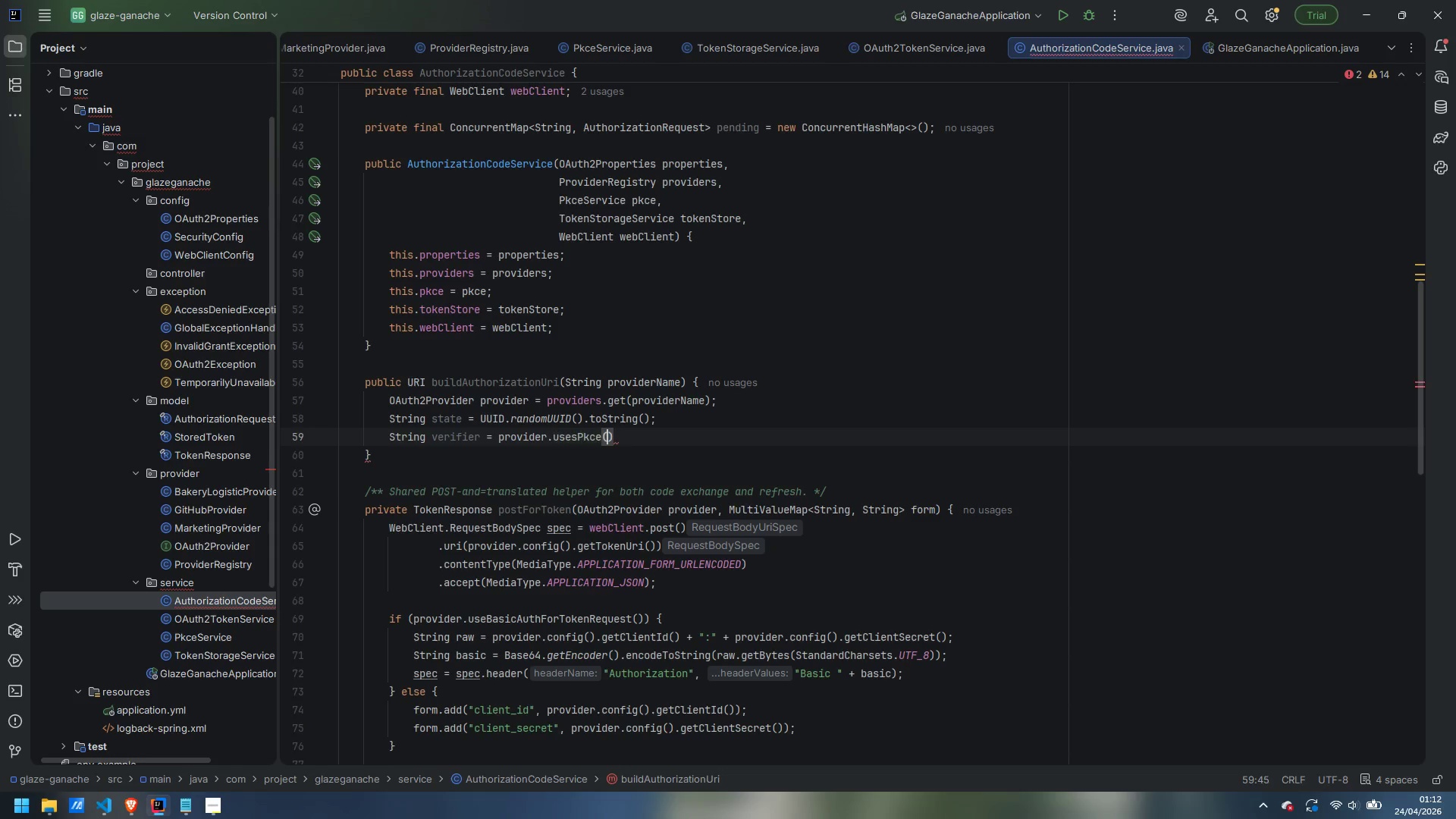 
key(ArrowRight)
 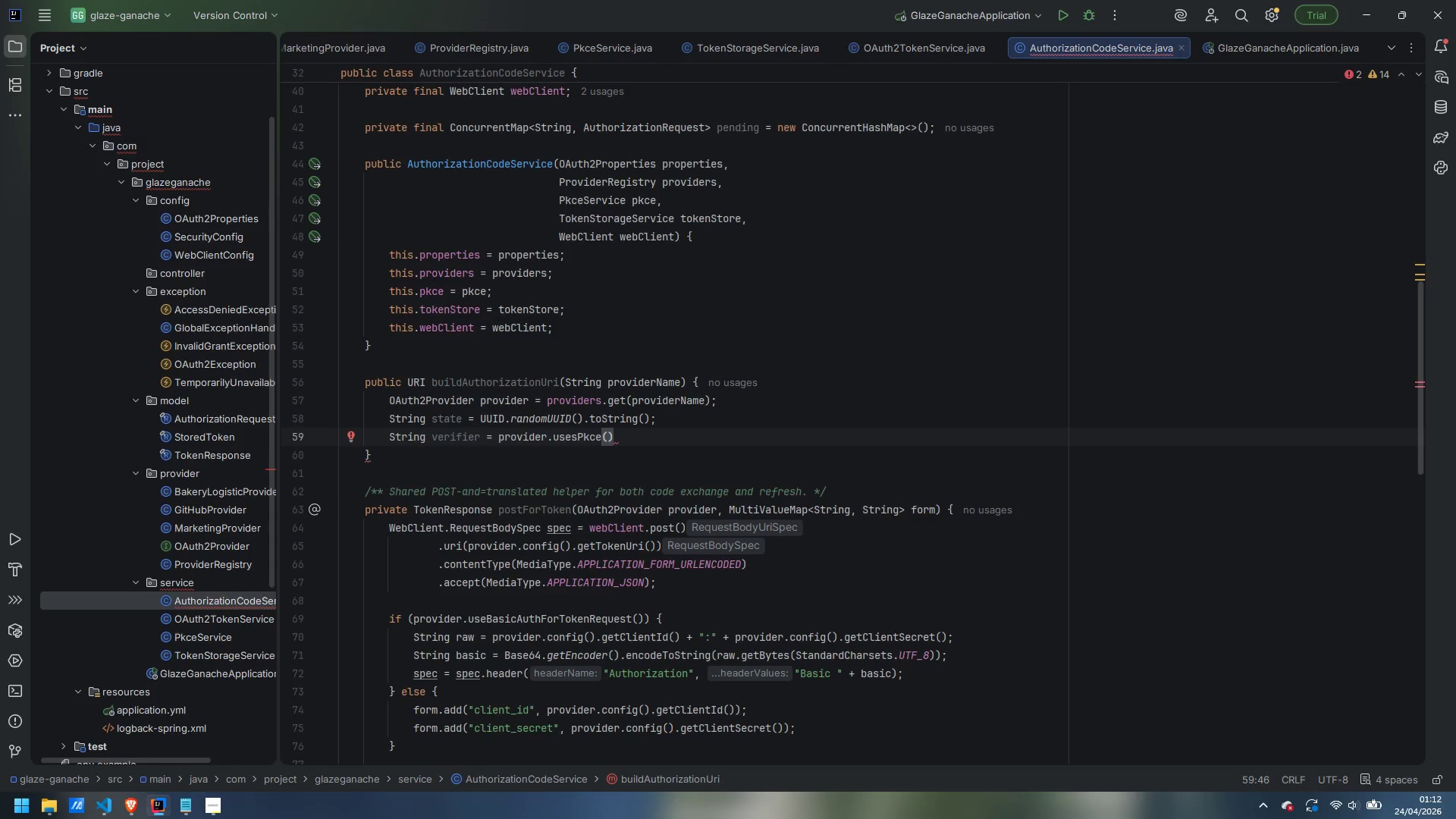 
type( ? pkce.generte)
 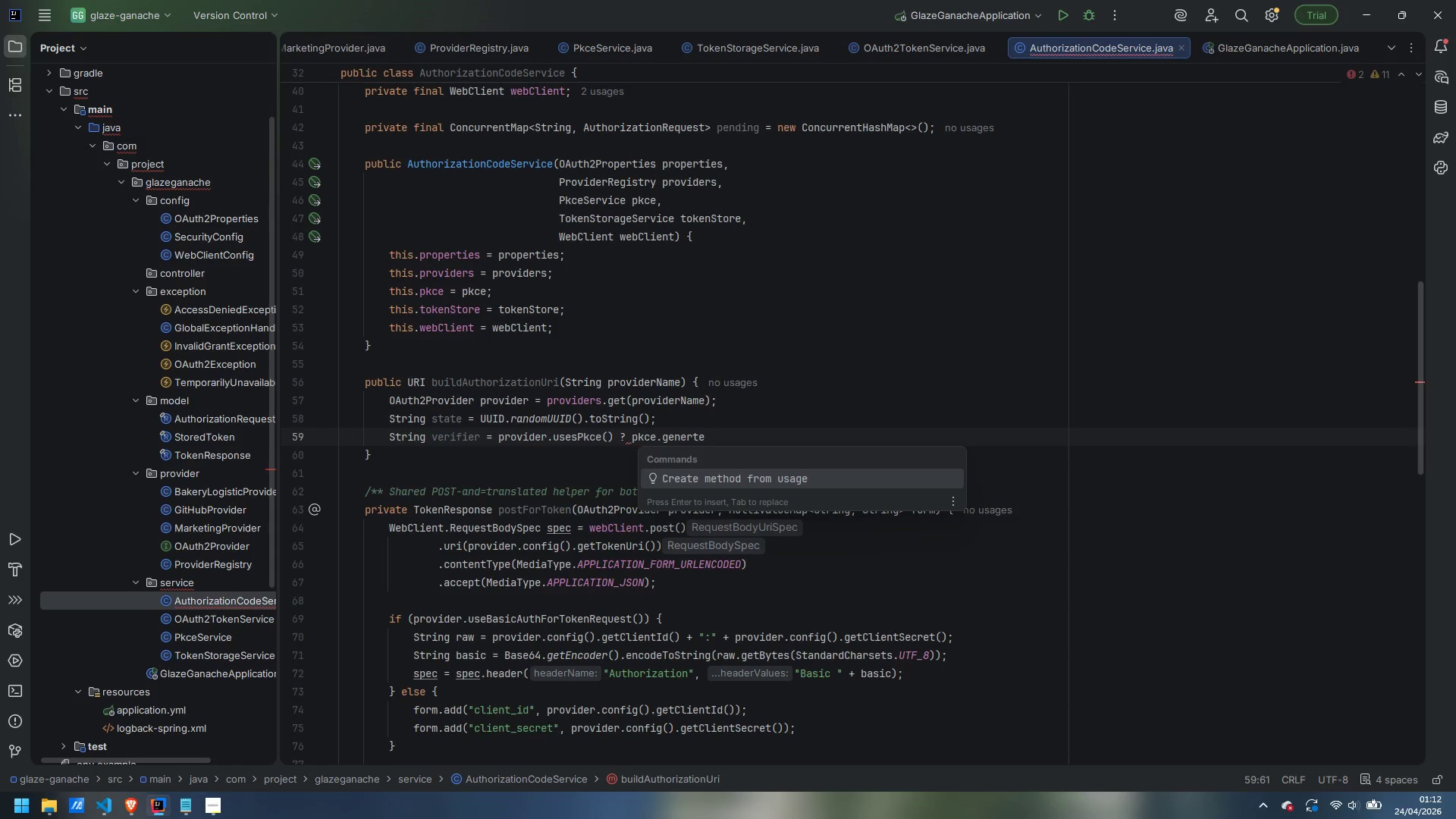 
wait(5.88)
 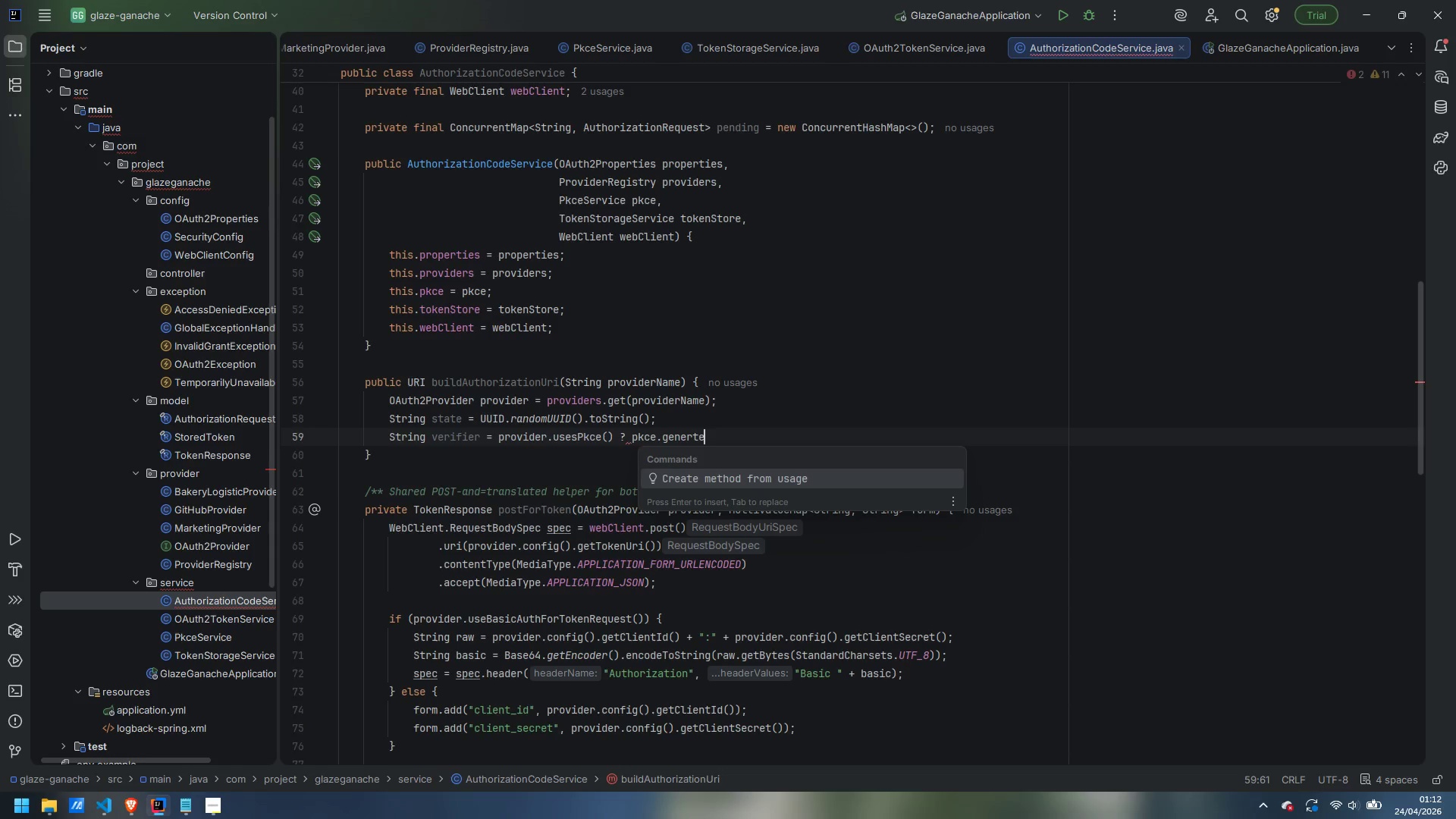 
key(Control+Backspace)
 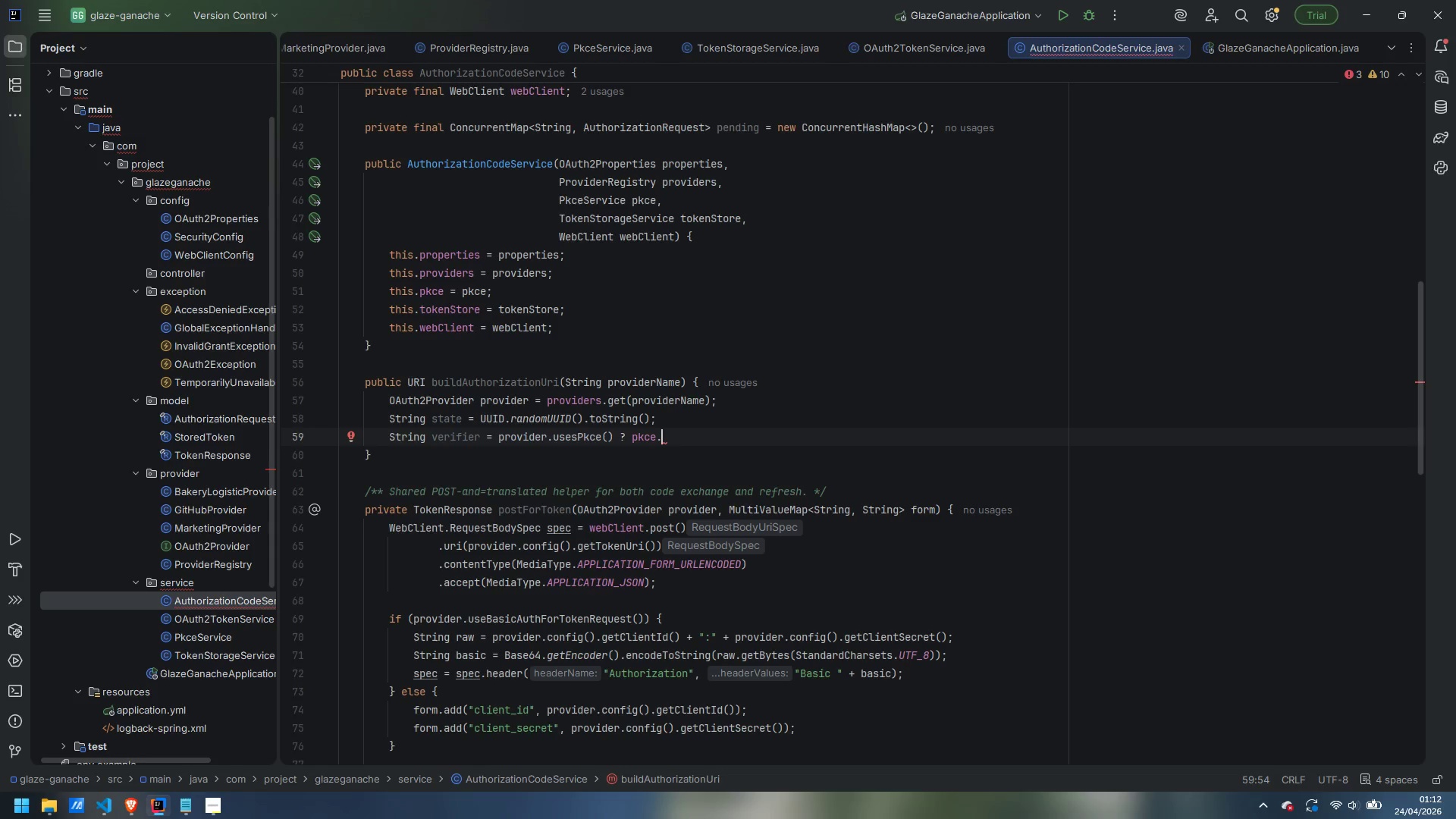 
wait(11.81)
 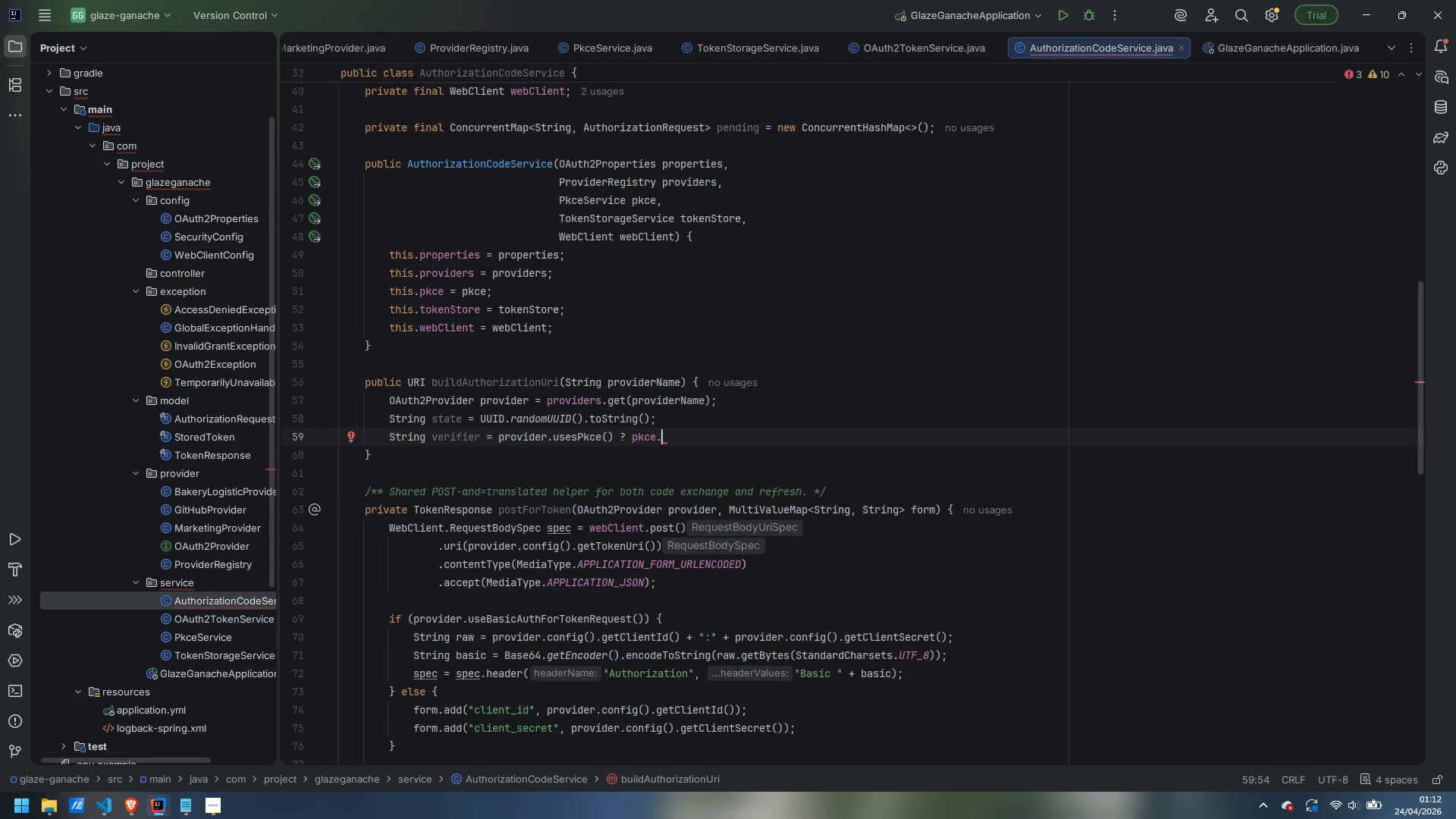 
key(Backspace)
type(.generateCodeIv)
key(Backspace)
key(Backspace)
type(Video)
 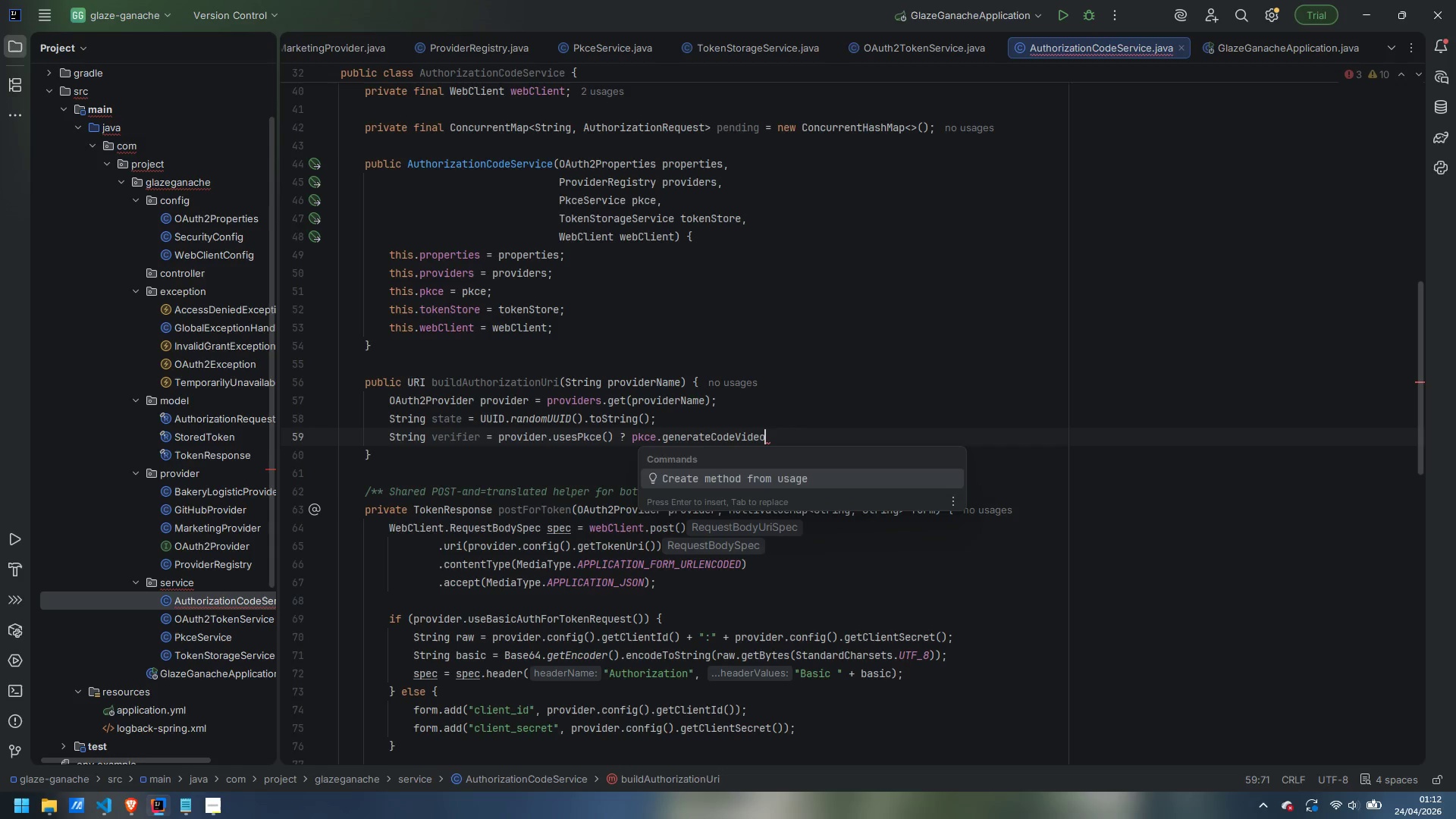 
key(Control+ControlLeft)
 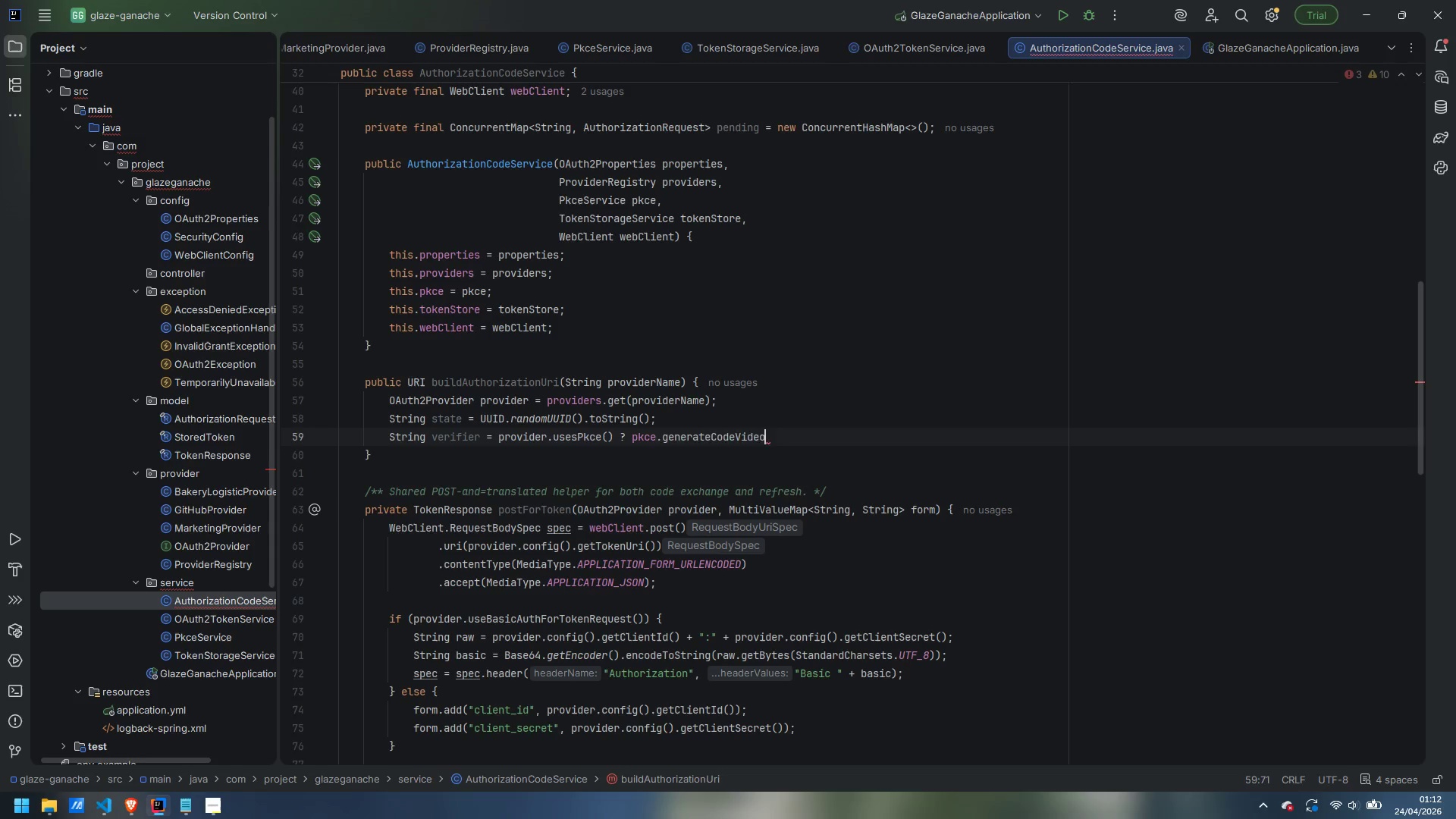 
key(Control+Backspace)
 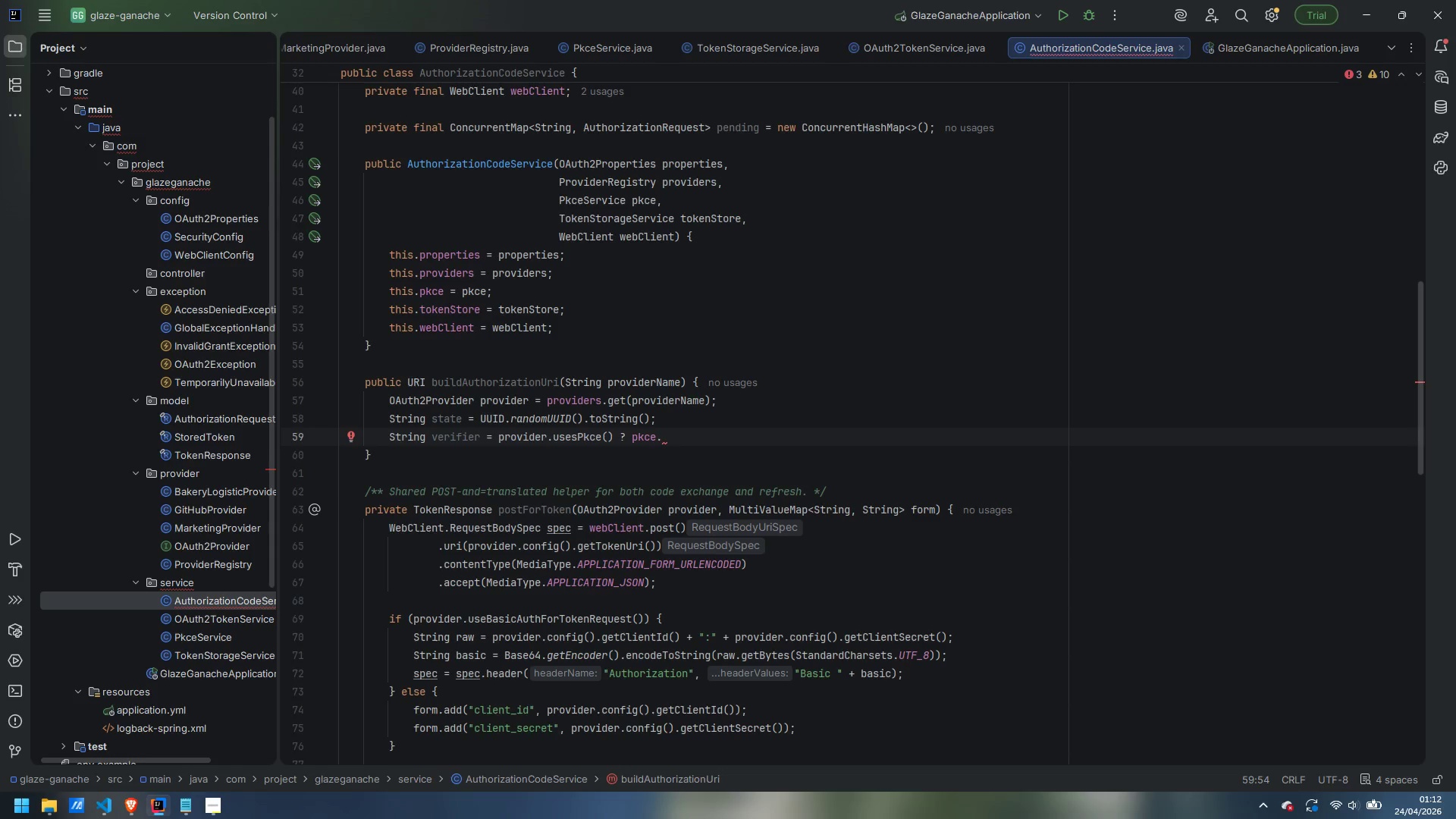 
type(generateCodew)
key(Backspace)
type(Verifier() : nll)
key(Backspace)
key(Backspace)
type(ull;)
 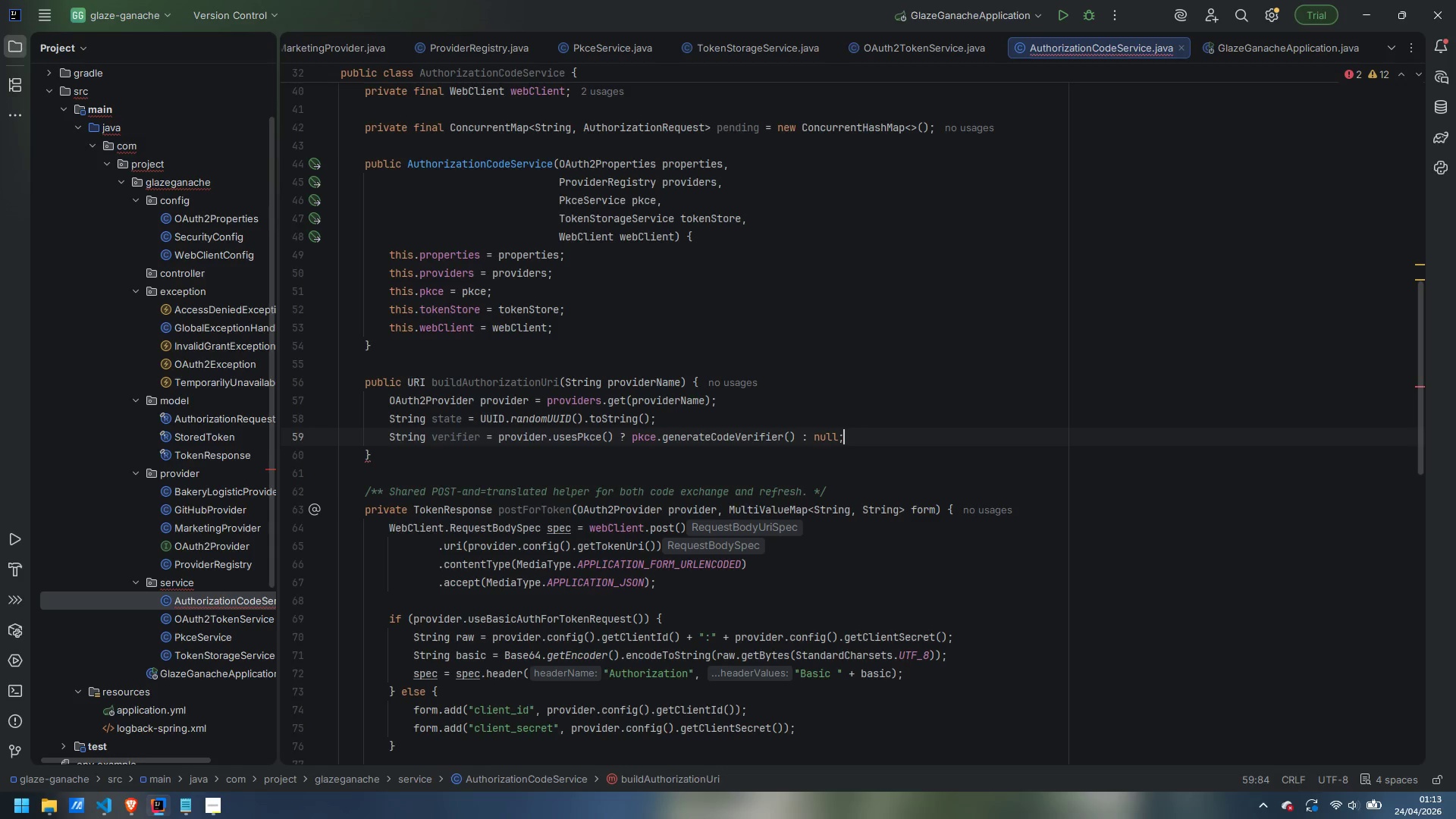 
key(Enter)
 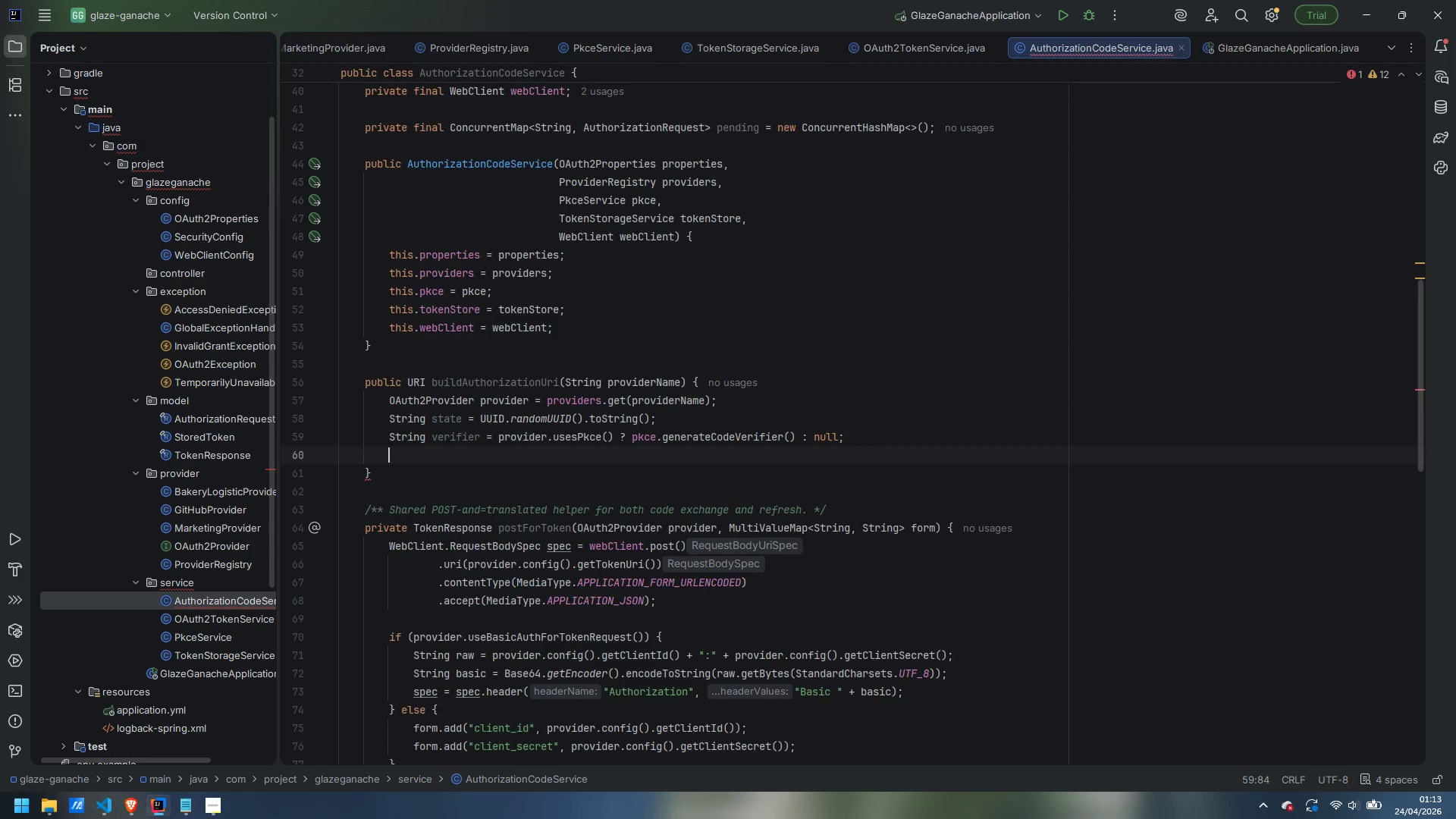 
key(Enter)
 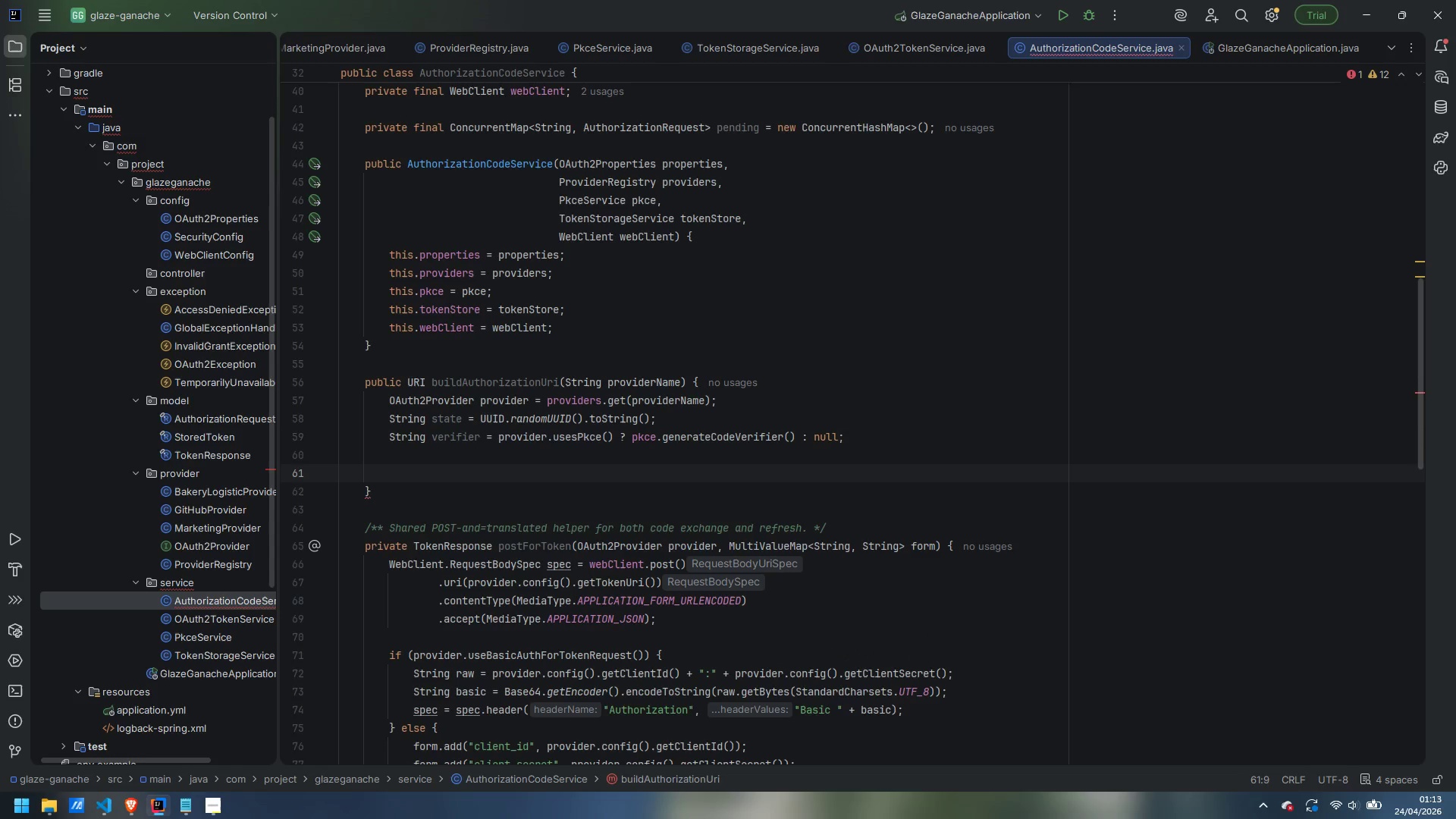 
wait(5.69)
 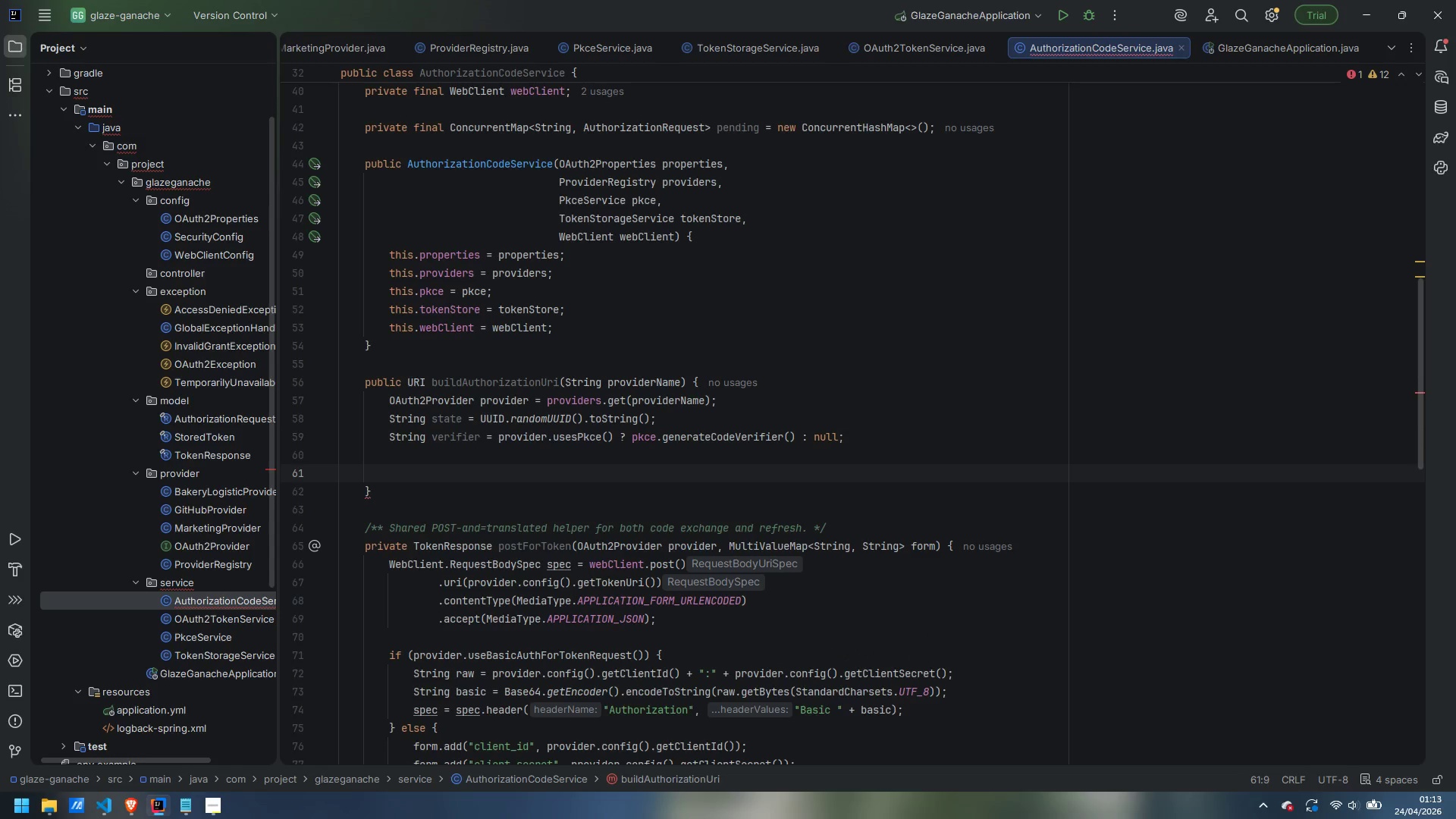 
type(perd)
key(Backspace)
key(Backspace)
type(dding.put()
 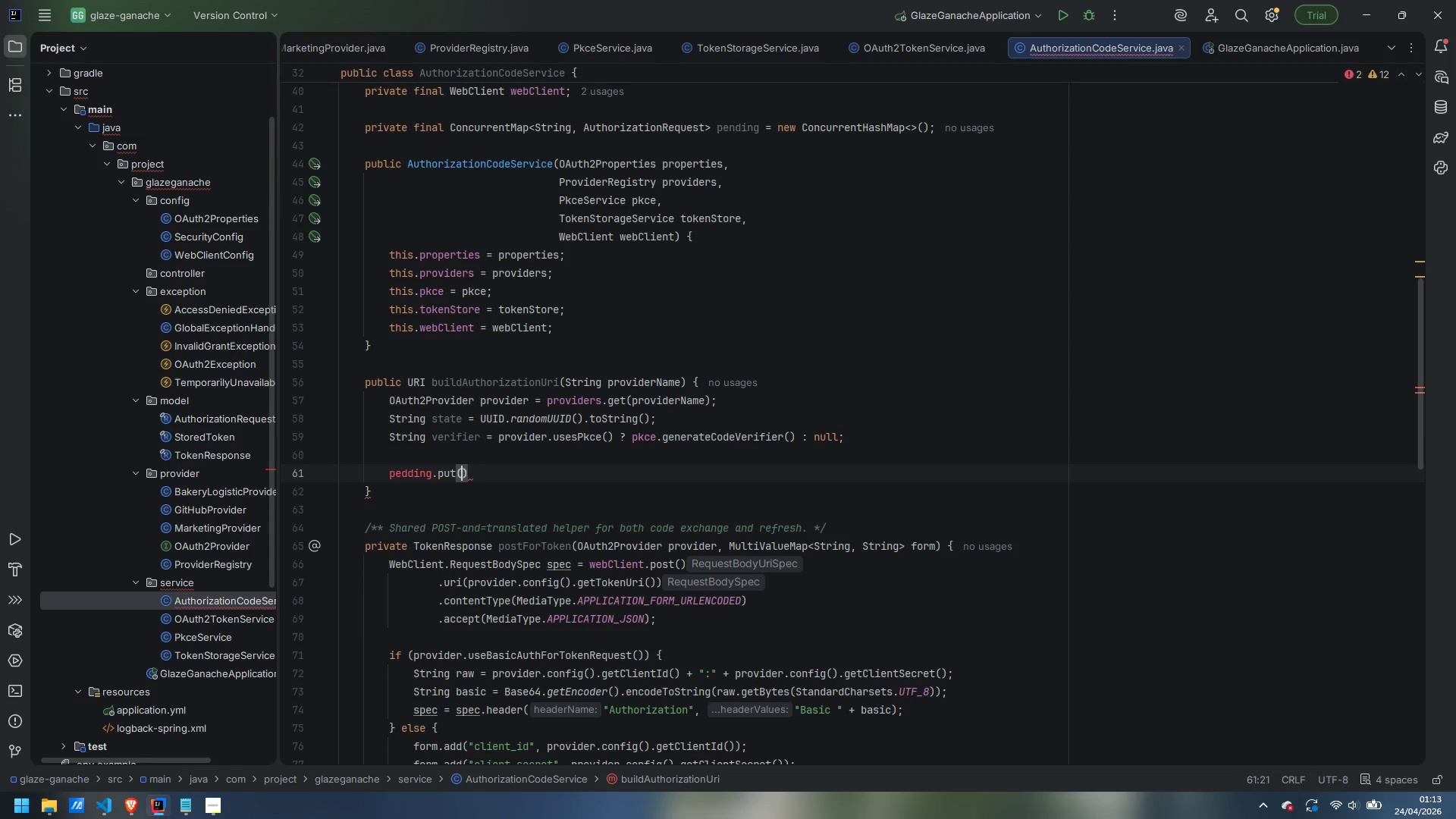 
key(Control+ArrowLeft)
 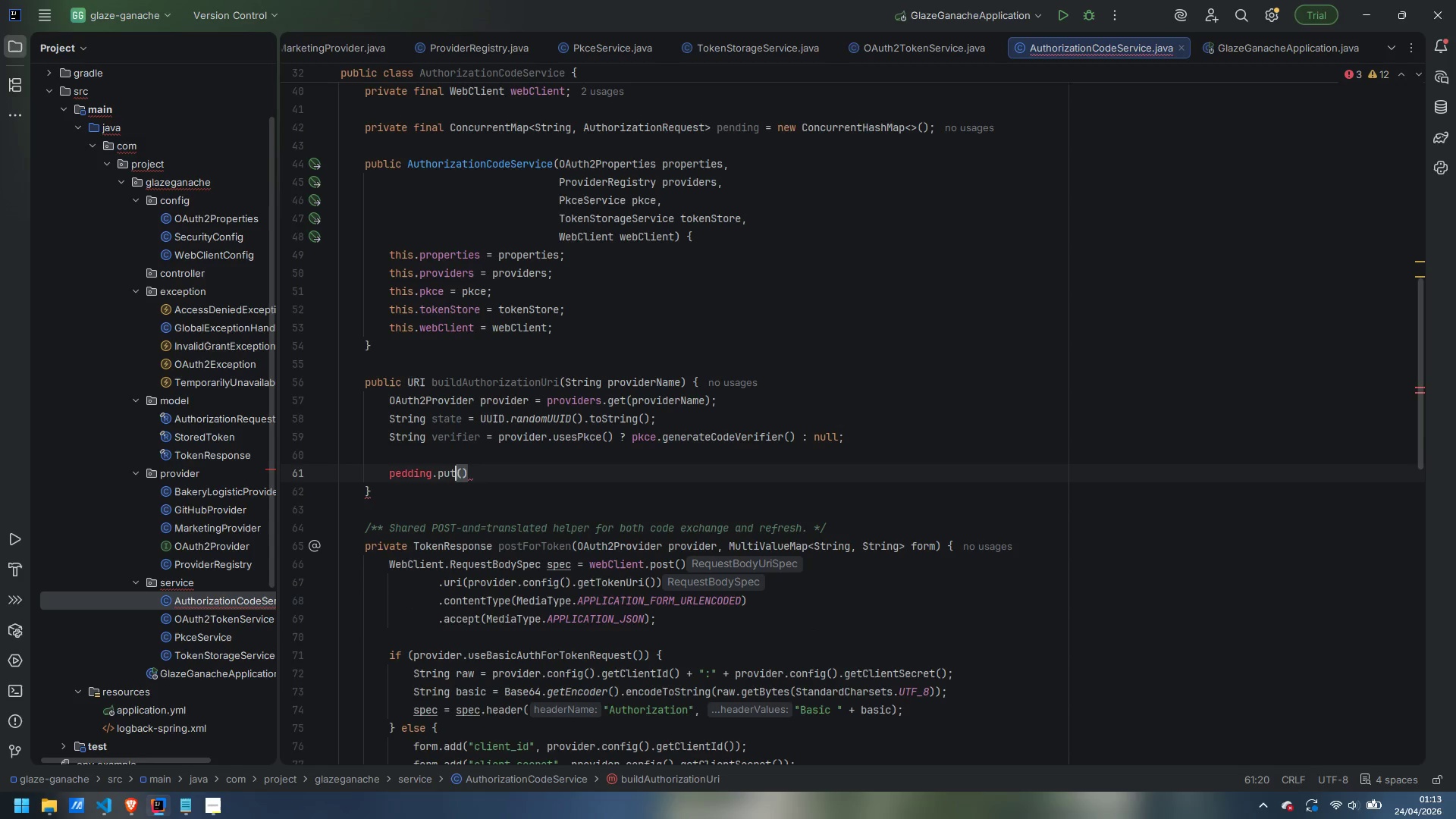 
key(Control+ArrowLeft)
 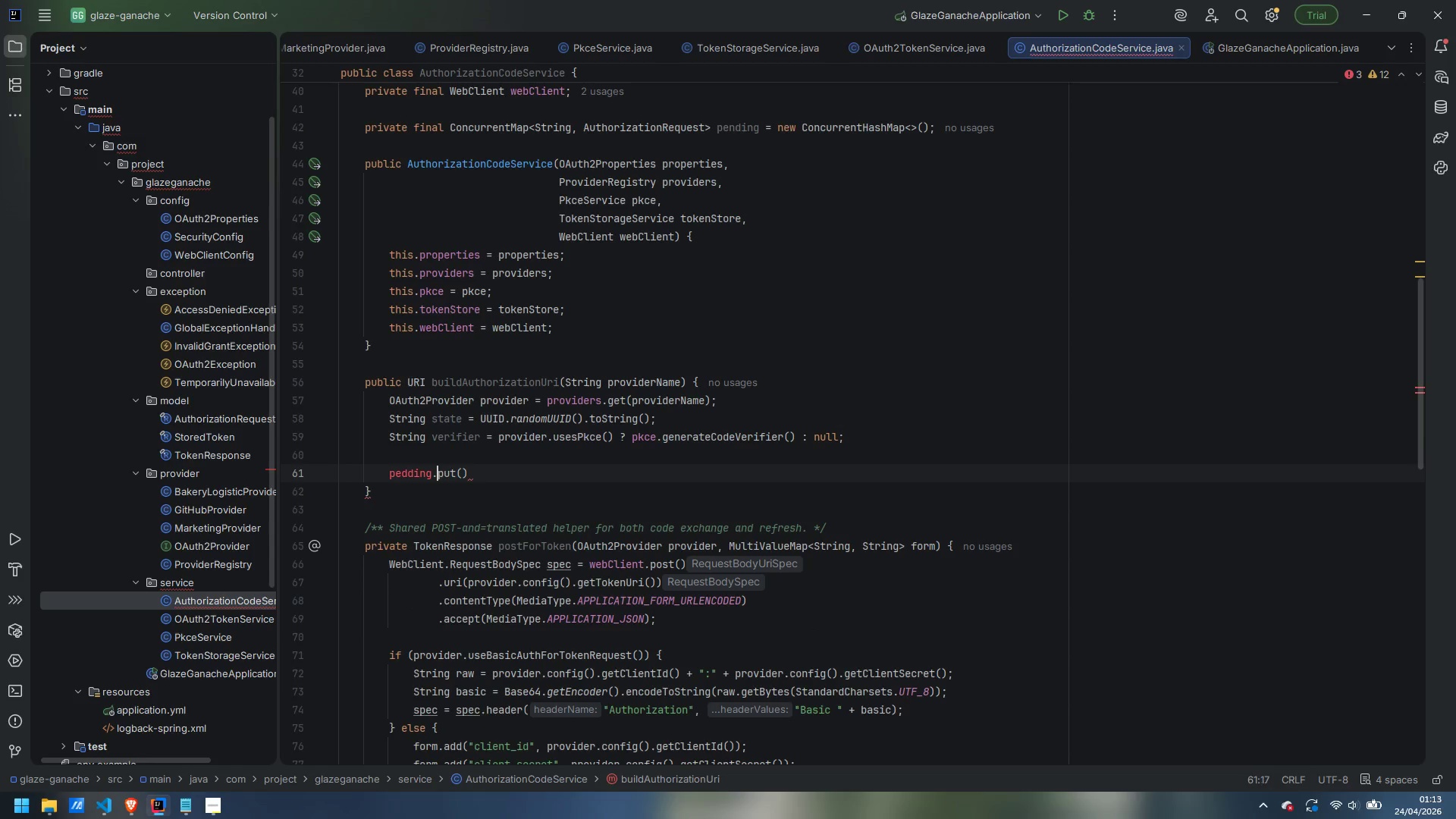 
key(Control+ArrowLeft)
 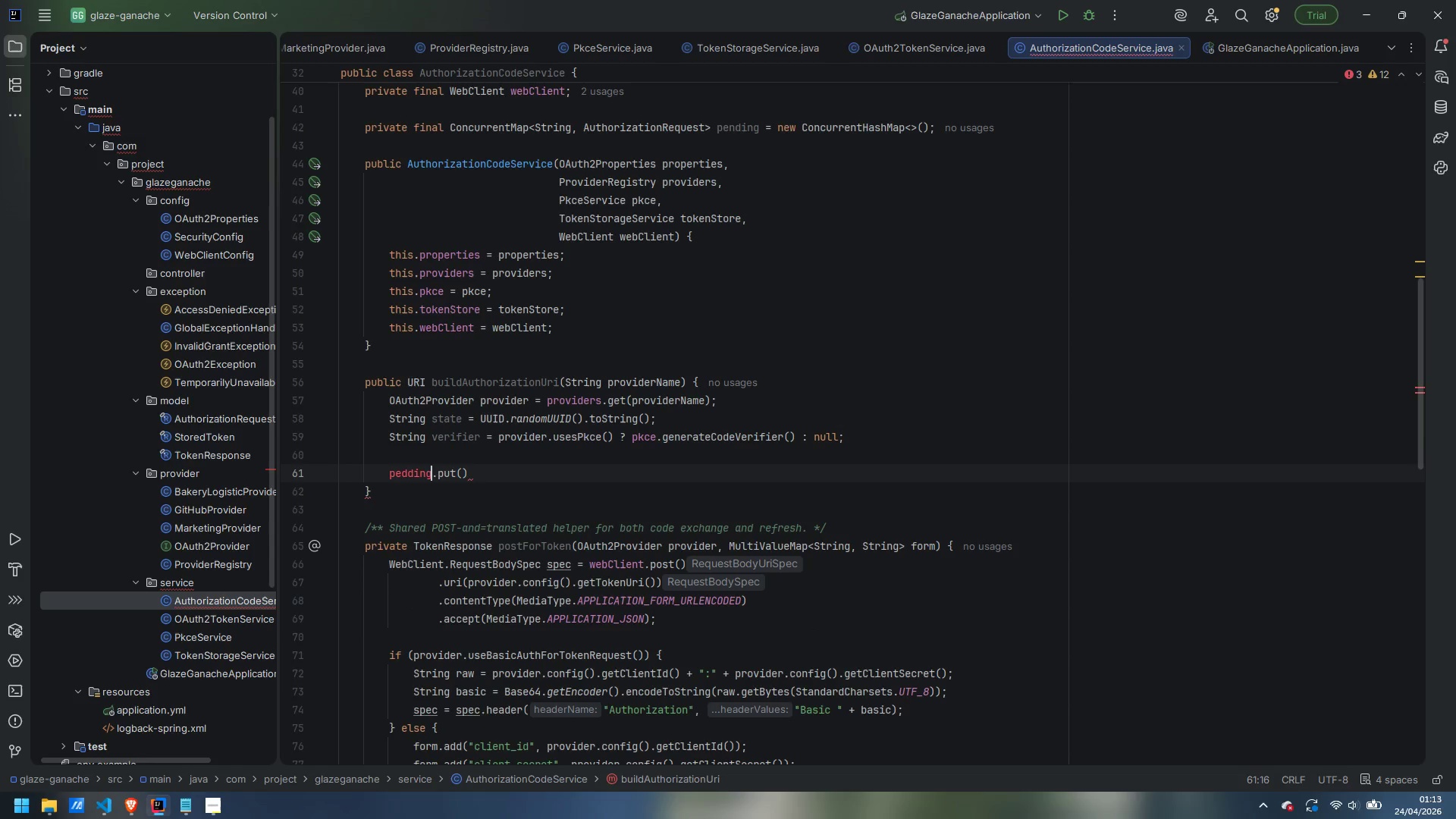 
key(ArrowRight)
 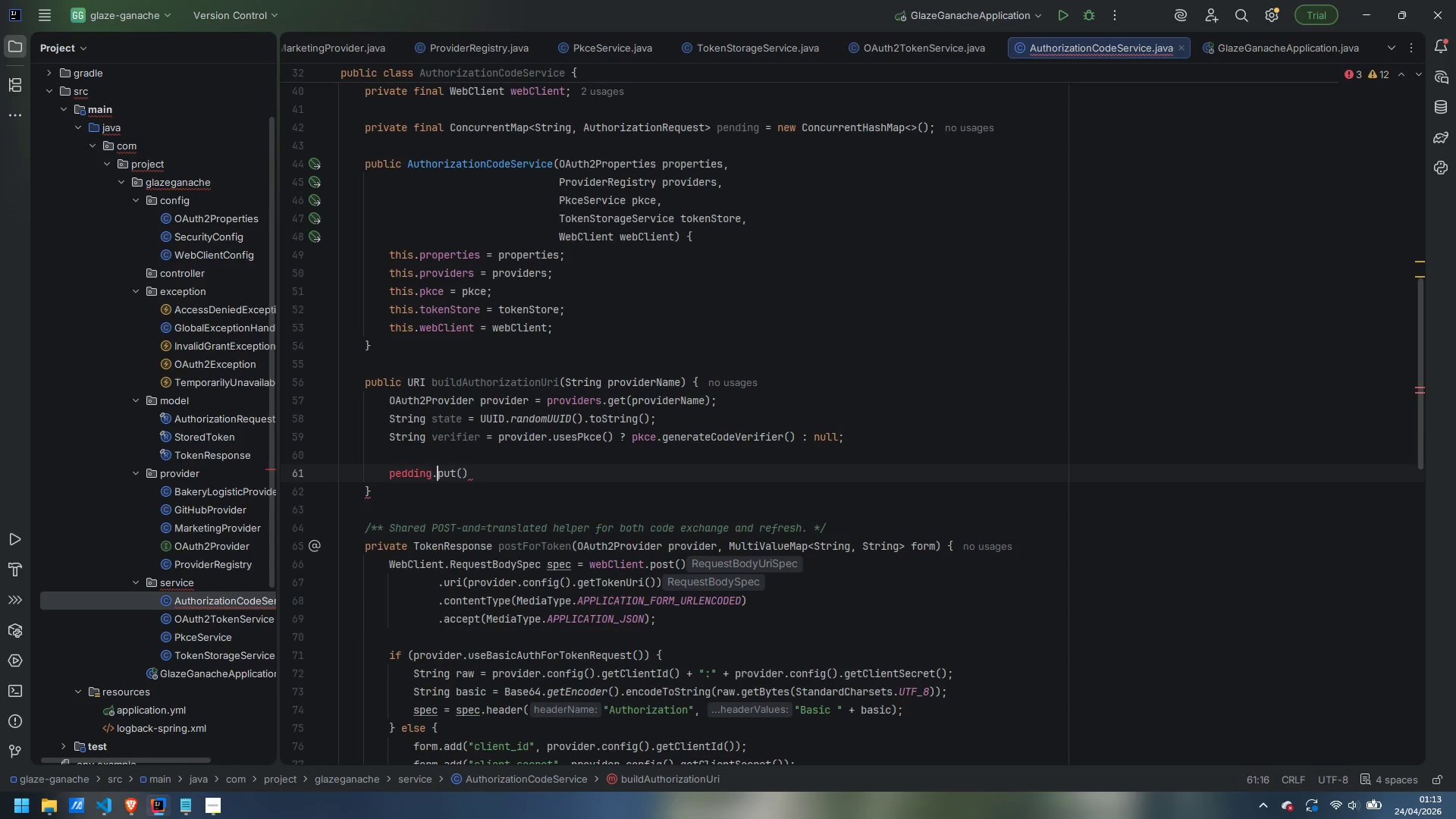 
key(ArrowLeft)
 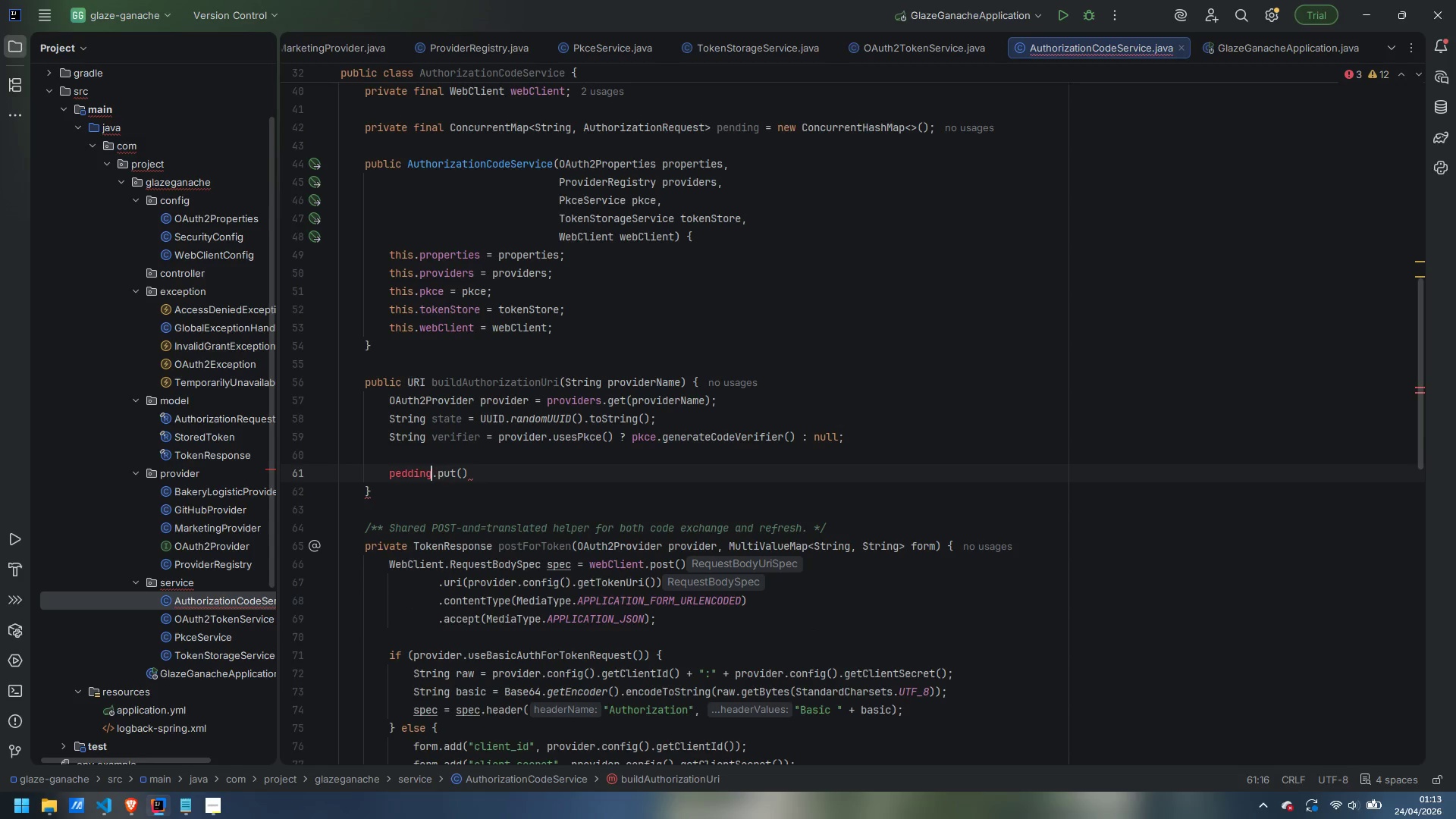 
key(ArrowLeft)
 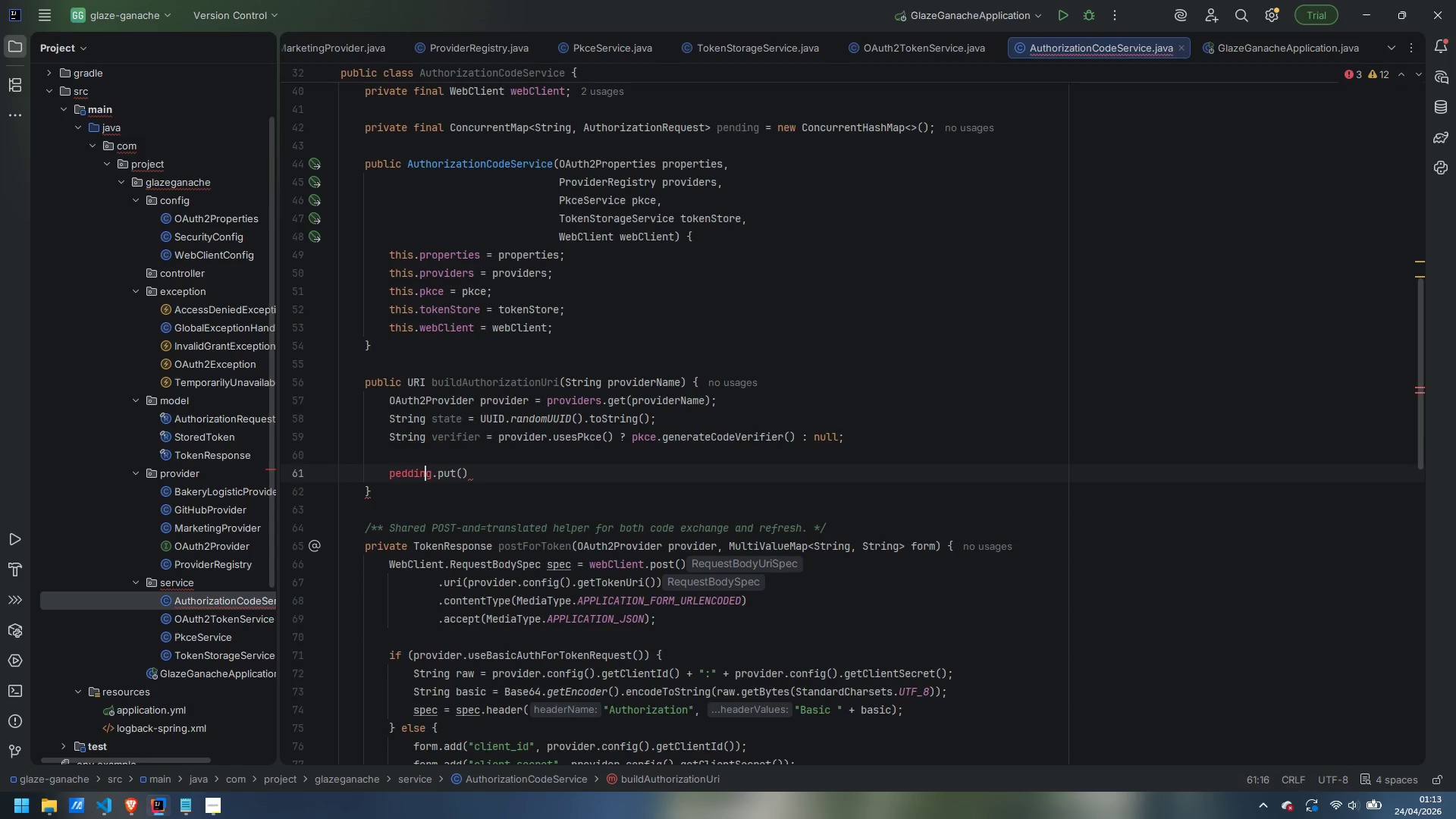 
key(ArrowLeft)
 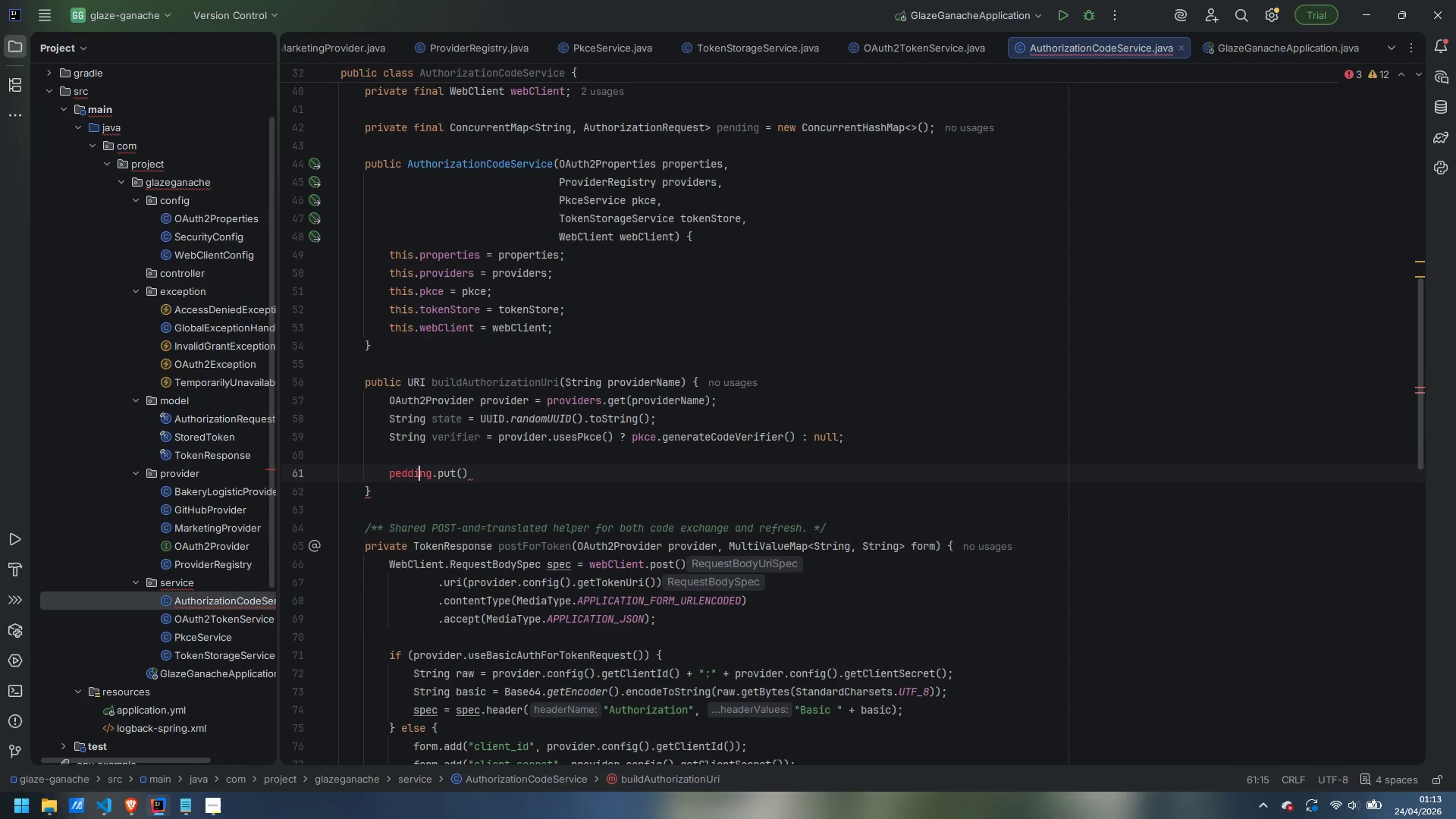 
key(ArrowLeft)
 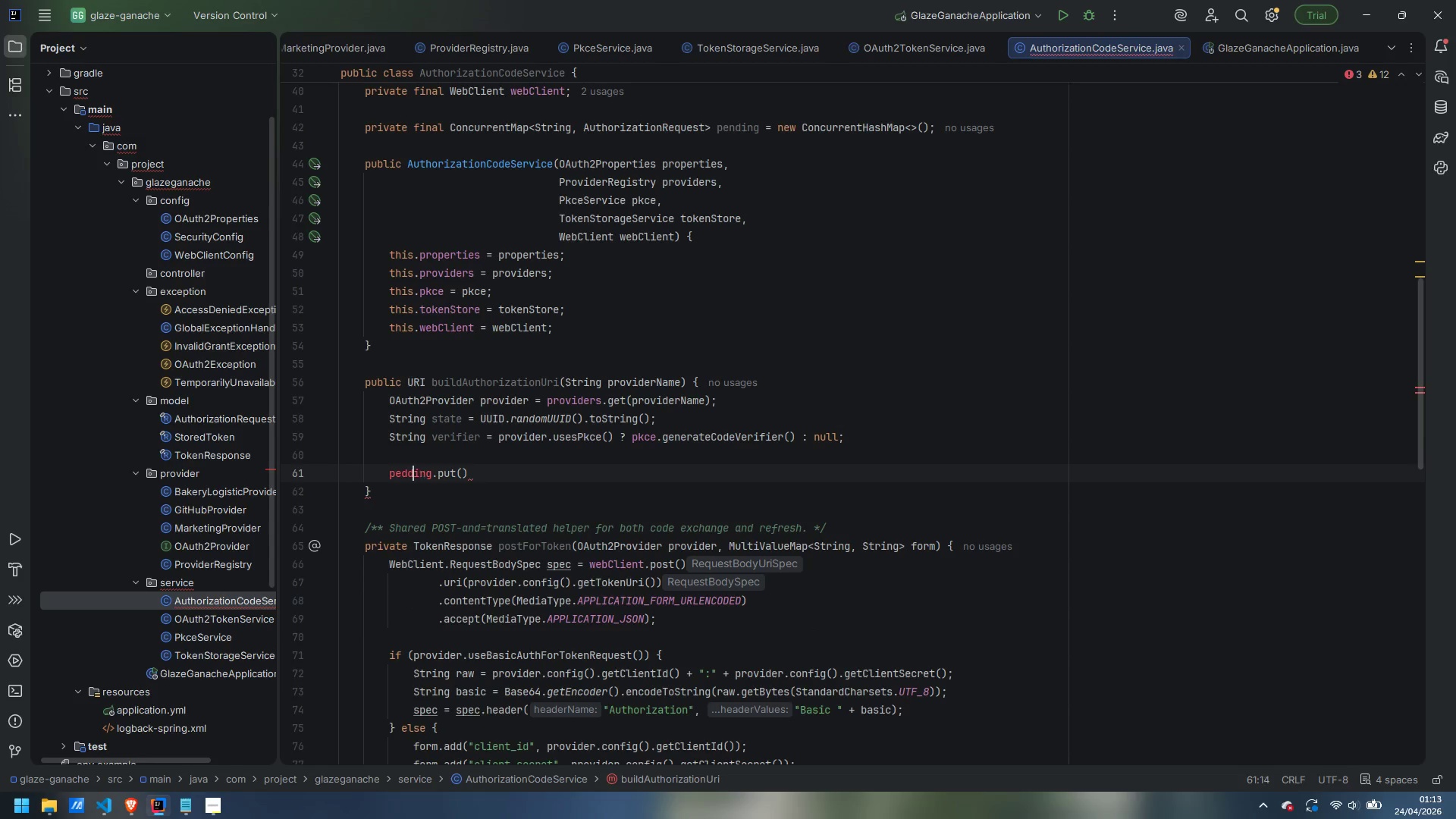 
key(ArrowLeft)
 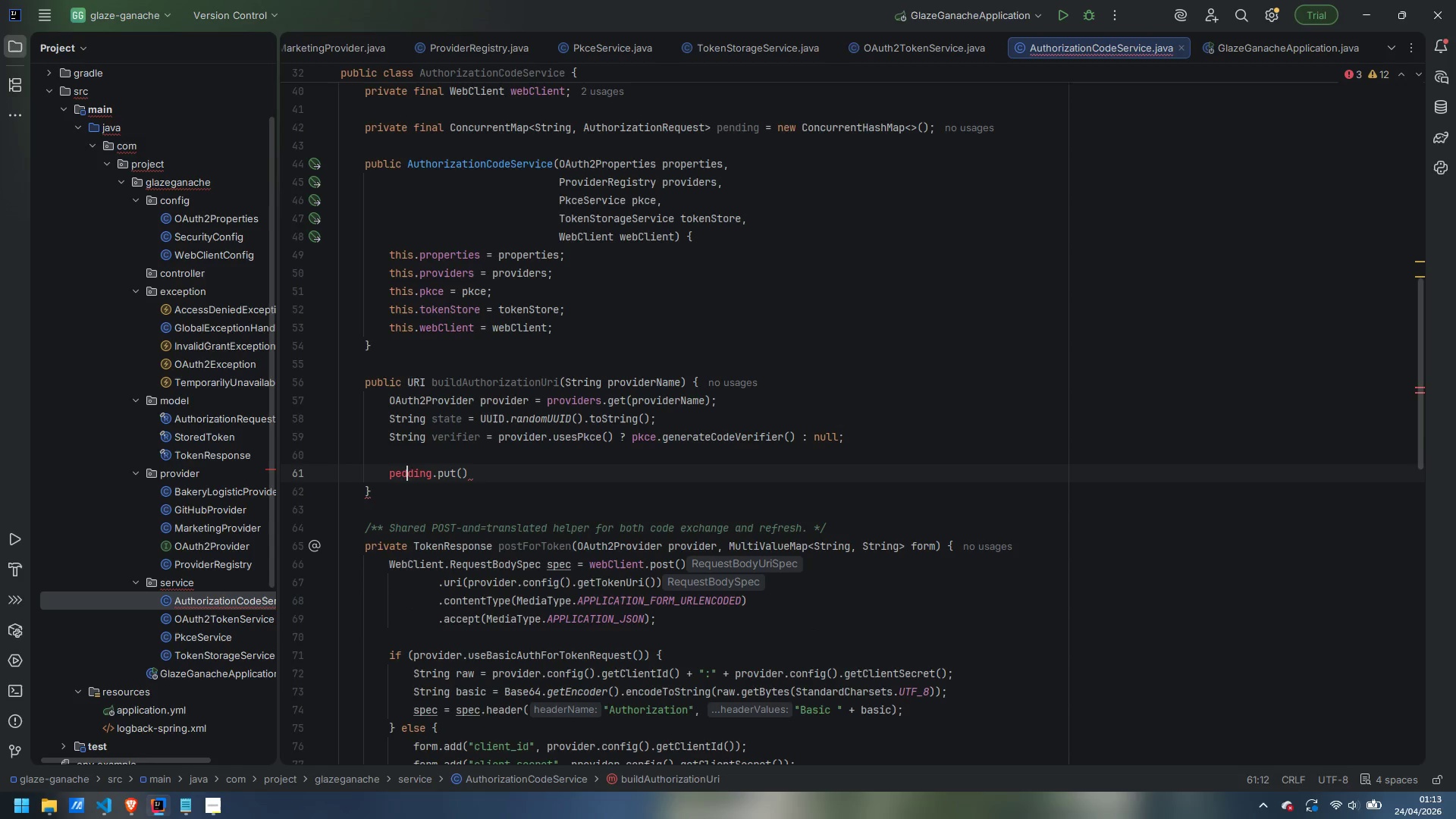 
key(Backspace)
 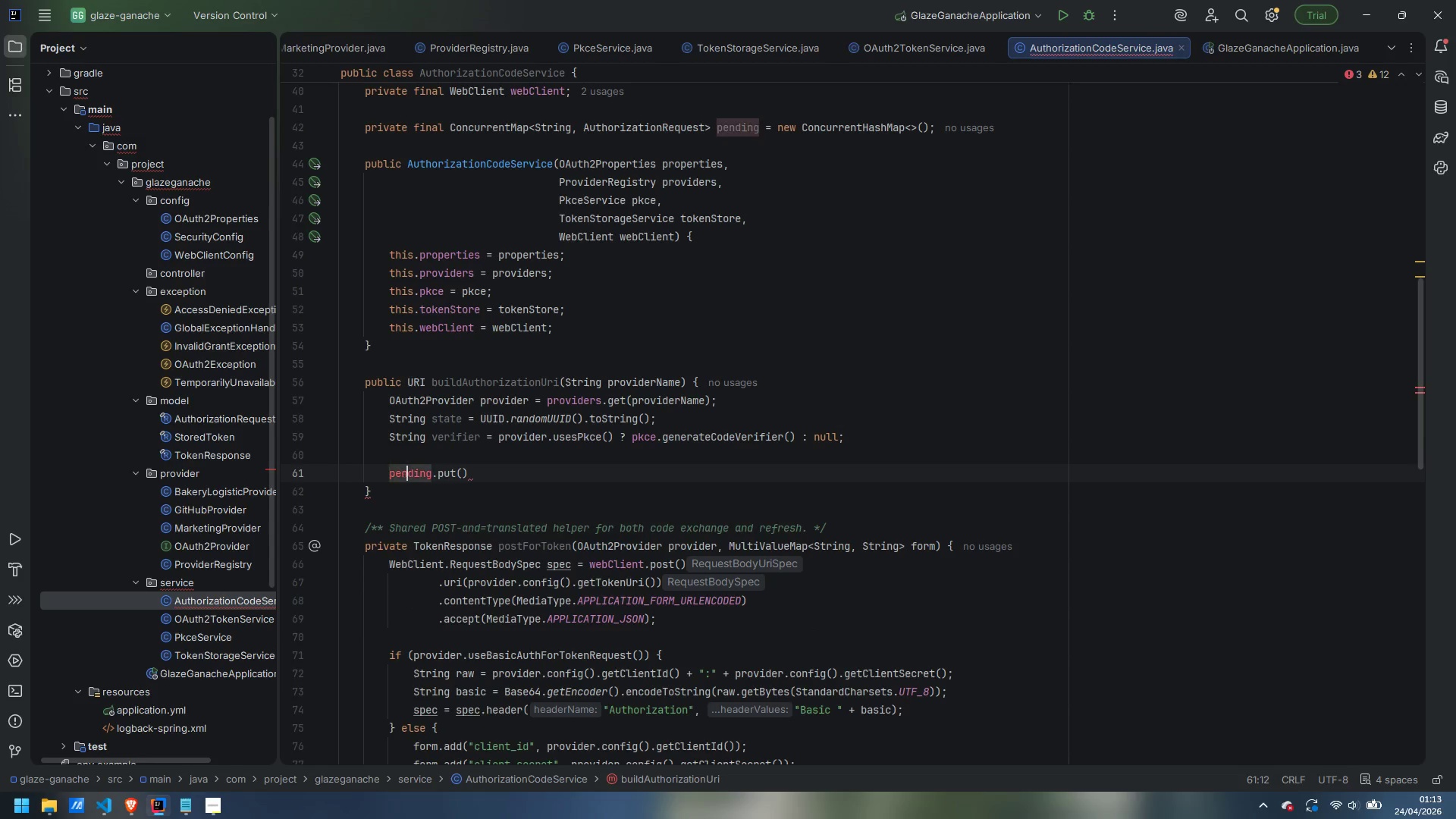 
key(N)
 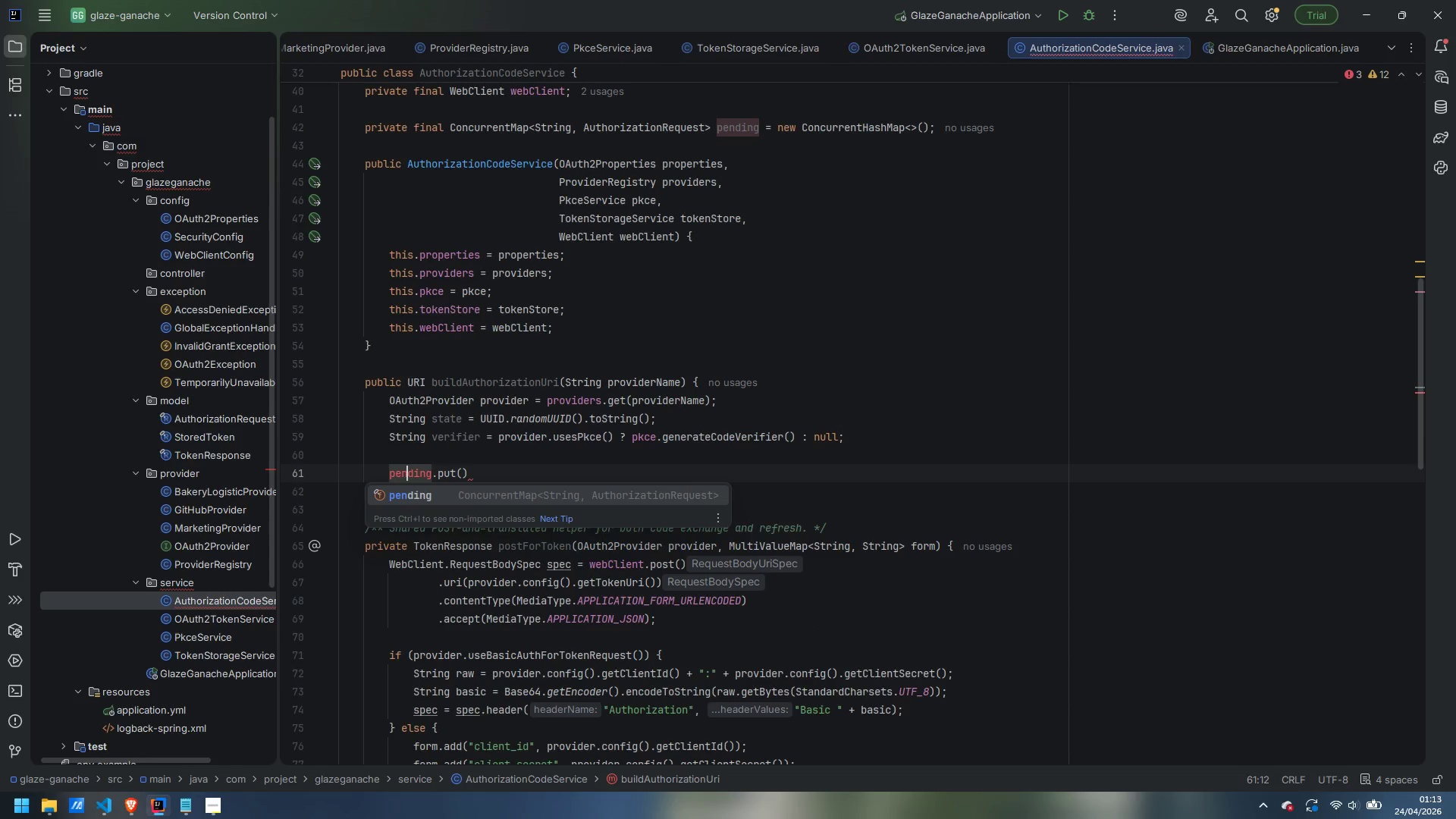 
key(Control+ArrowRight)
 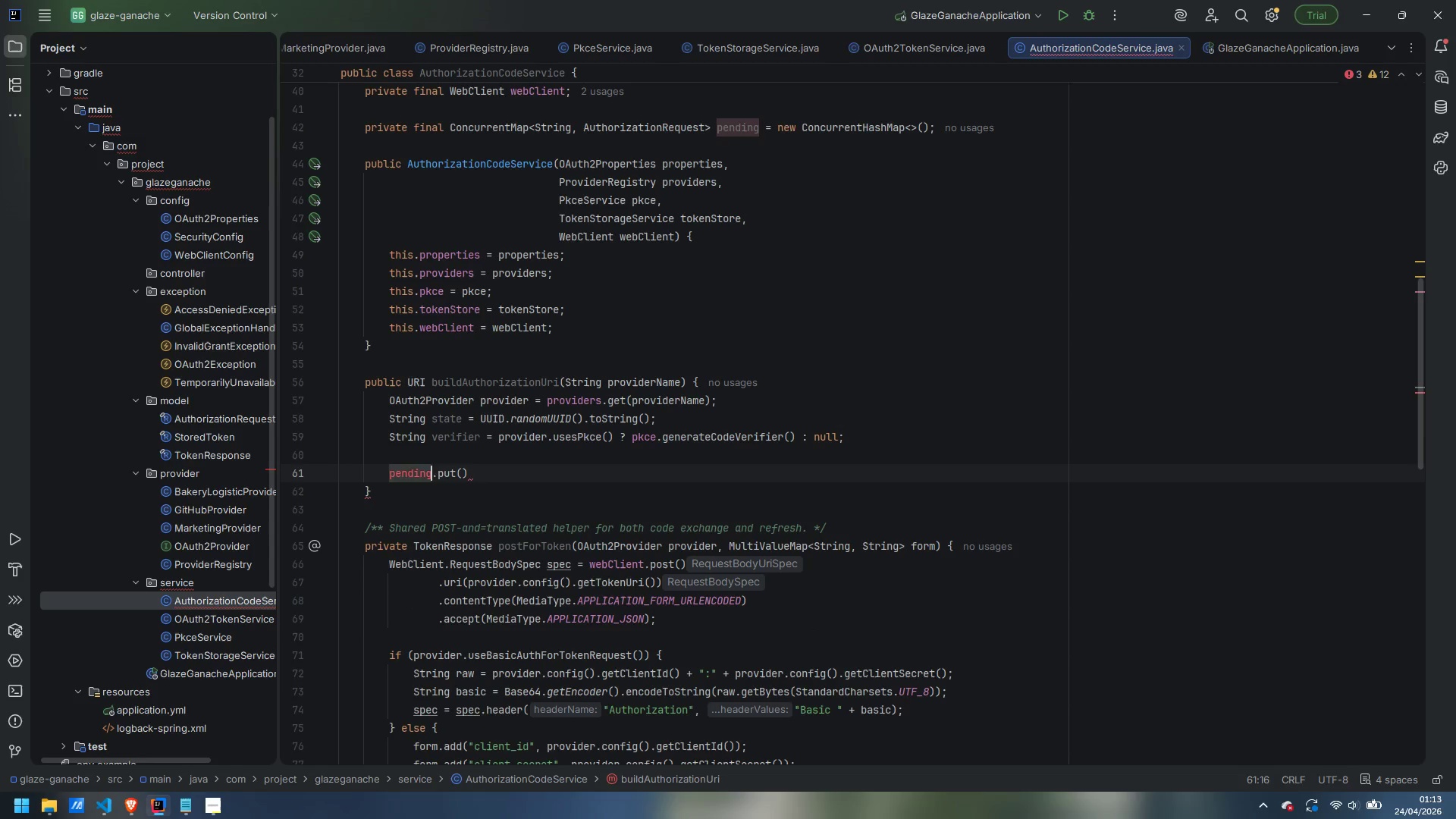 
key(Control+ArrowRight)
 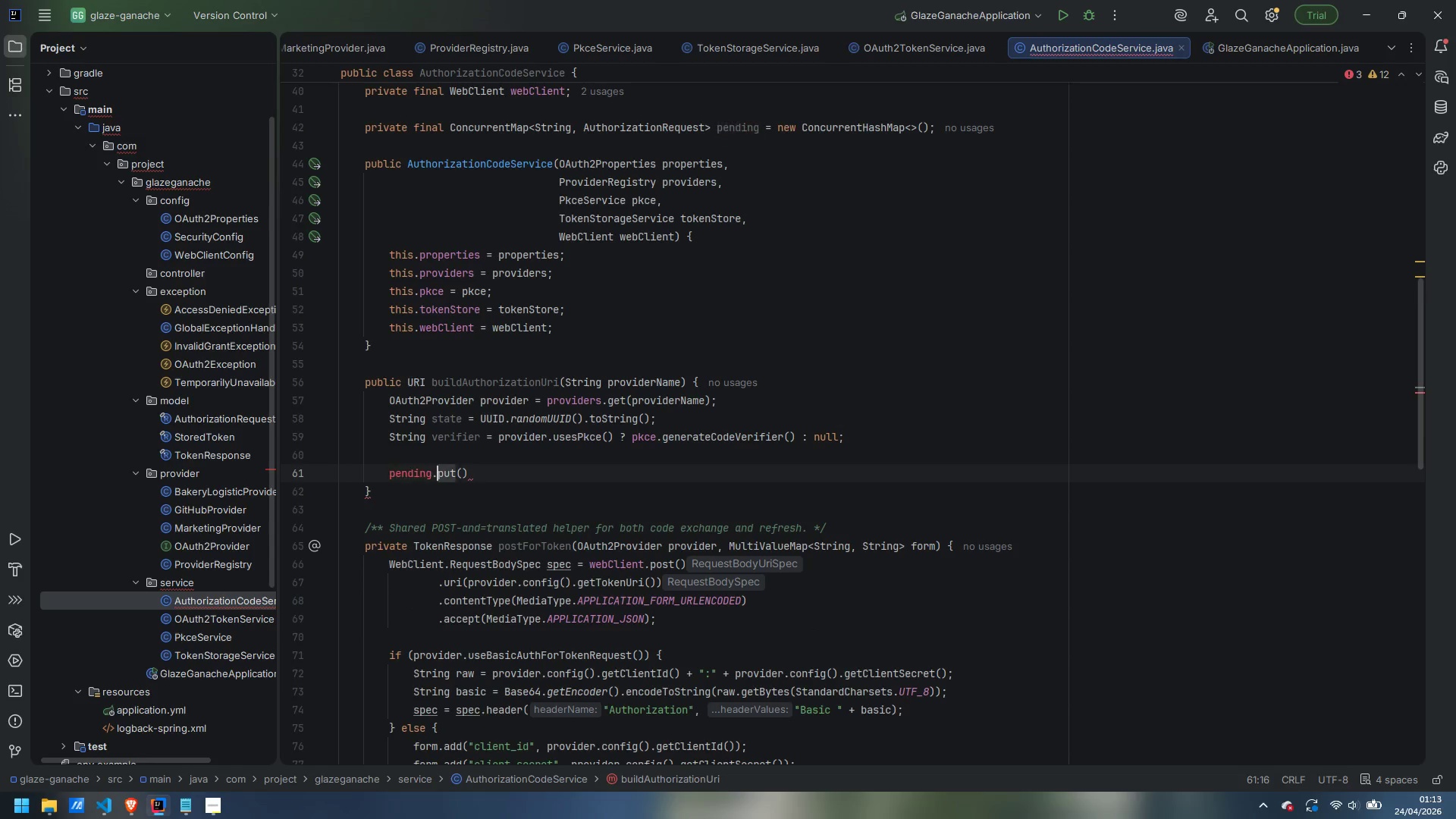 
key(Control+ArrowRight)
 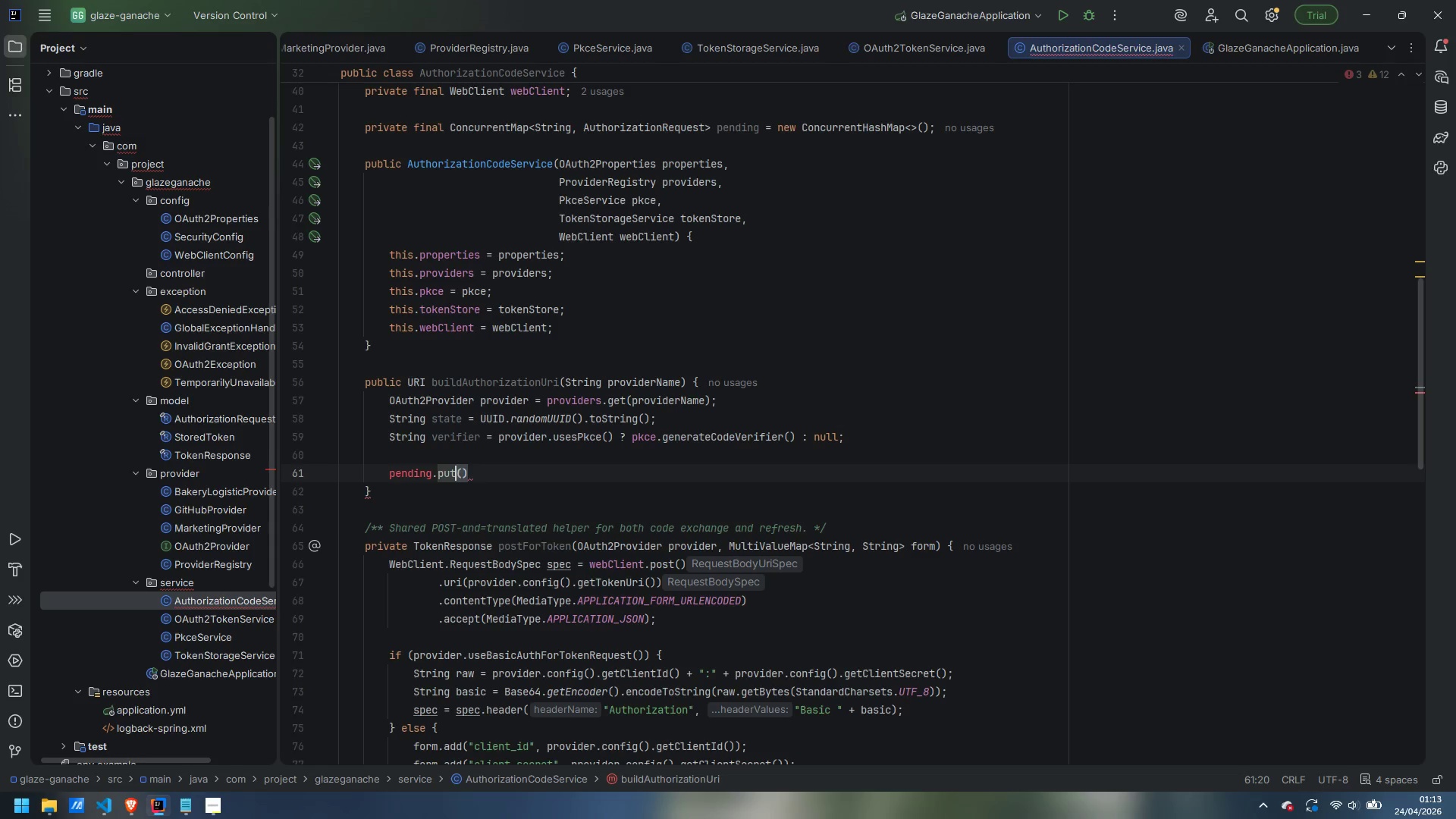 
key(ArrowRight)
 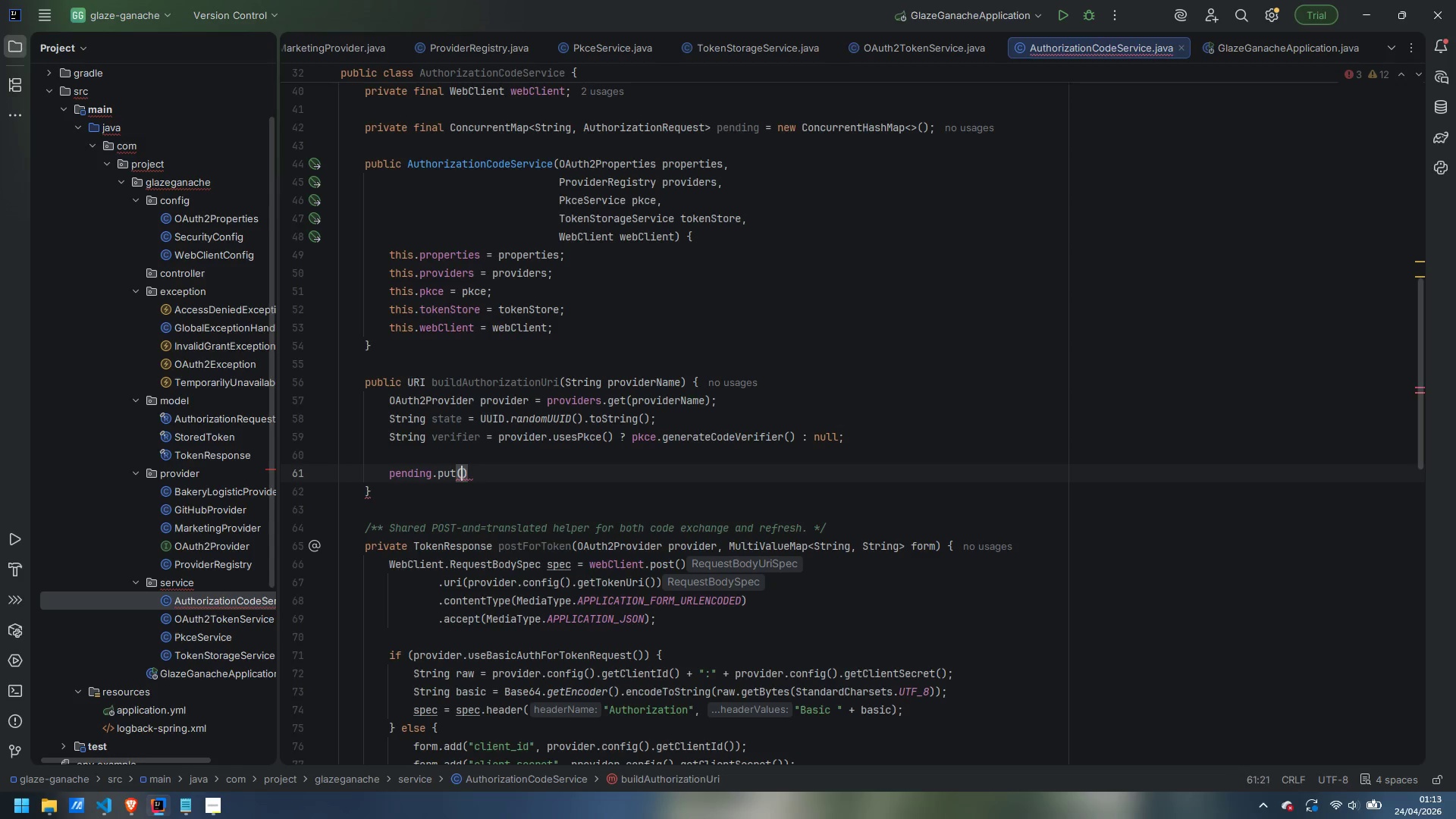 
key(ArrowRight)
 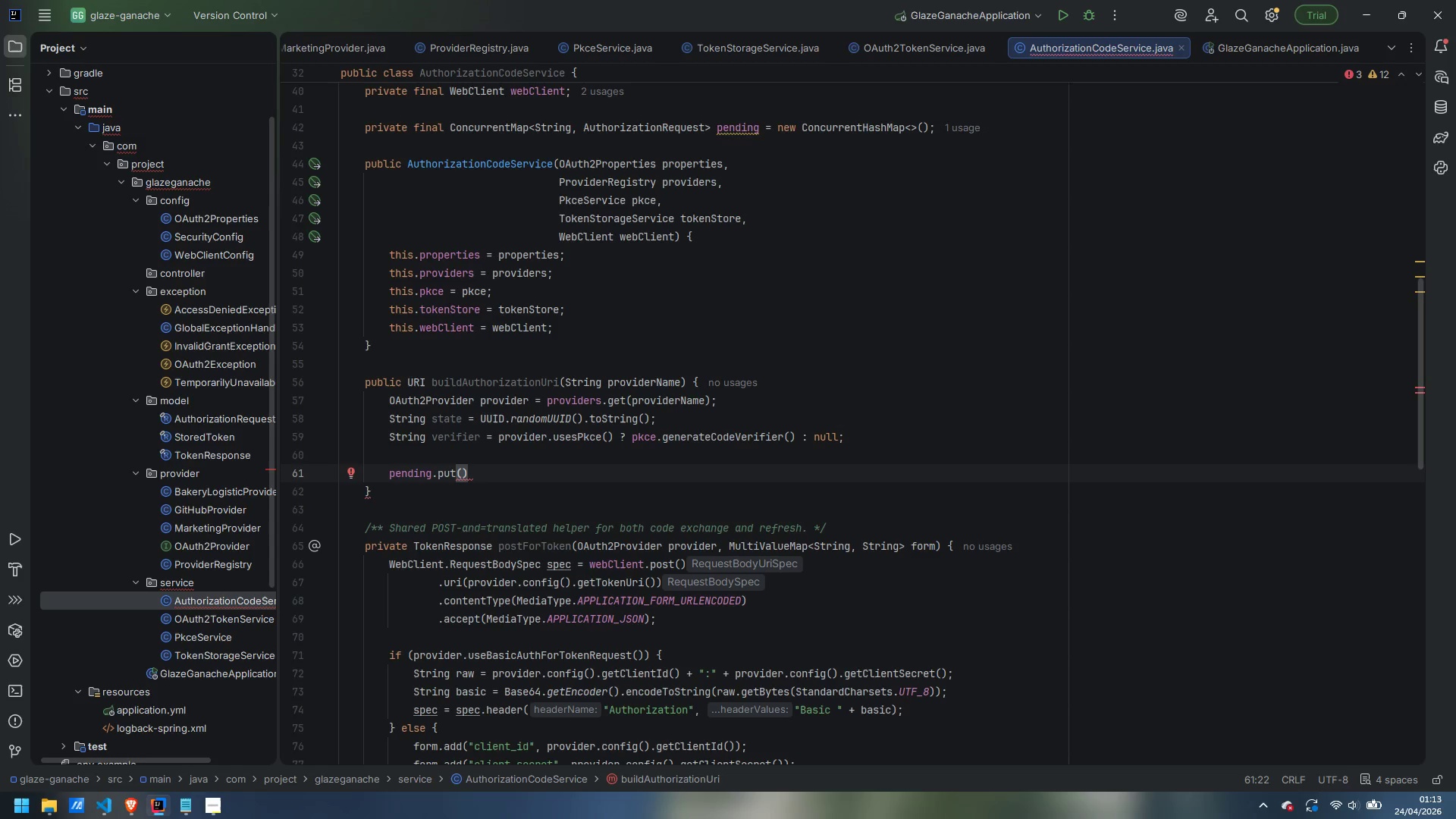 
wait(8.48)
 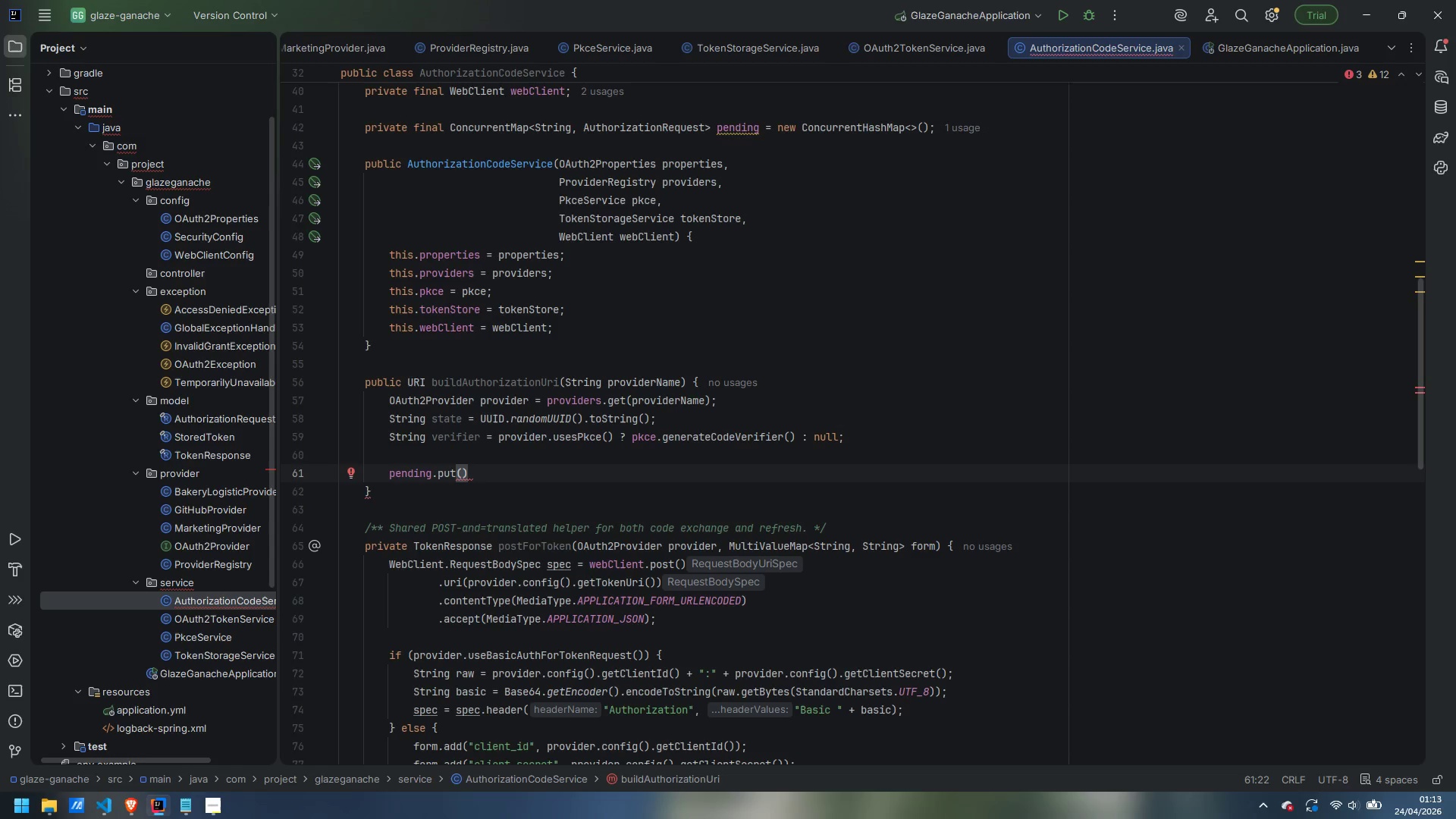 
key(ArrowLeft)
 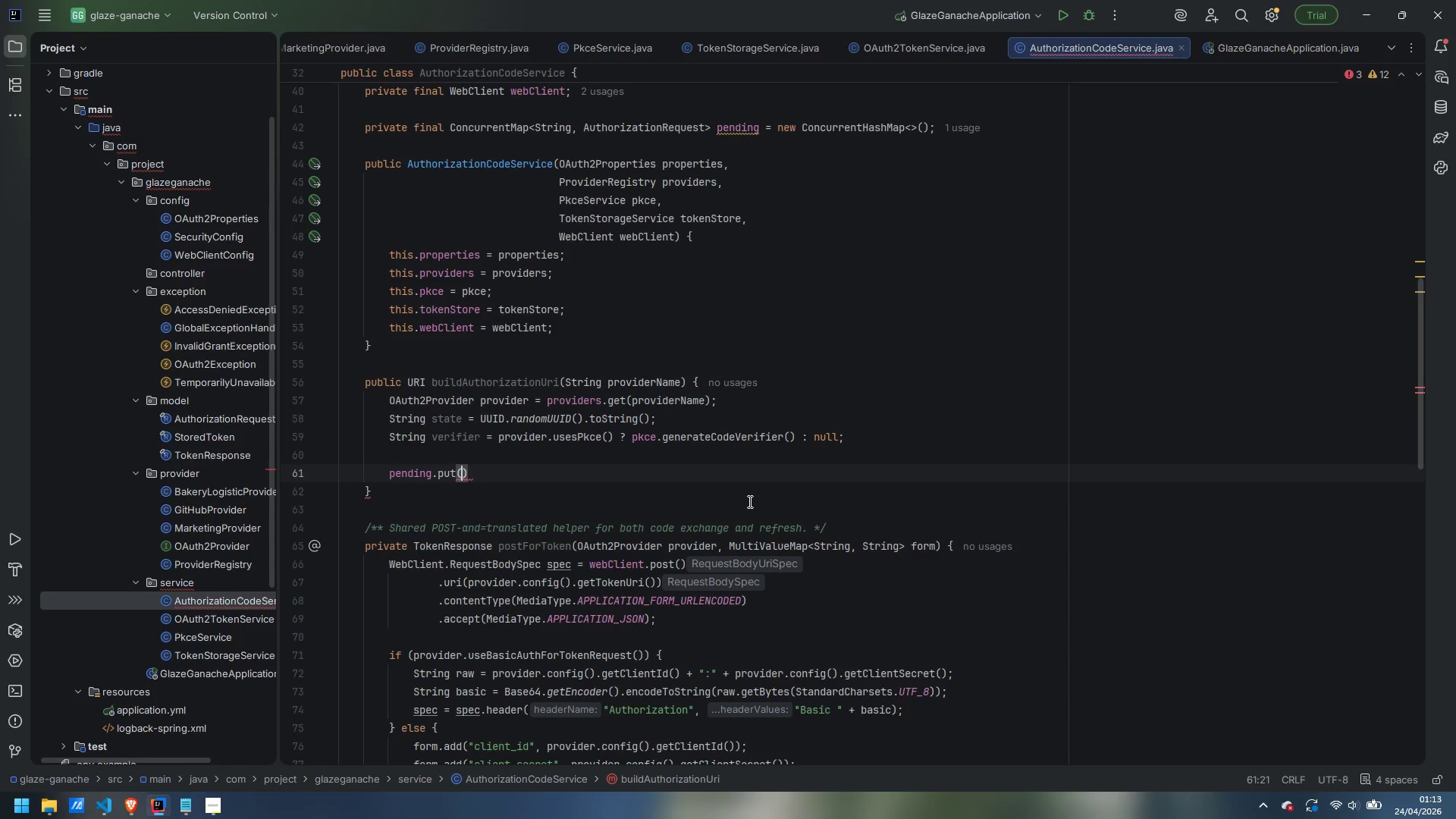 
type(state, new AuthorizationRequest)
 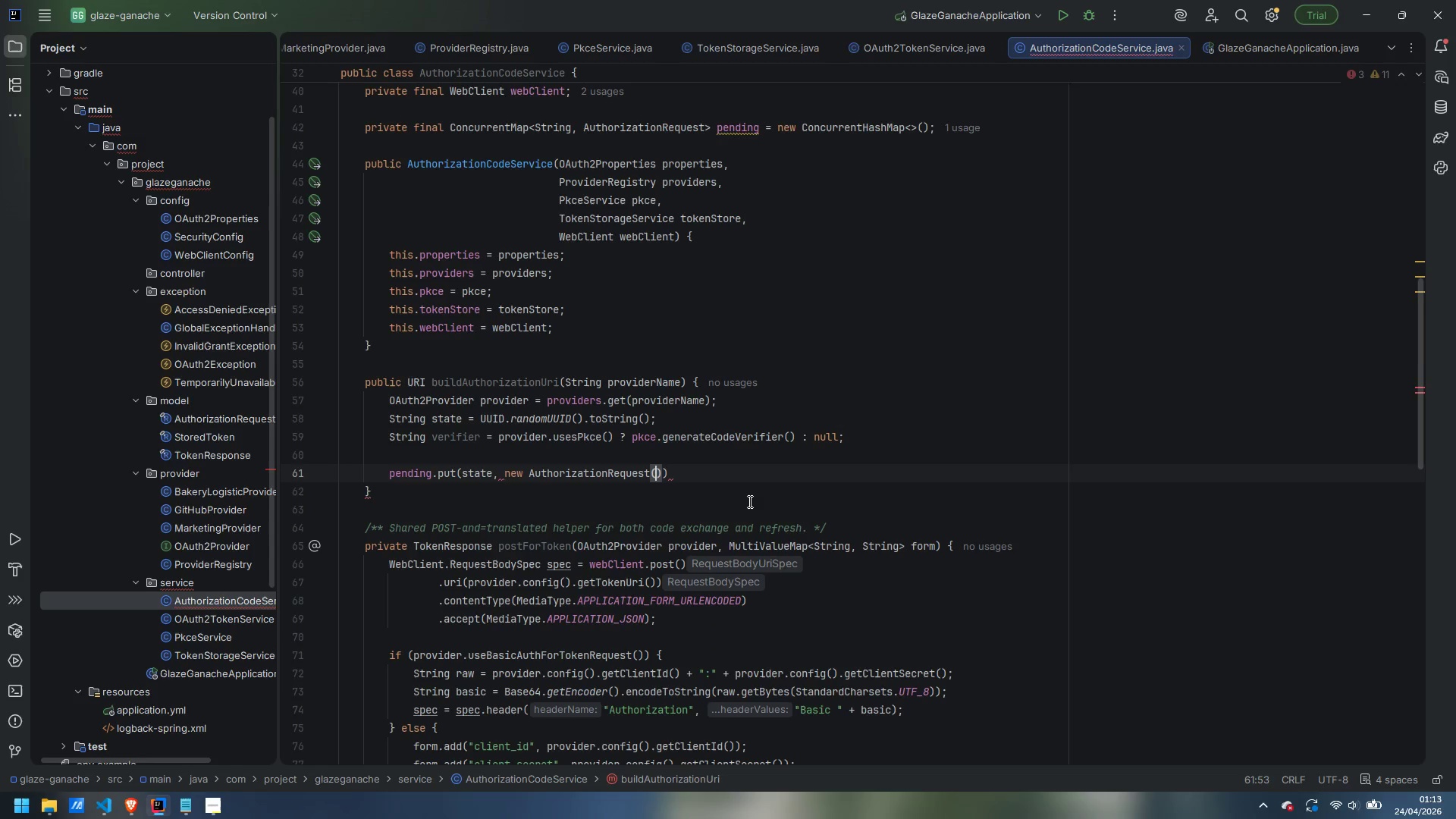 
 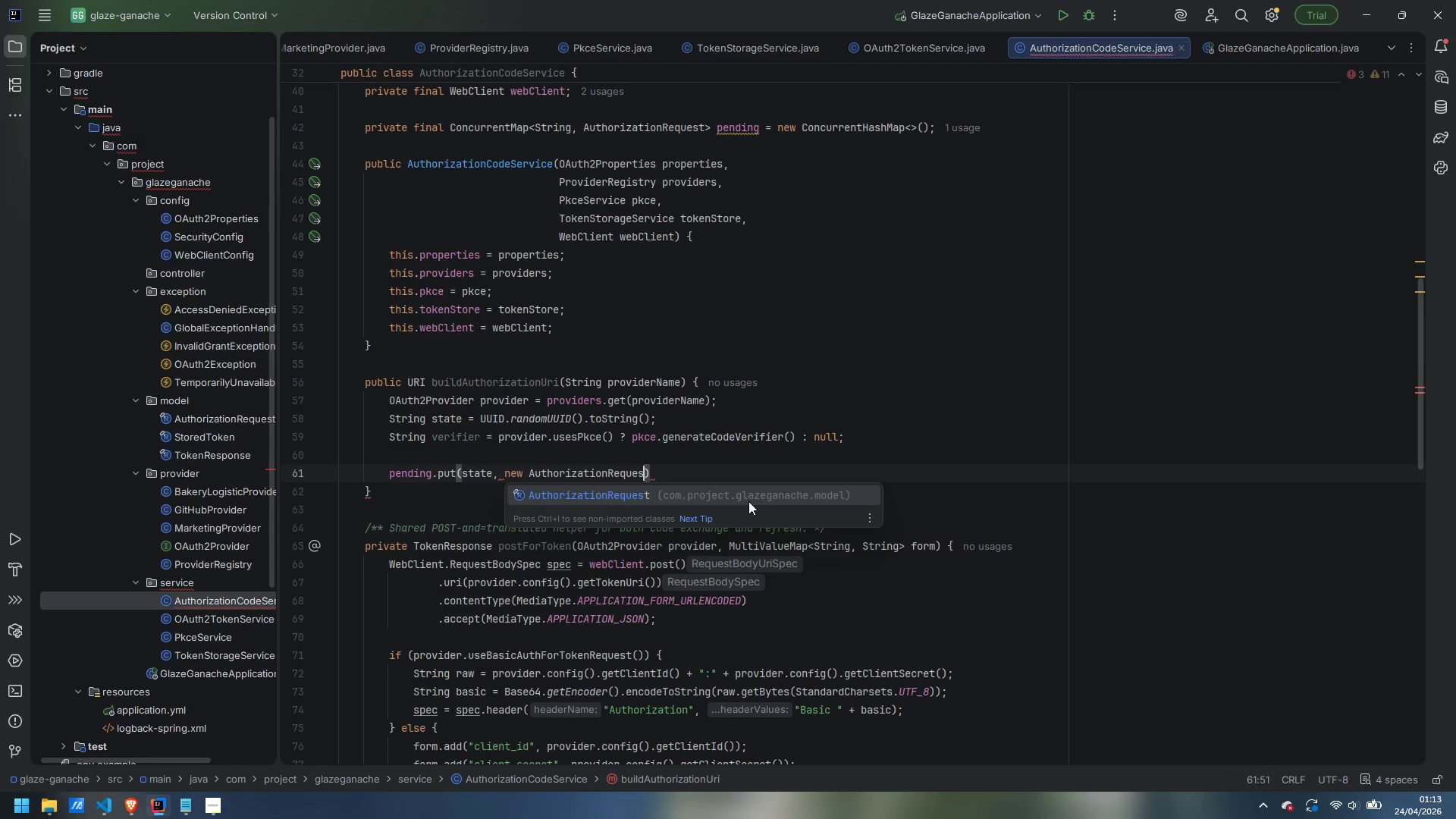 
key(Enter)
 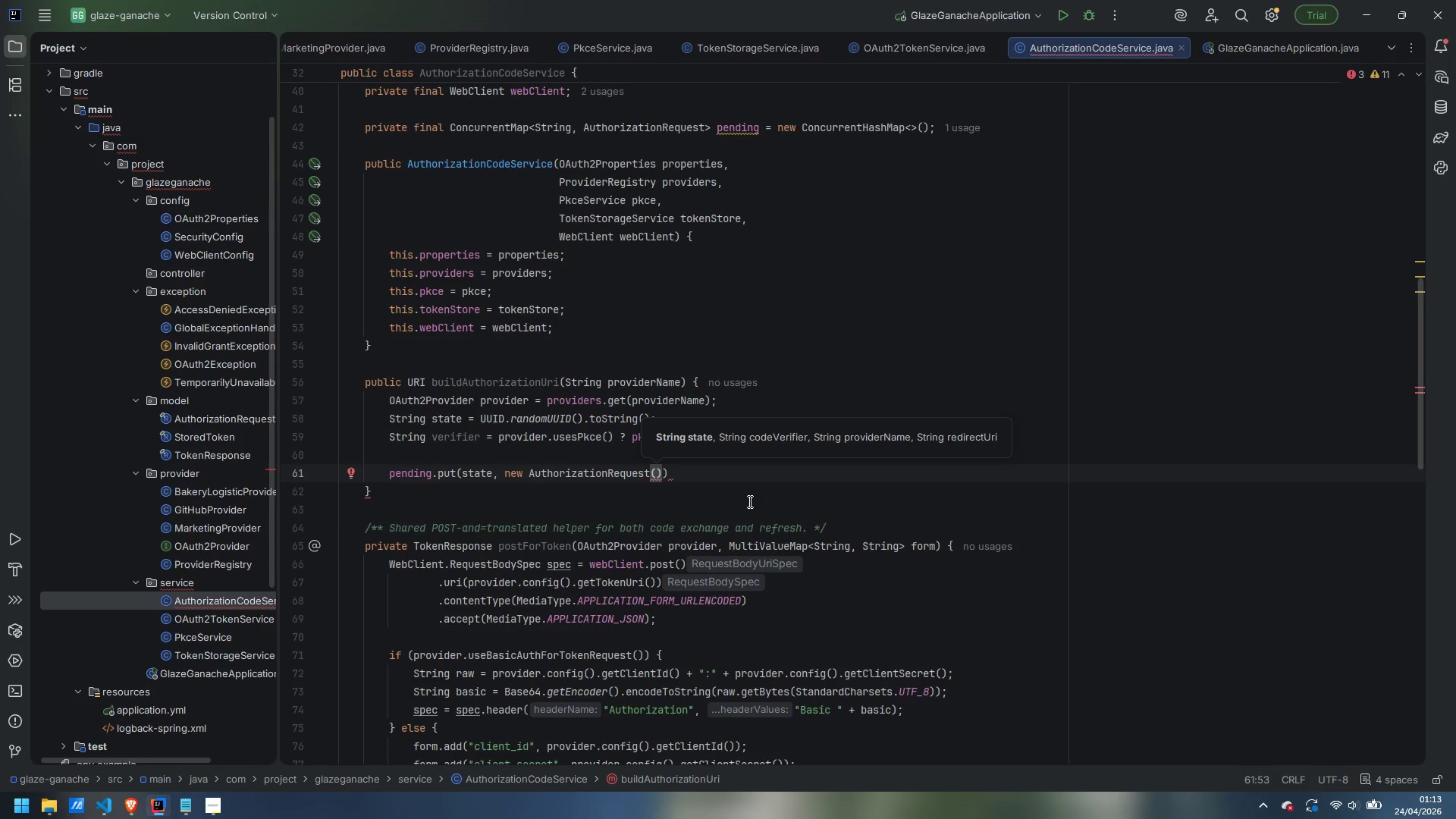 
type(state, verifier, write)
 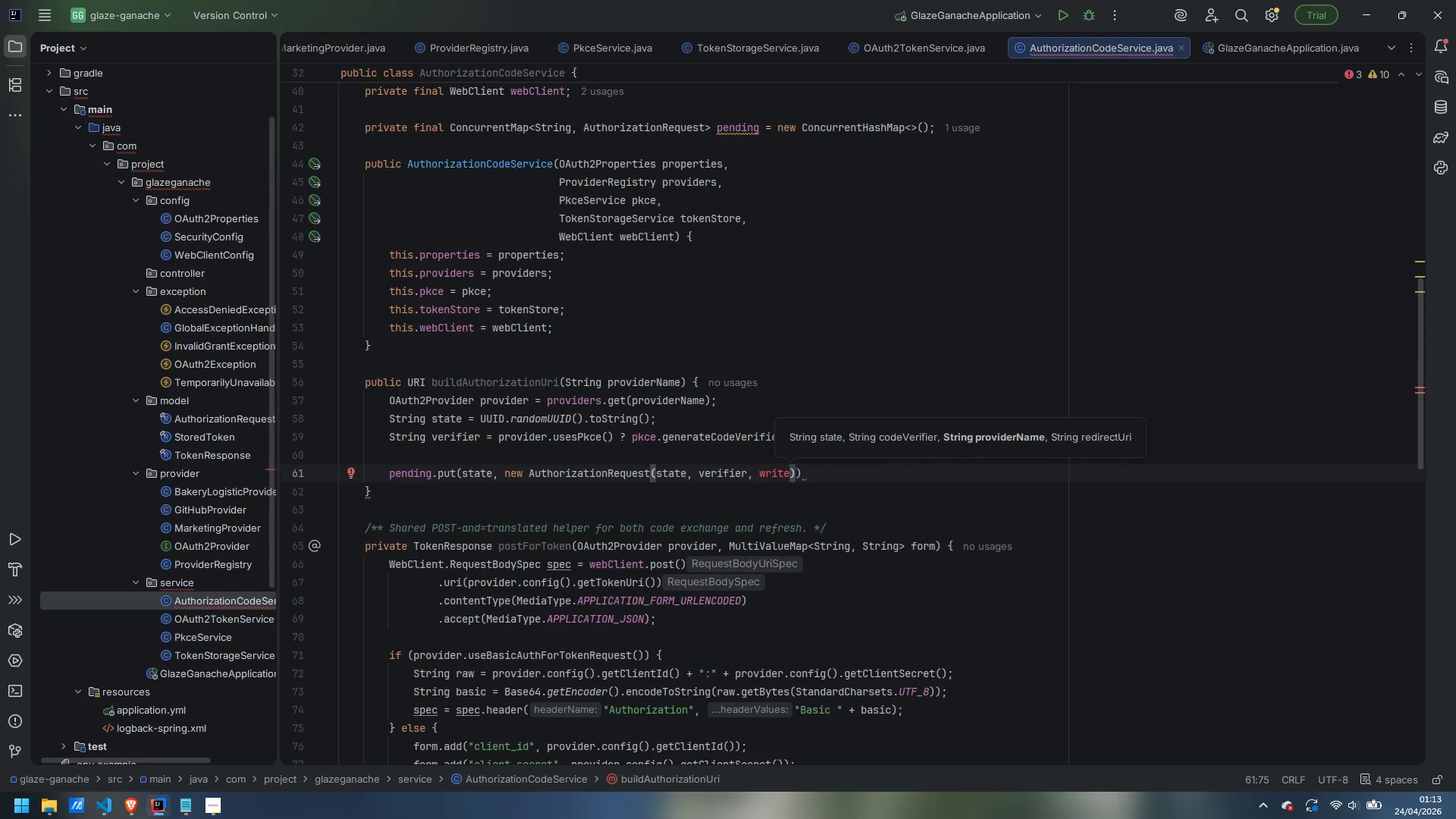 
key(Control+Backspace)
 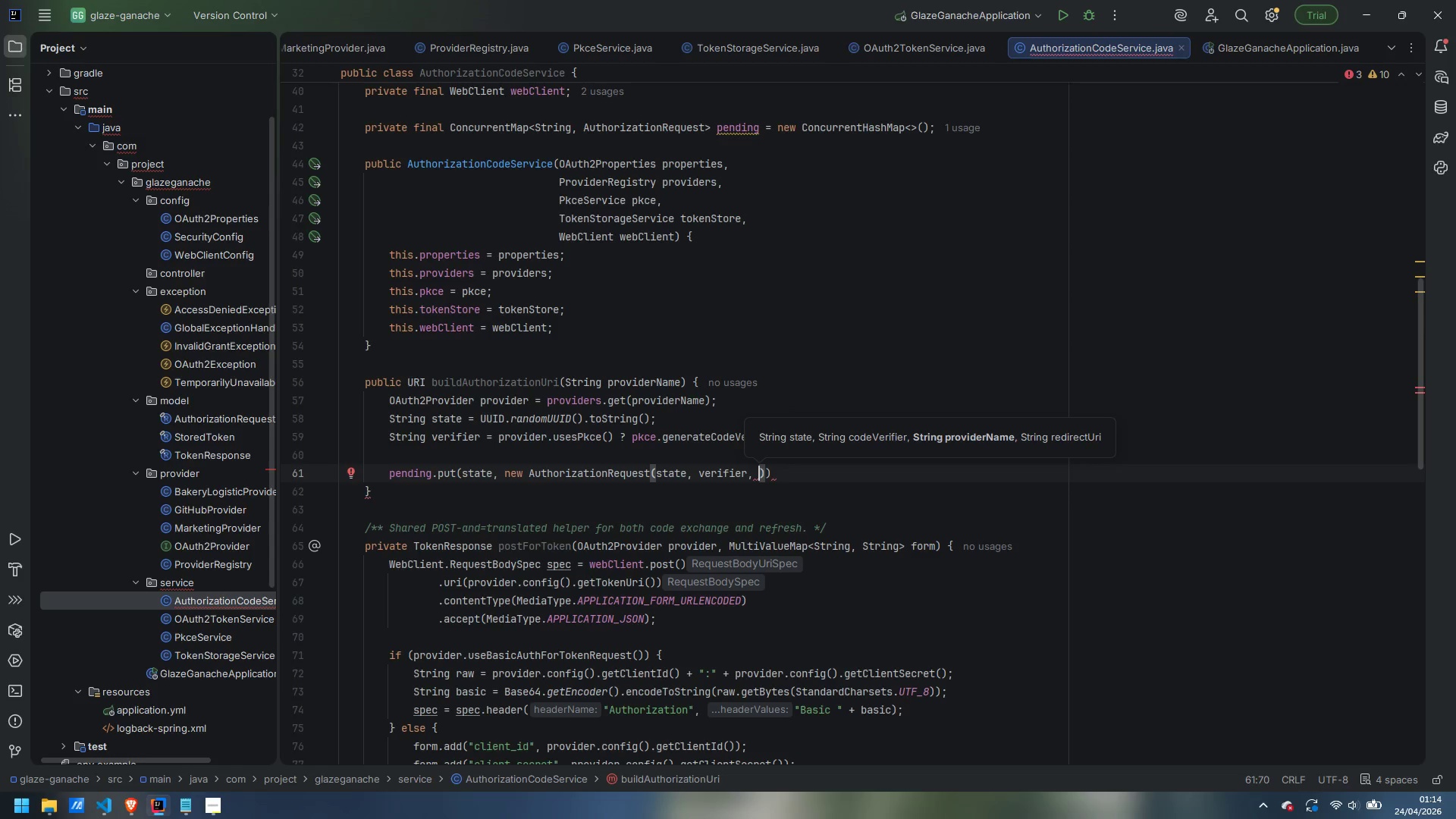 
wait(7.64)
 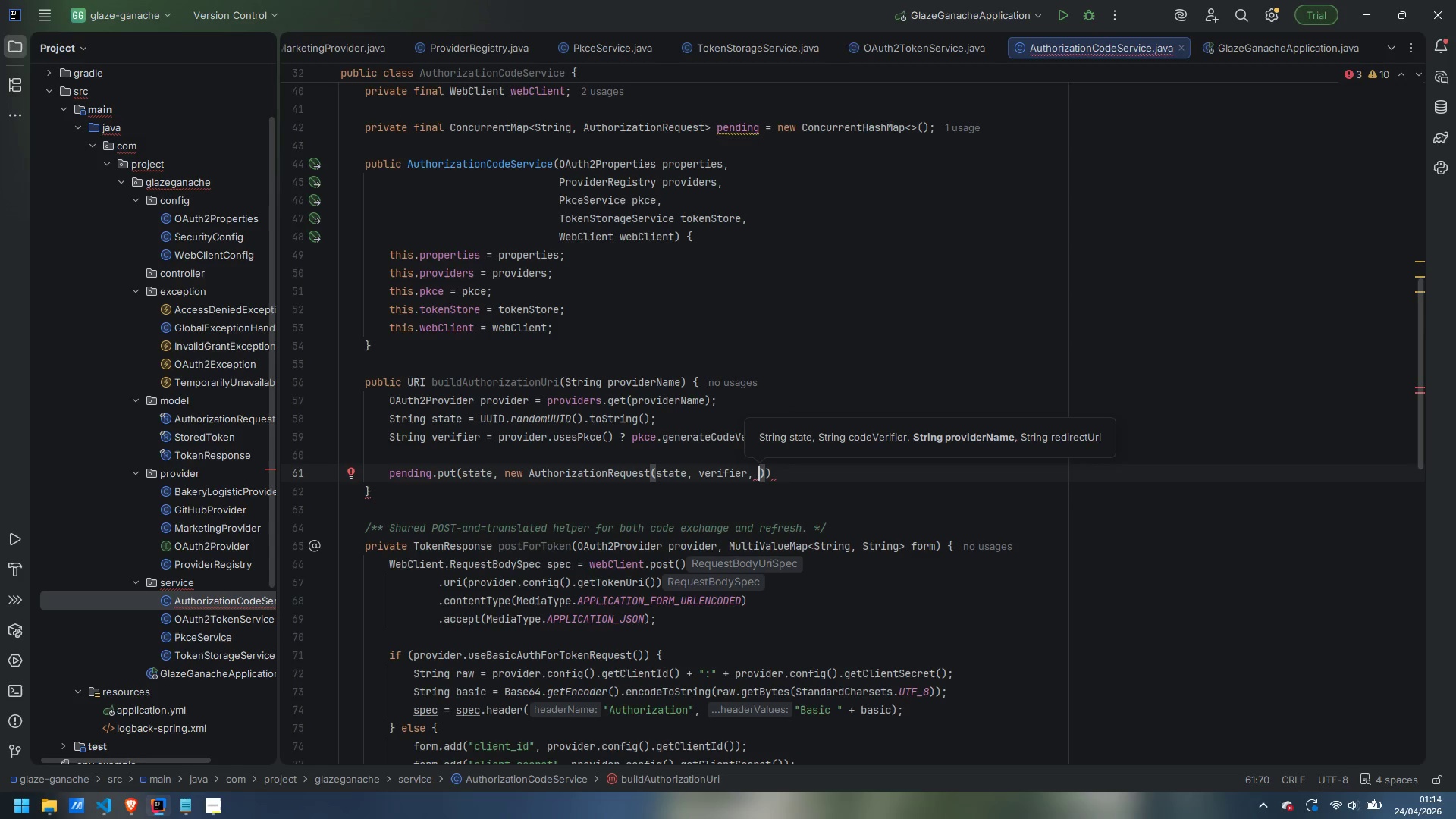 
key(Control+Backspace)
 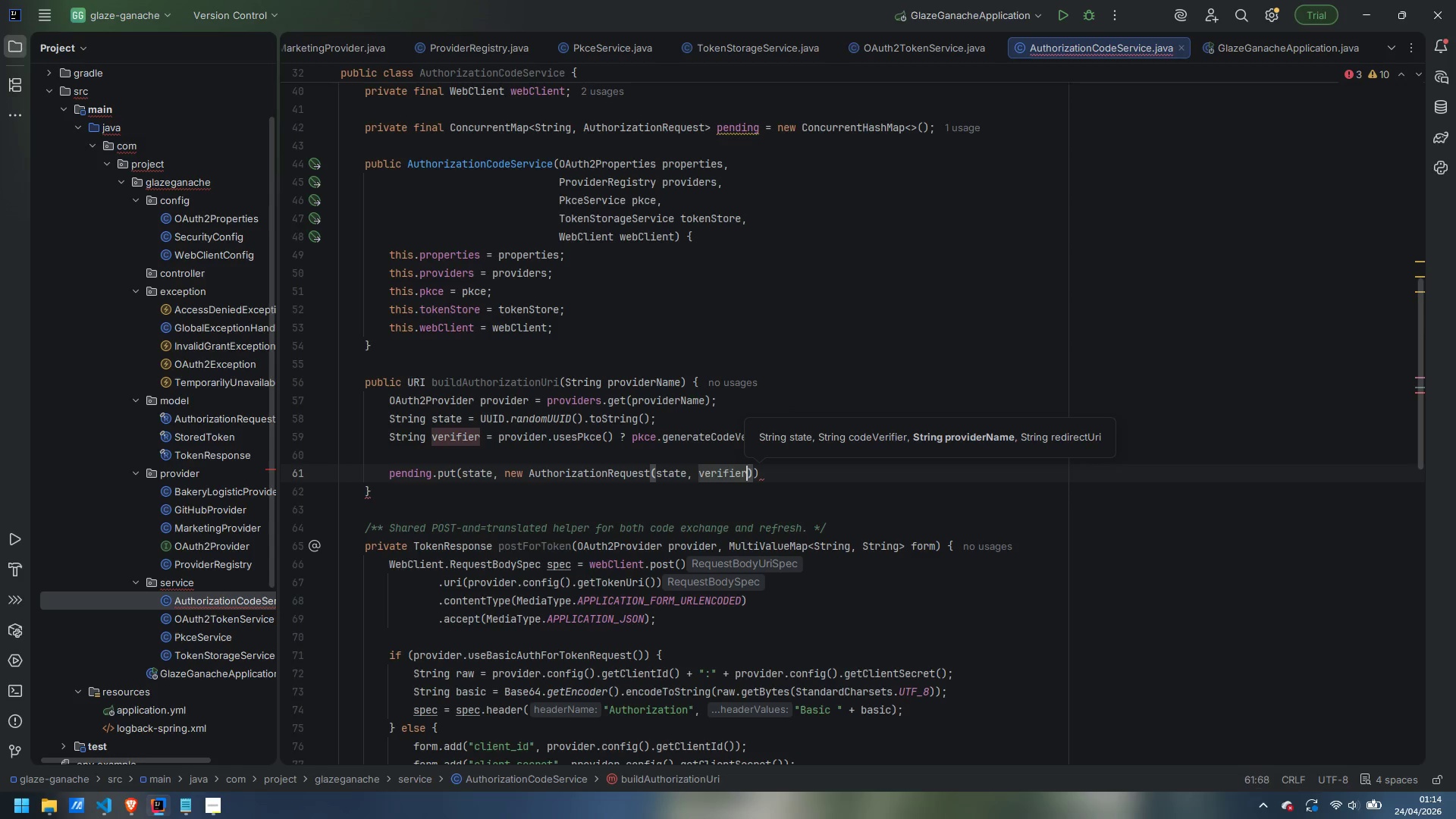 
key(Control+Backspace)
 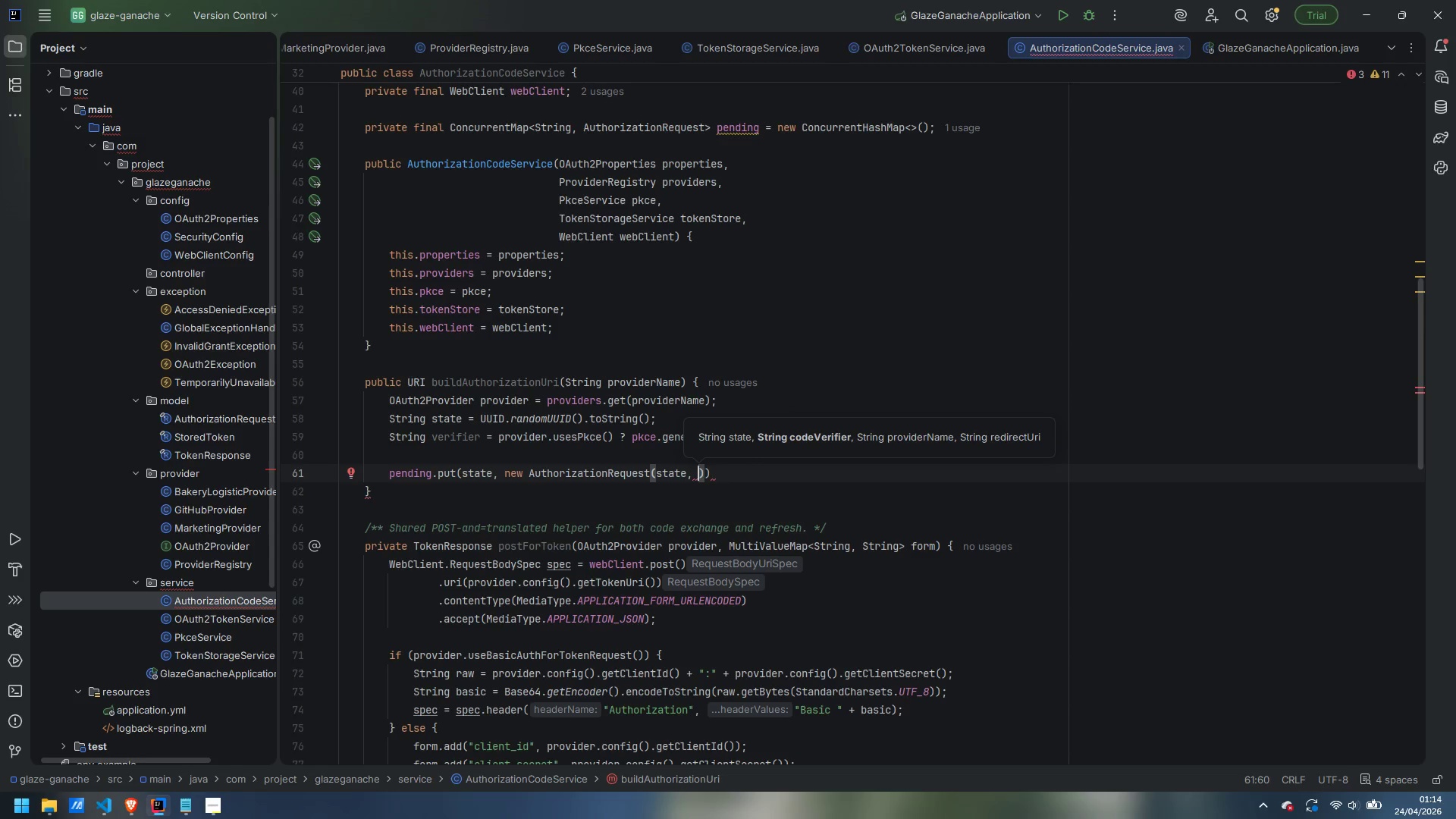 
type(new )
 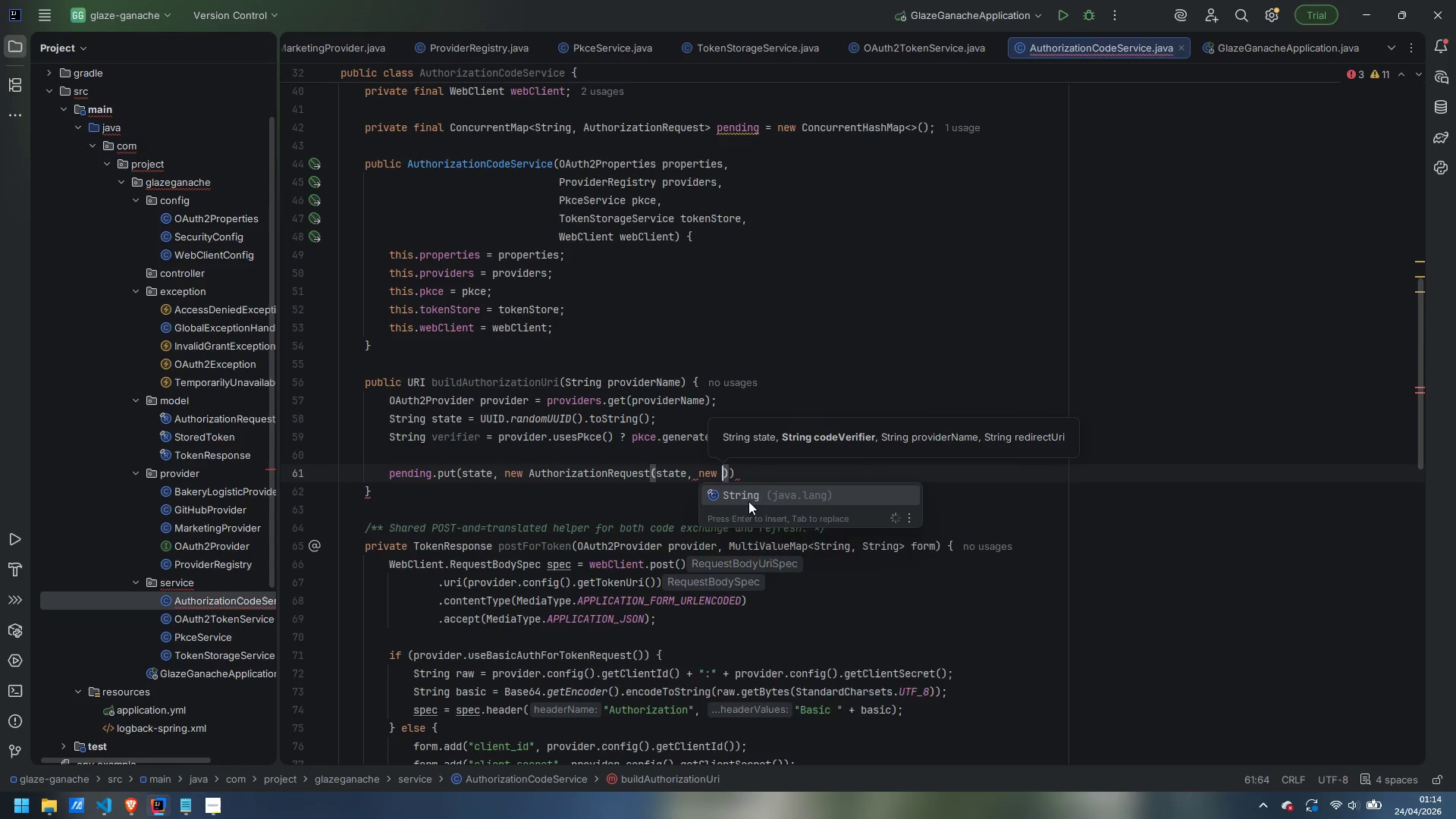 
hold_key(key=ShiftLeft, duration=7.36)
 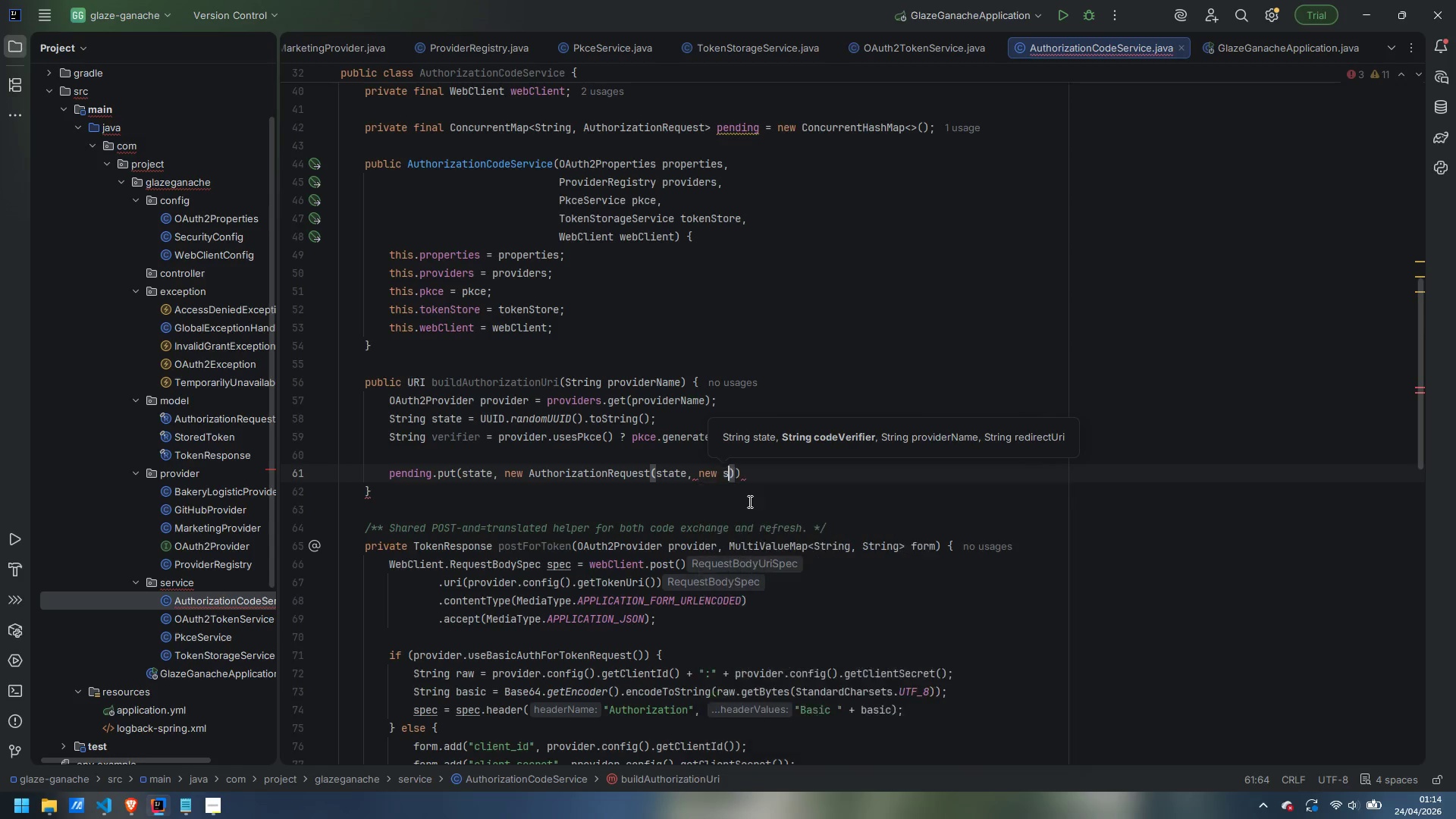 
type(state)
 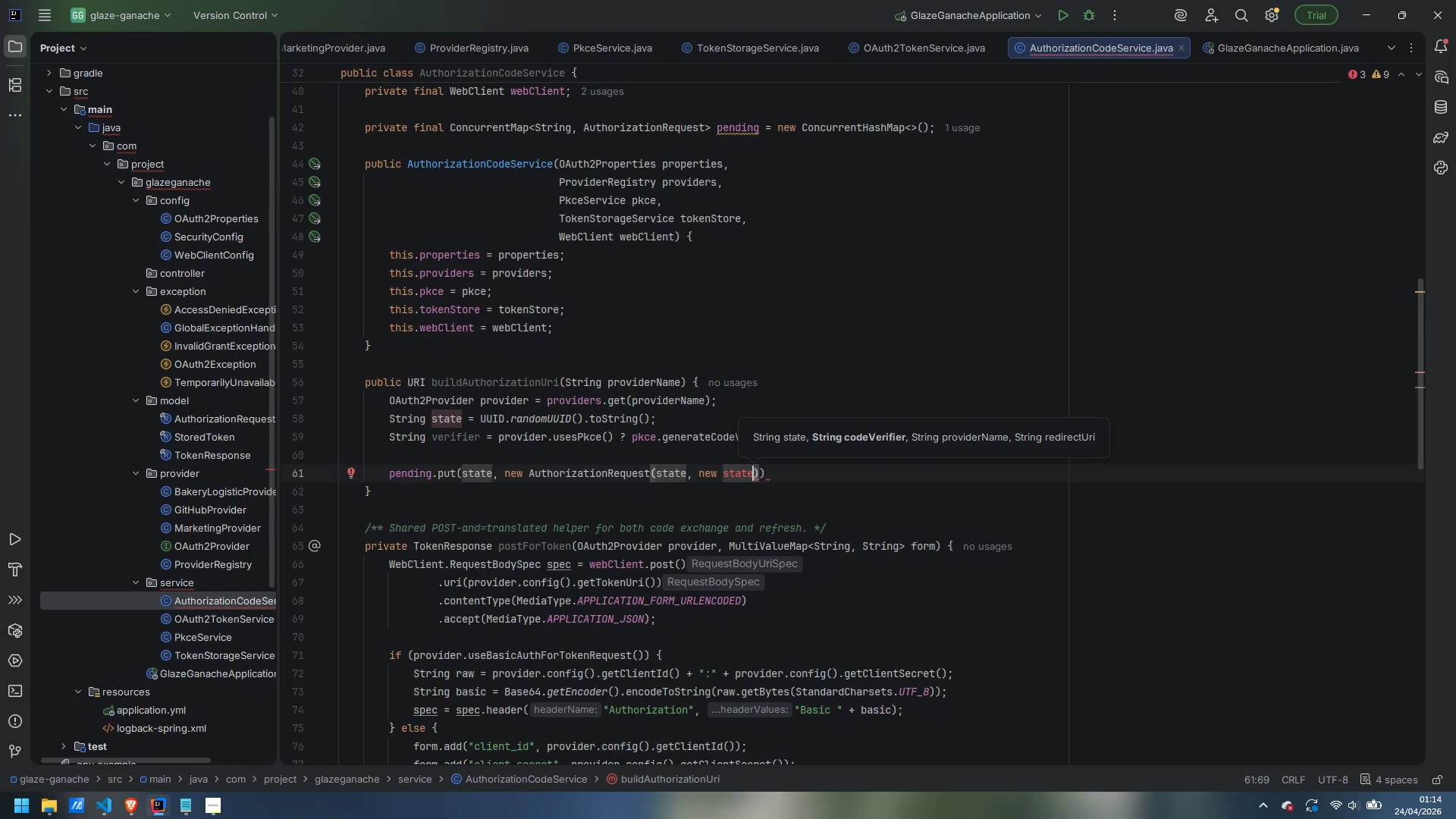 
type(, verified)
key(Backspace)
key(Backspace)
type(er,)
 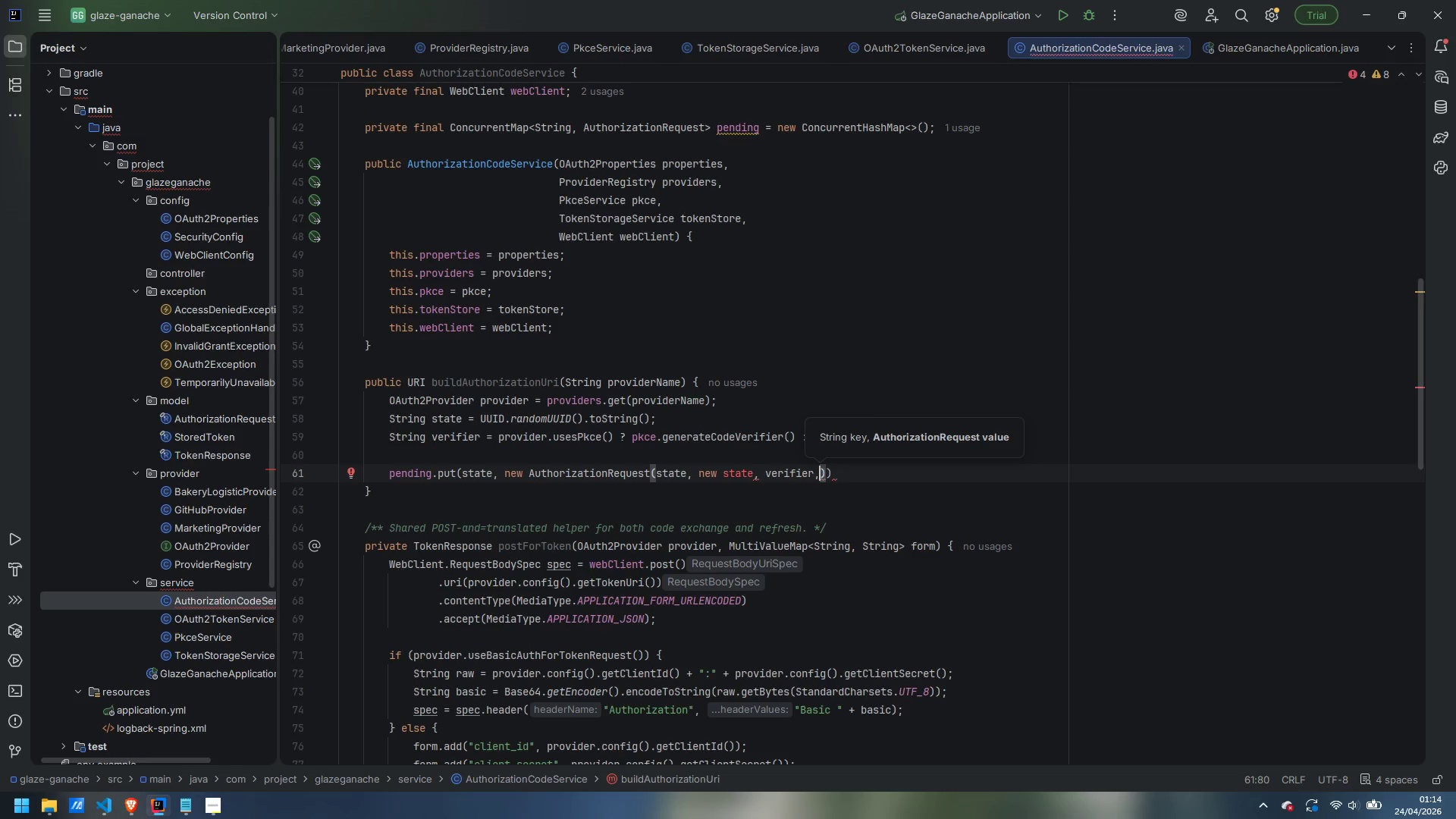 
wait(5.52)
 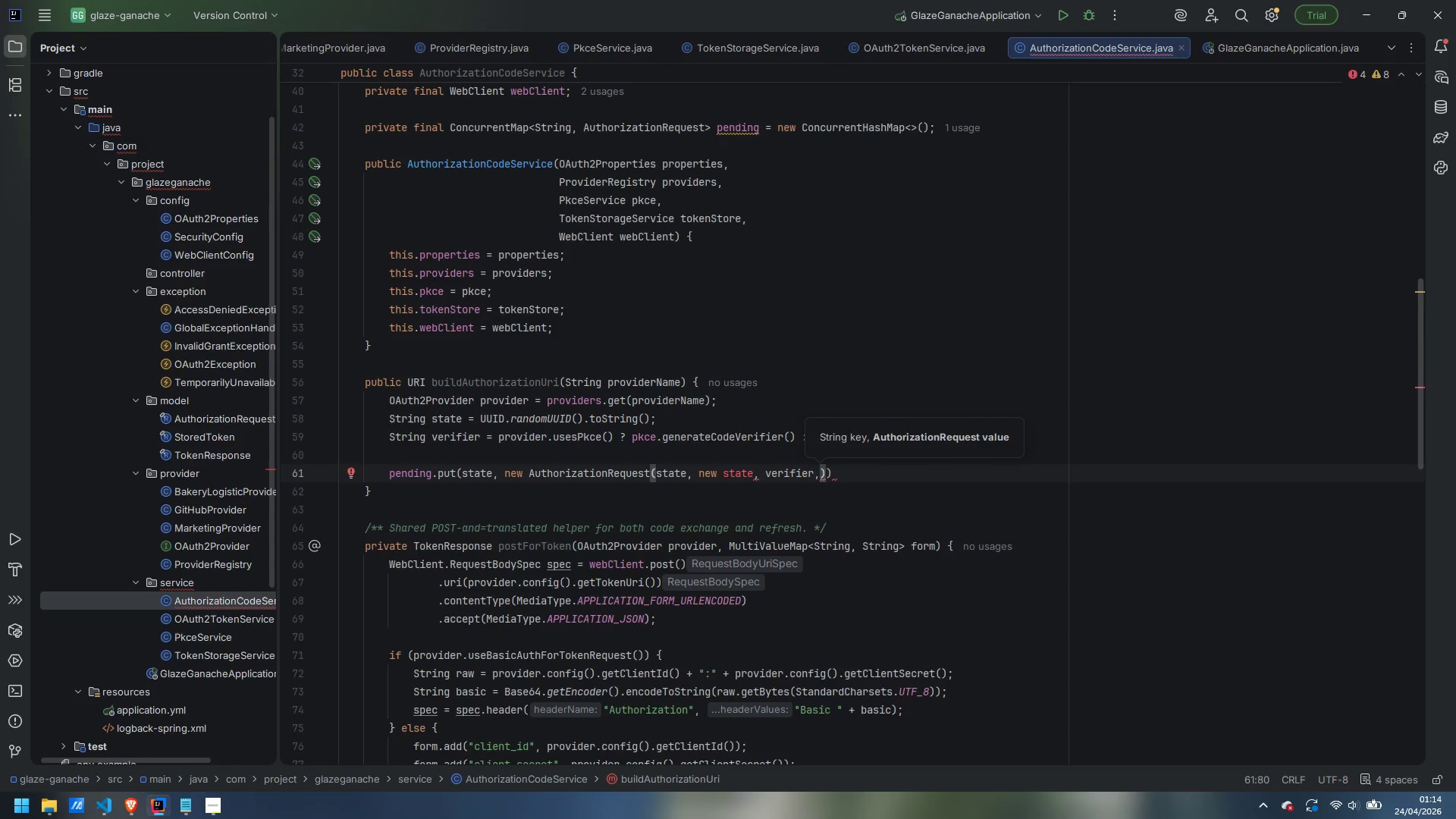 
key(Control+ArrowLeft)
 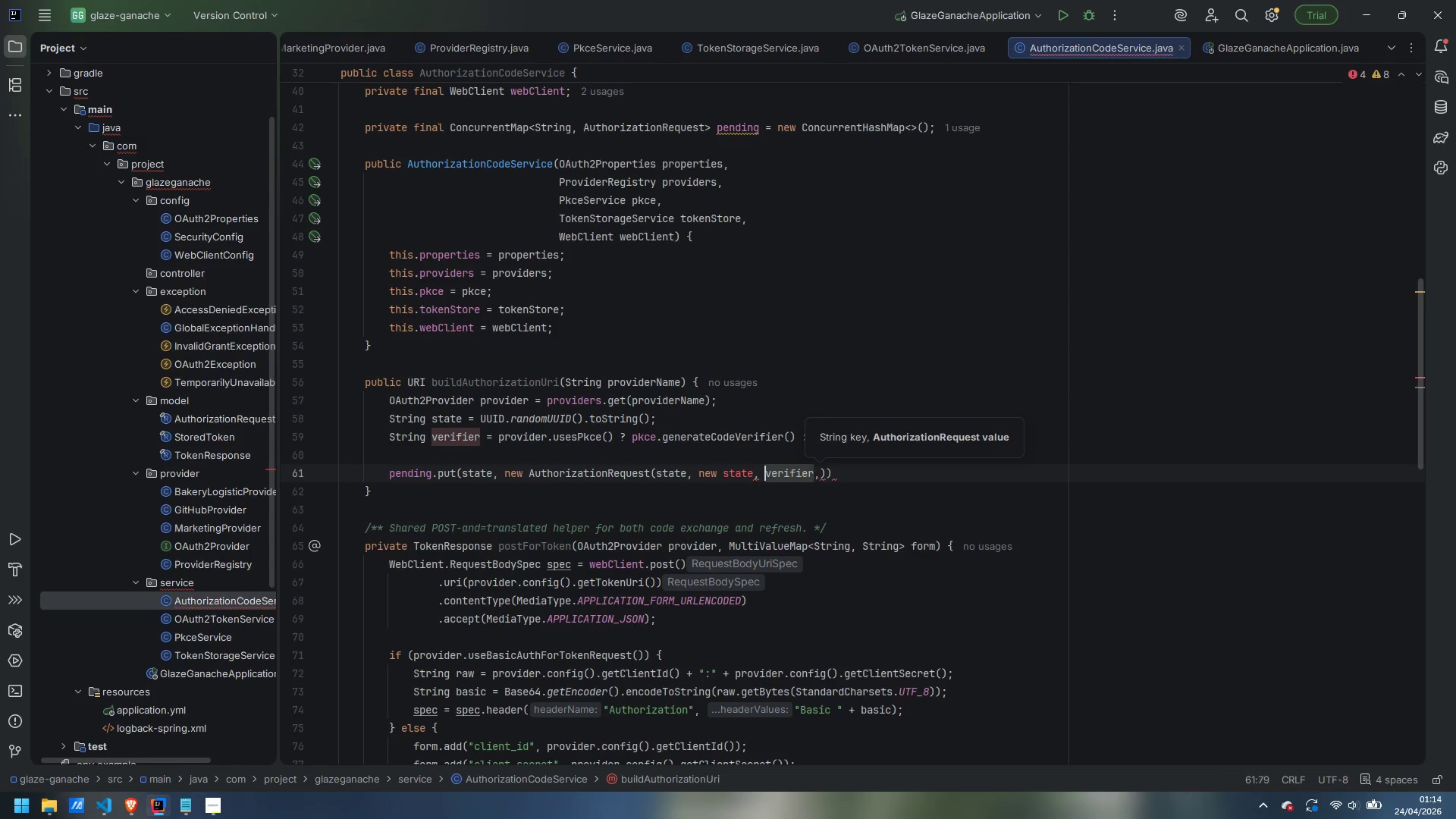 
key(Control+ArrowLeft)
 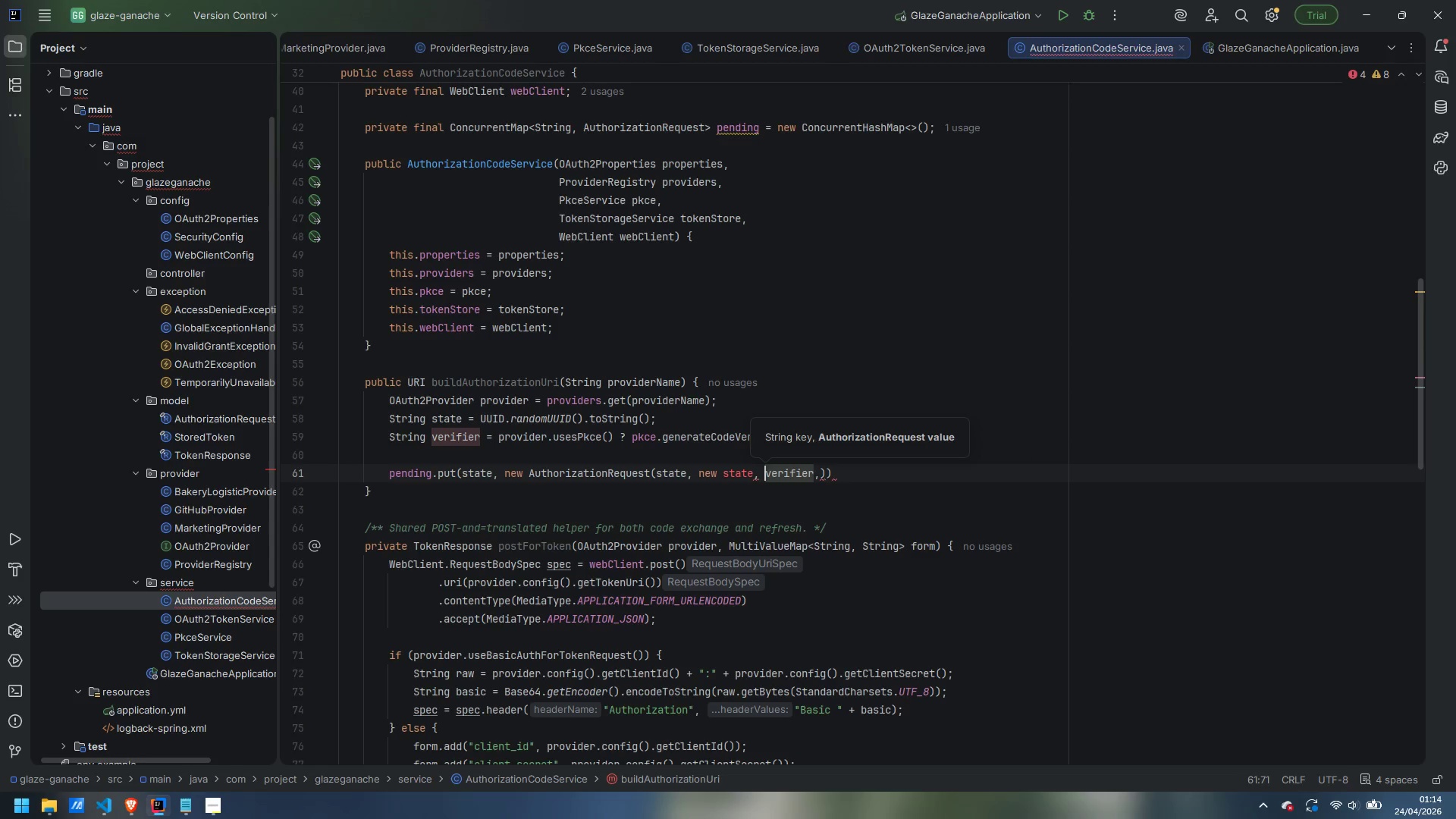 
key(Control+ArrowLeft)
 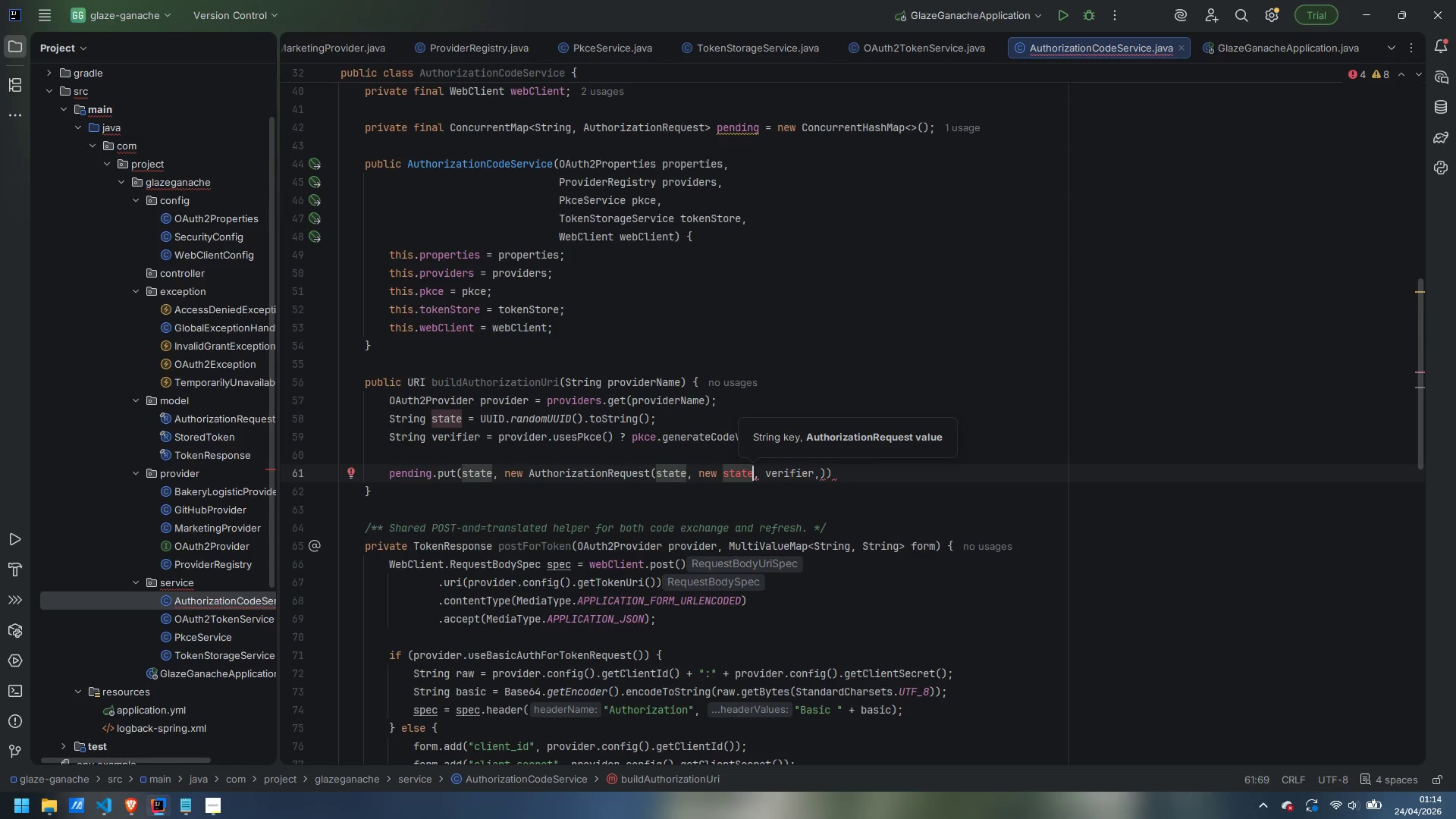 
key(Control+Backspace)
 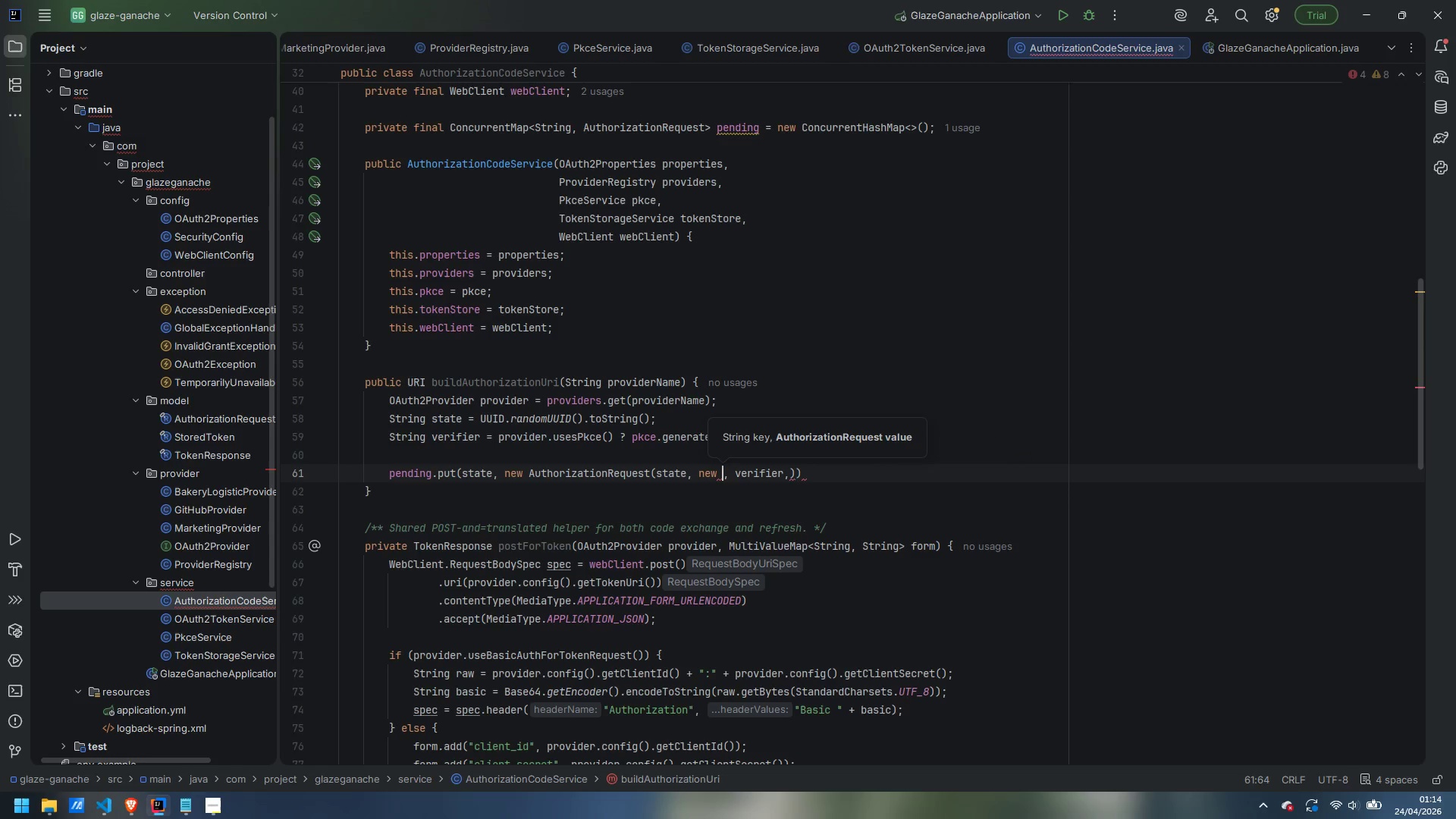 
key(Control+ControlLeft)
 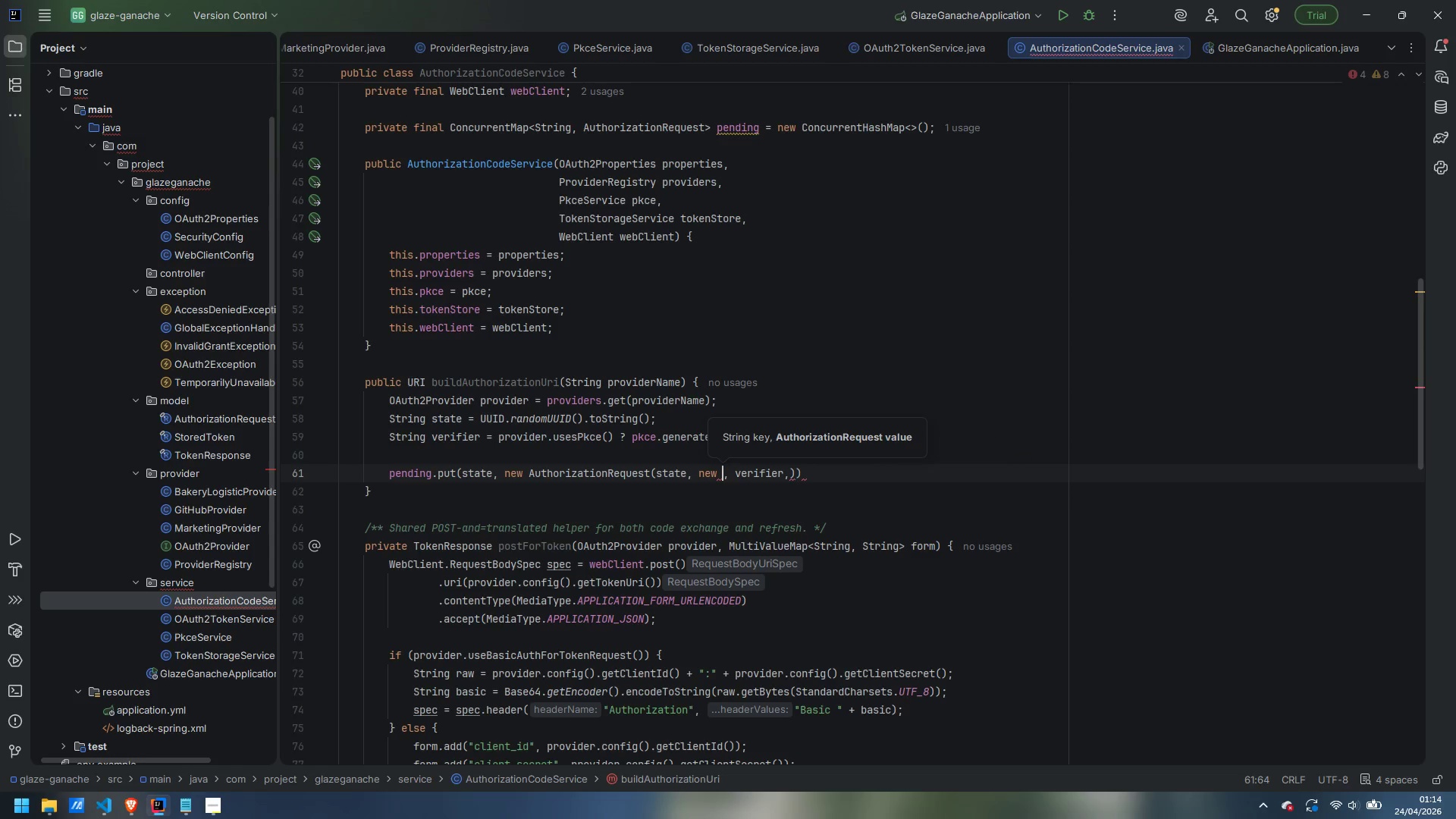 
key(Control+Backspace)
 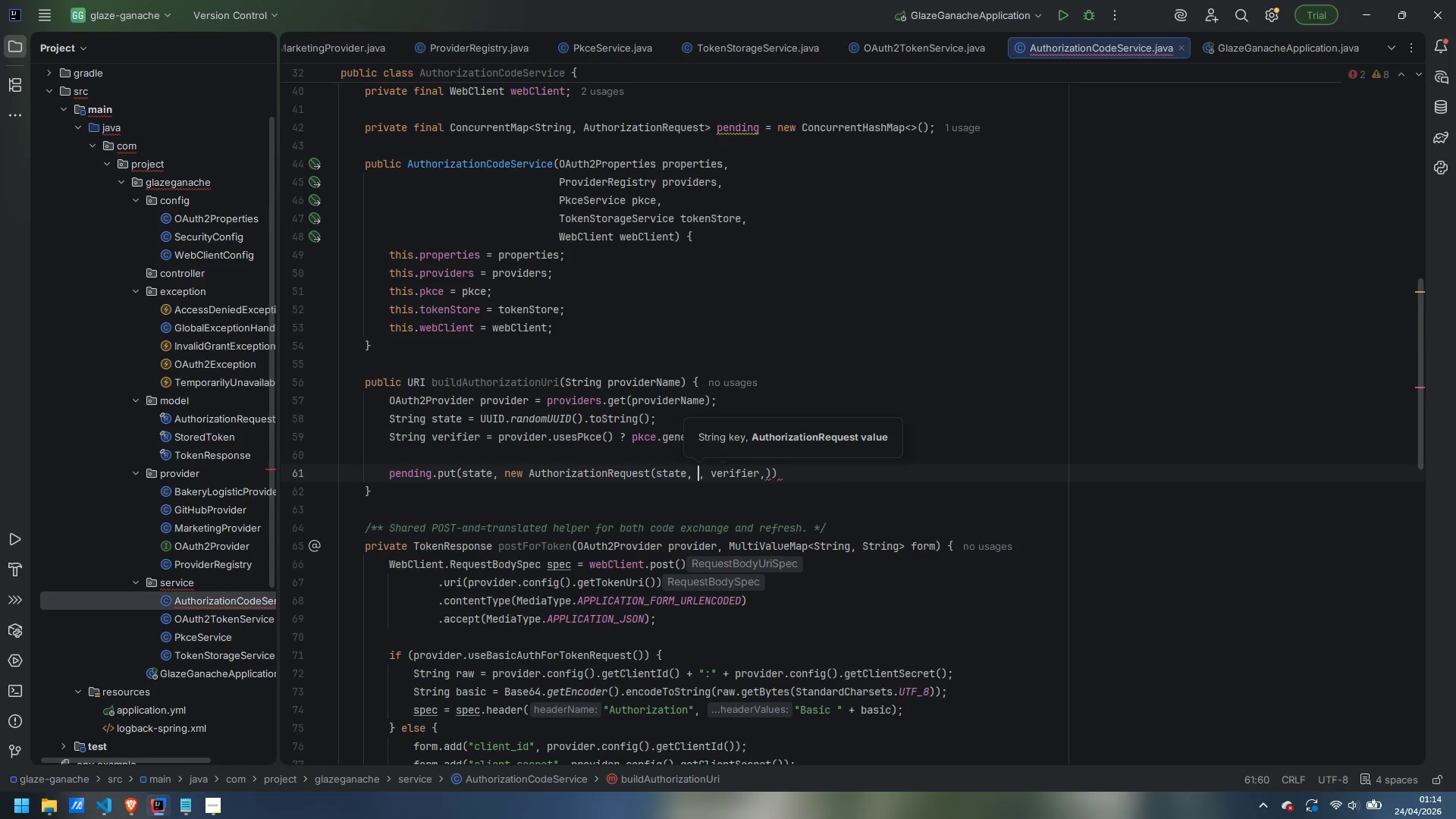 
key(Backspace)
 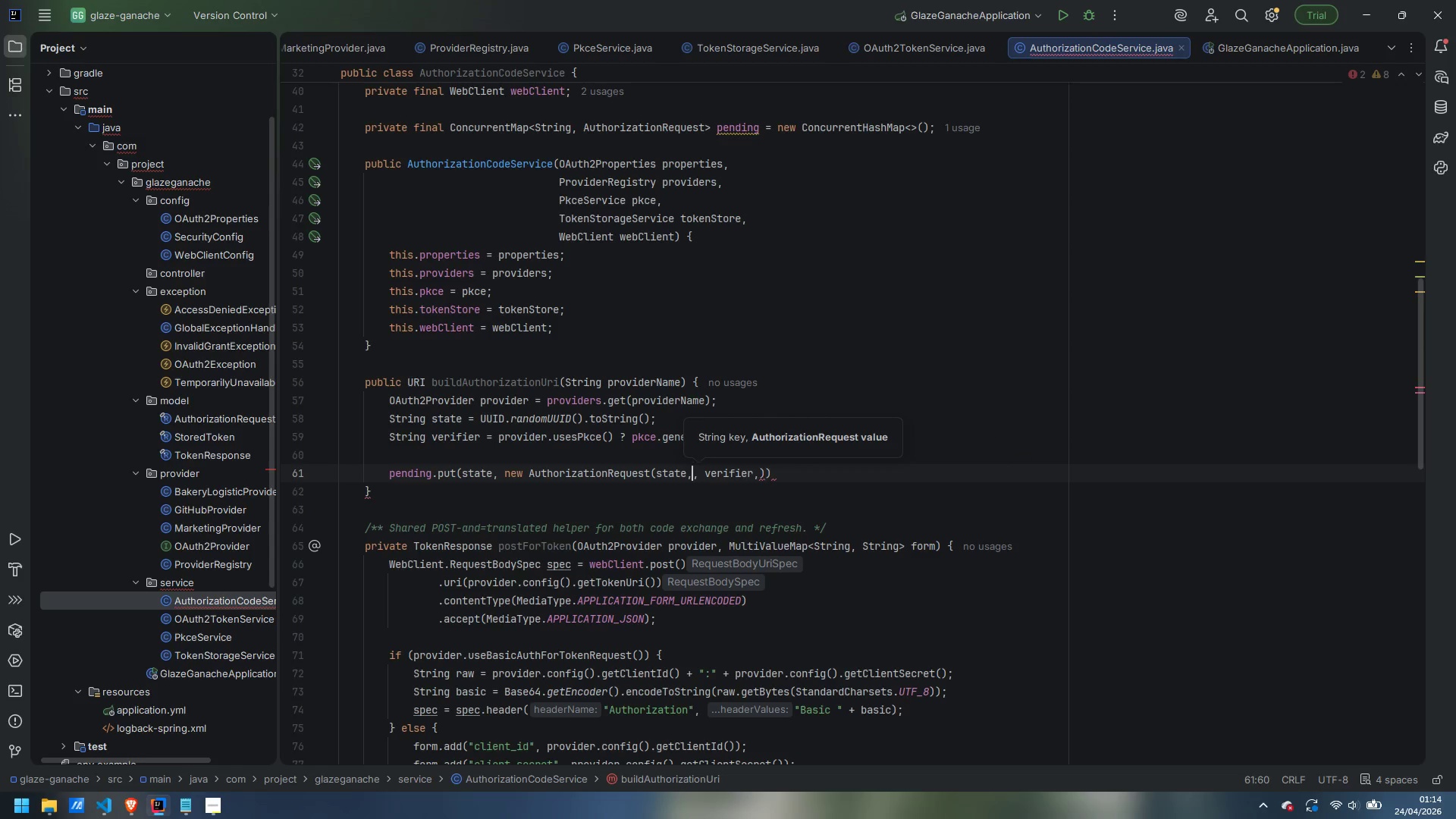 
key(Backspace)
 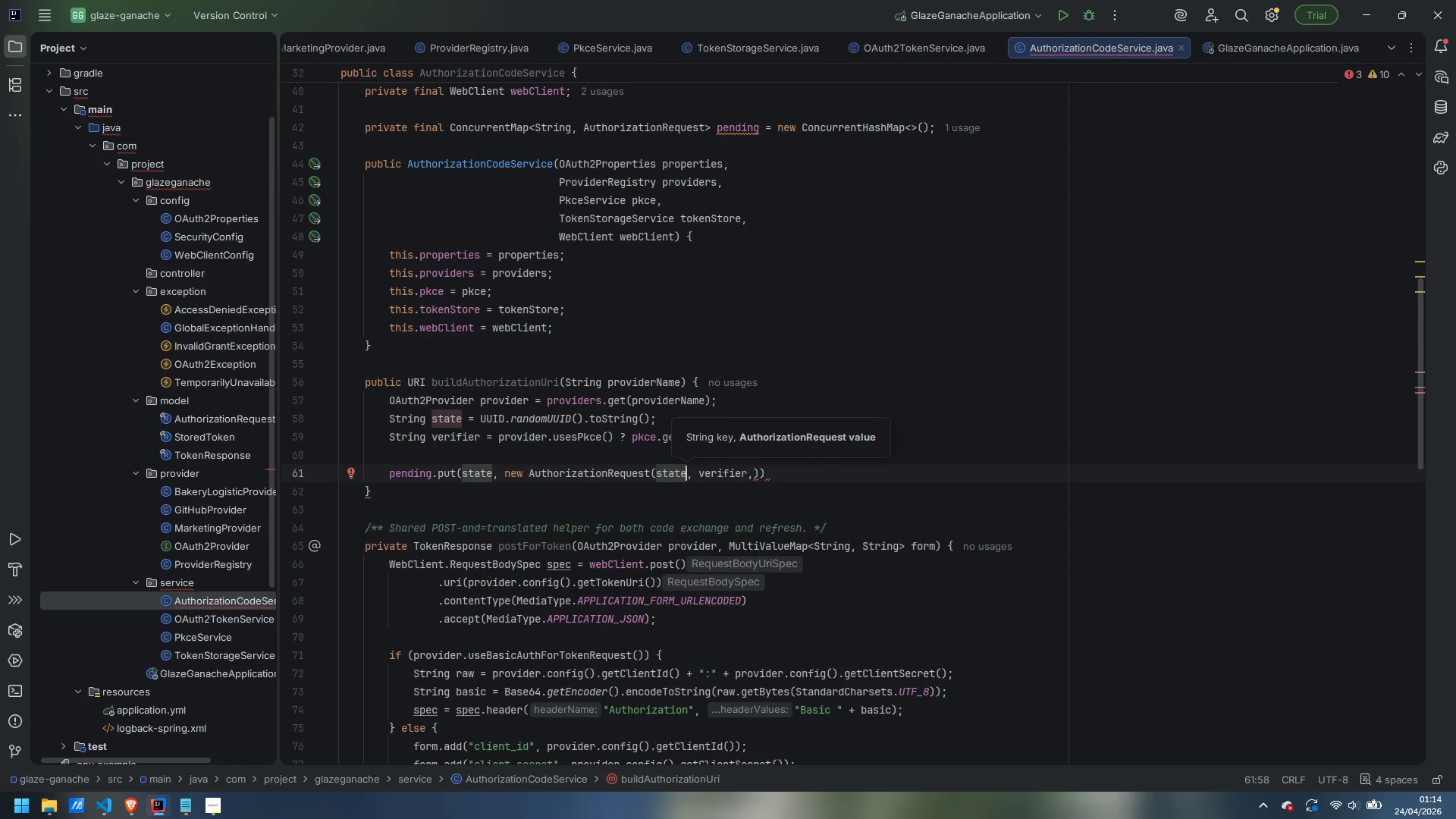 
key(ArrowRight)
 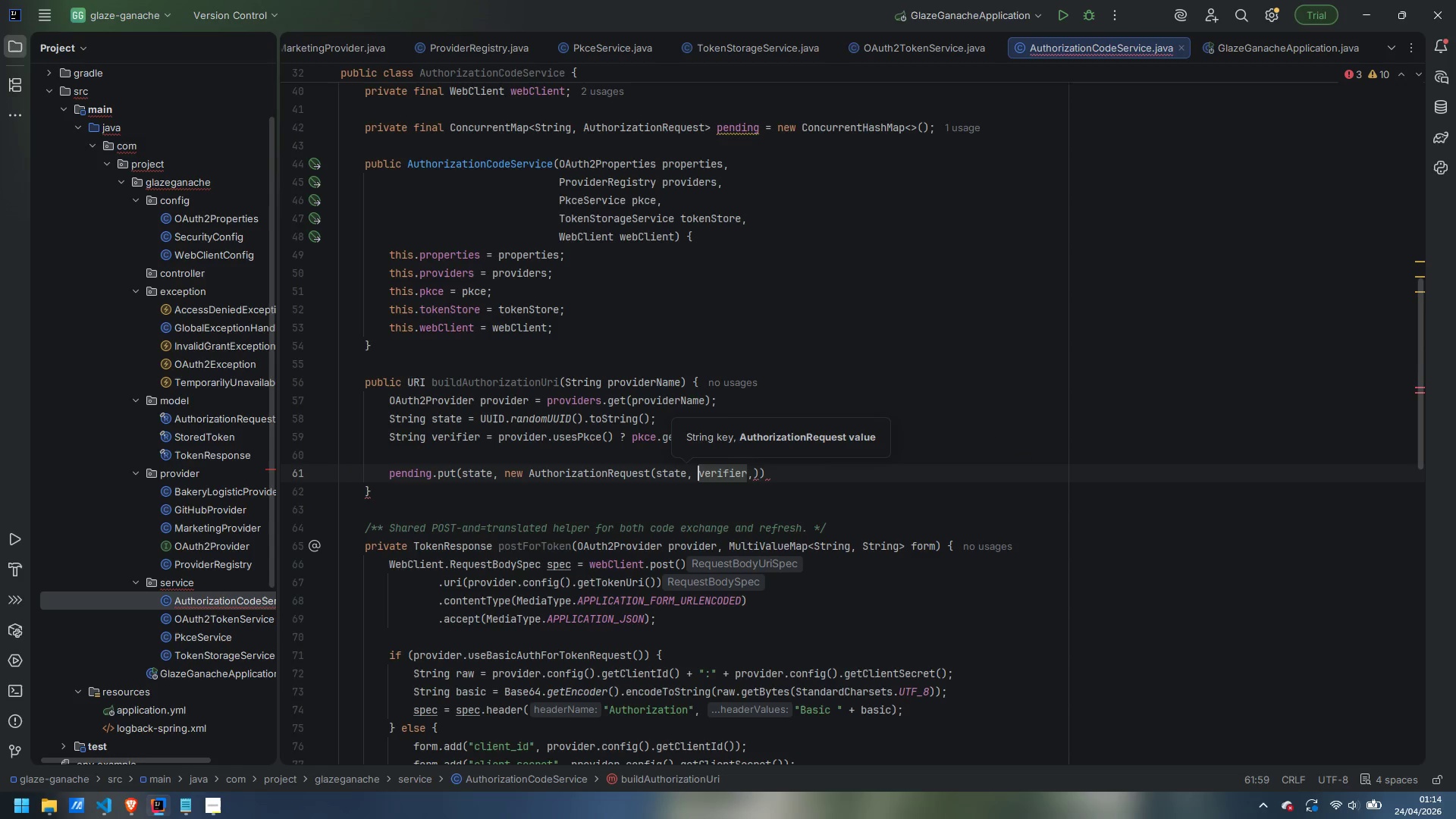 
key(ArrowRight)
 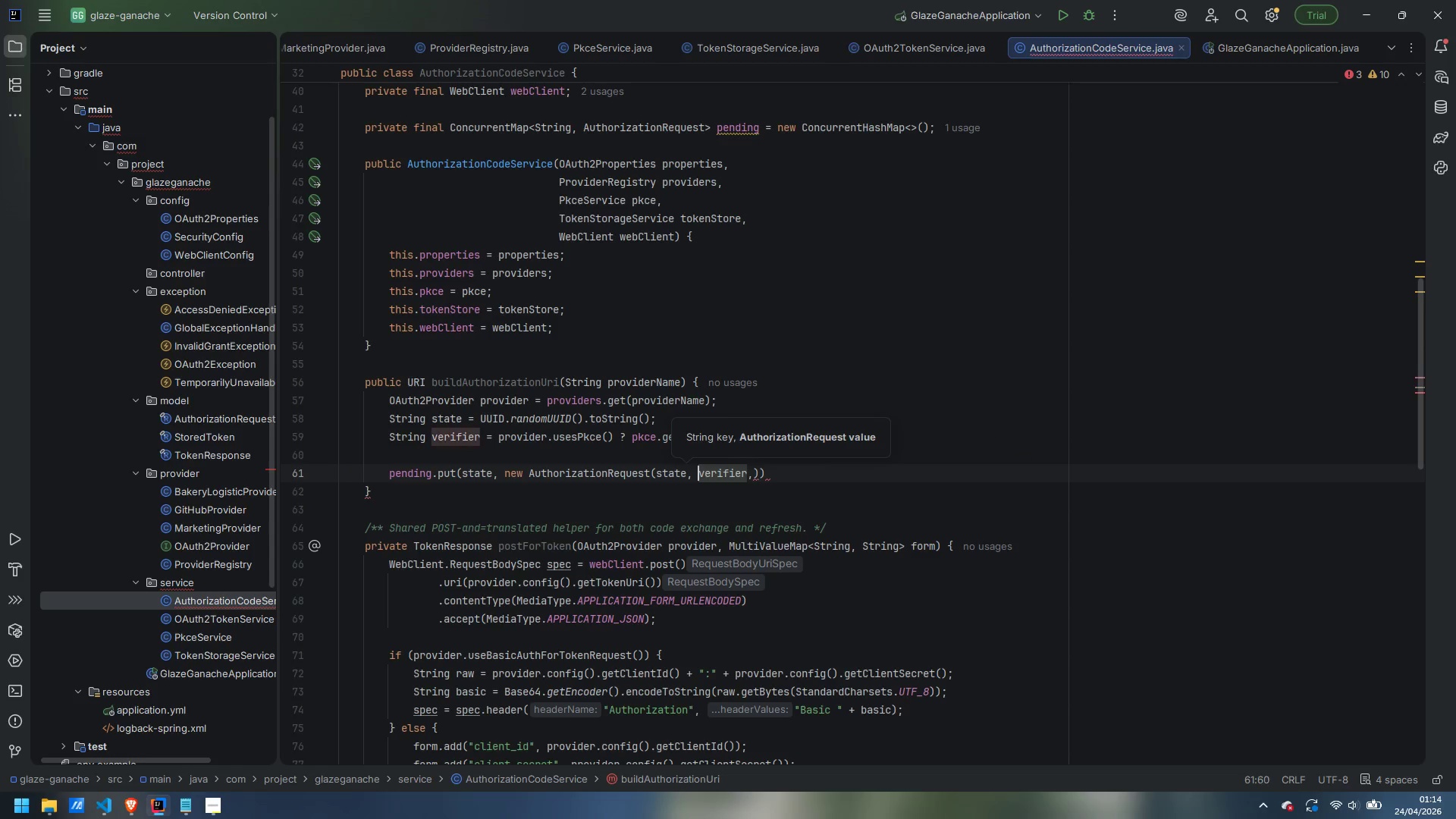 
key(ArrowRight)
 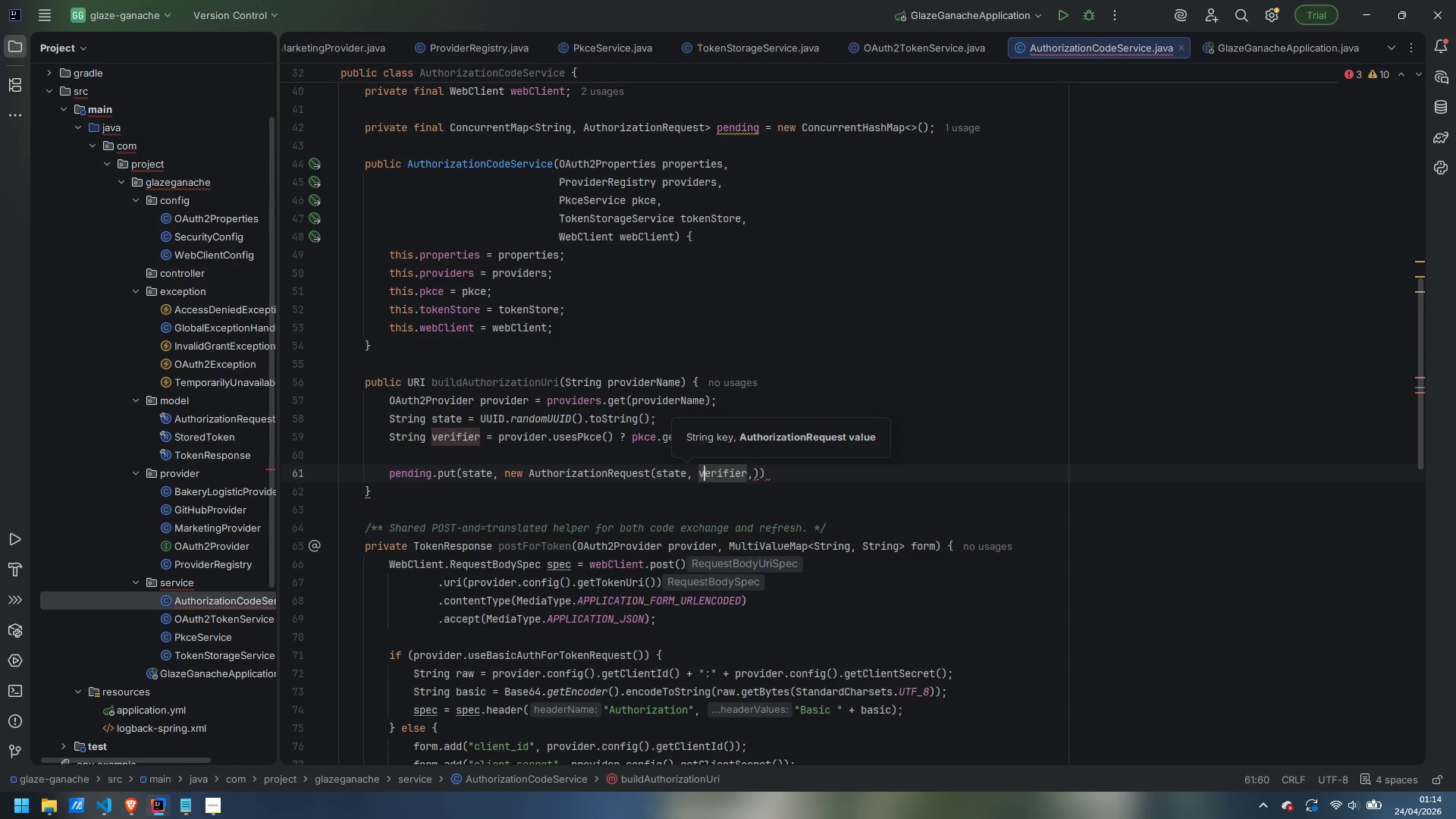 
key(ArrowRight)
 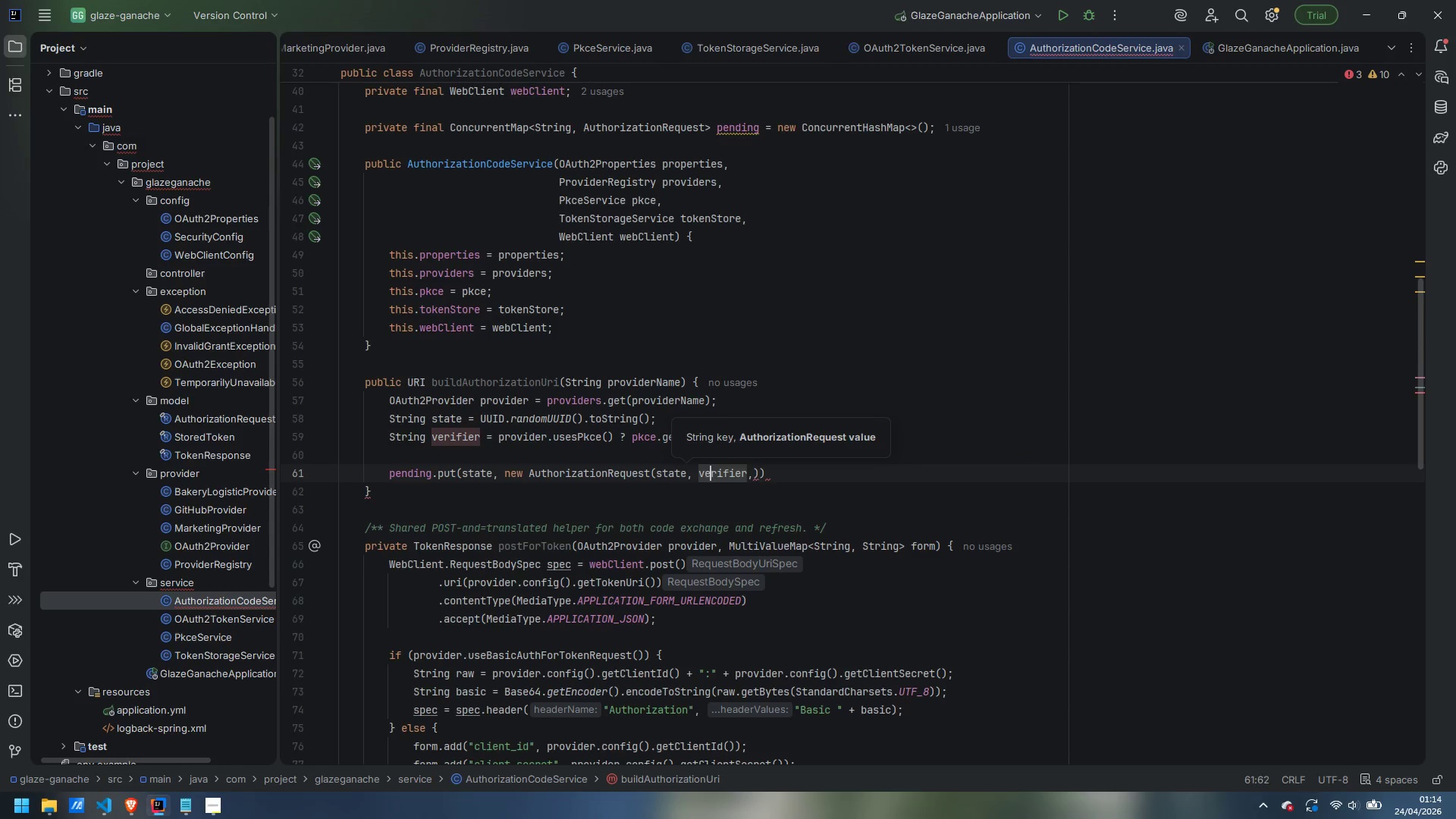 
key(ArrowRight)
 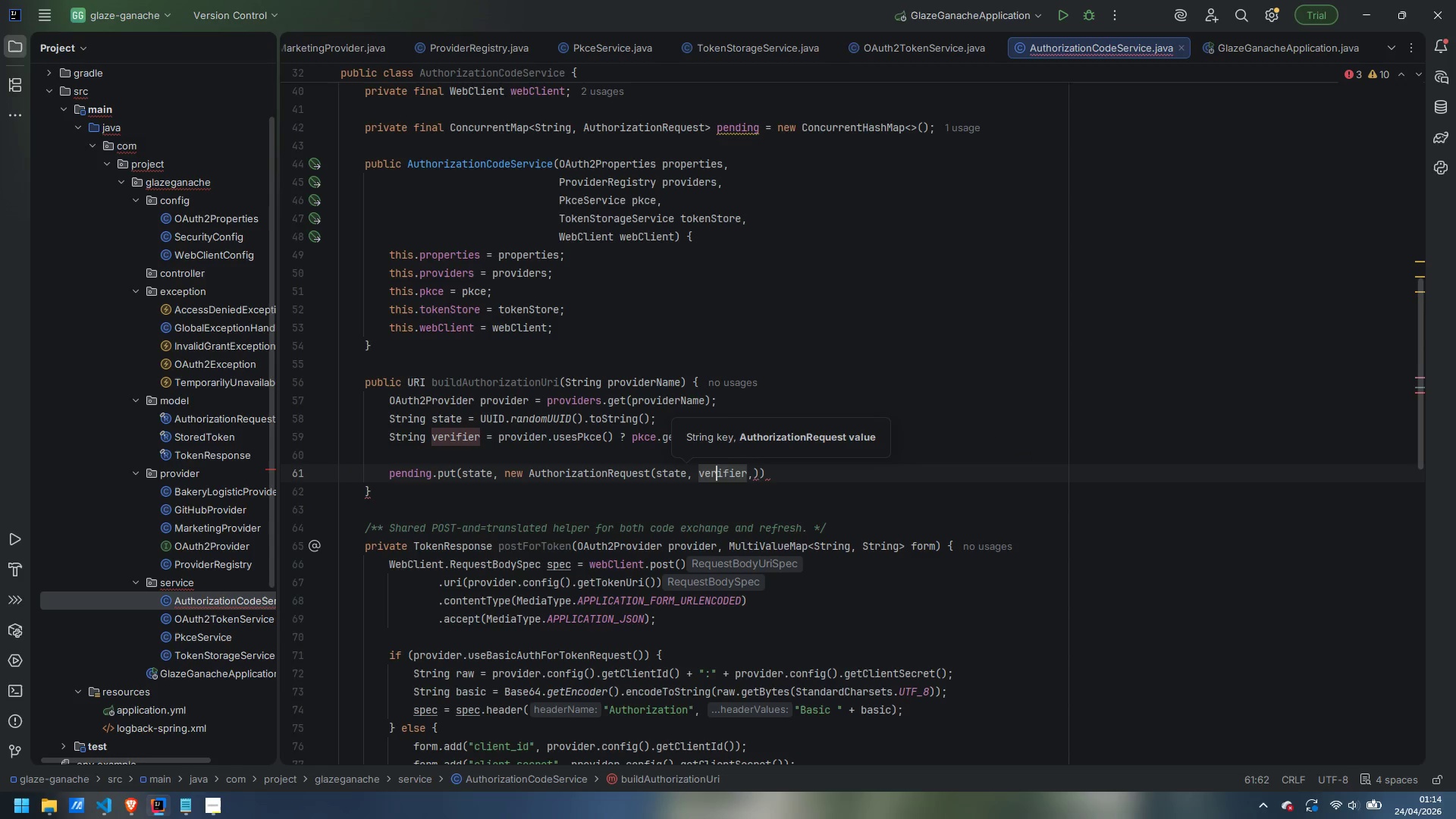 
key(ArrowRight)
 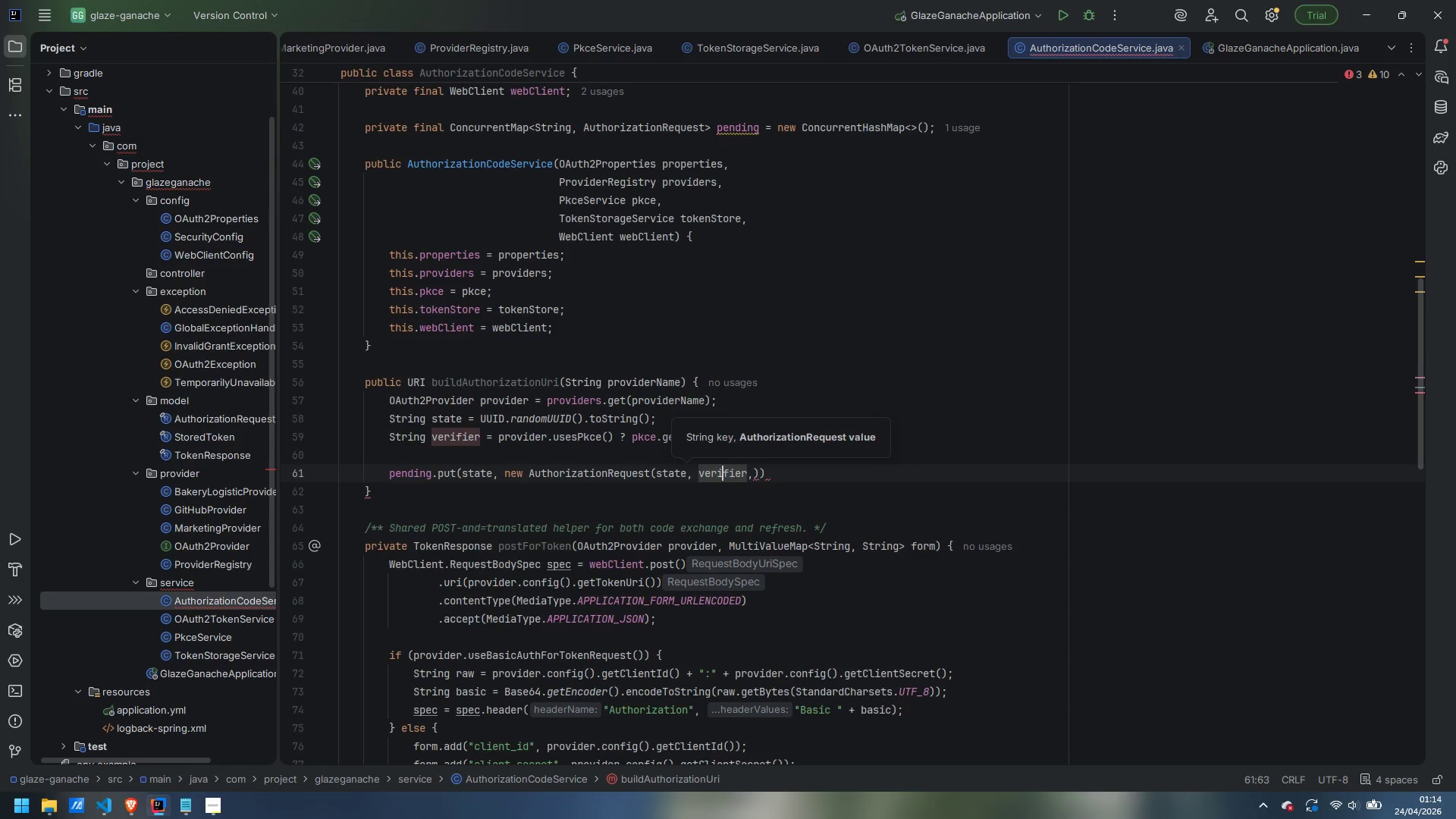 
key(ArrowRight)
 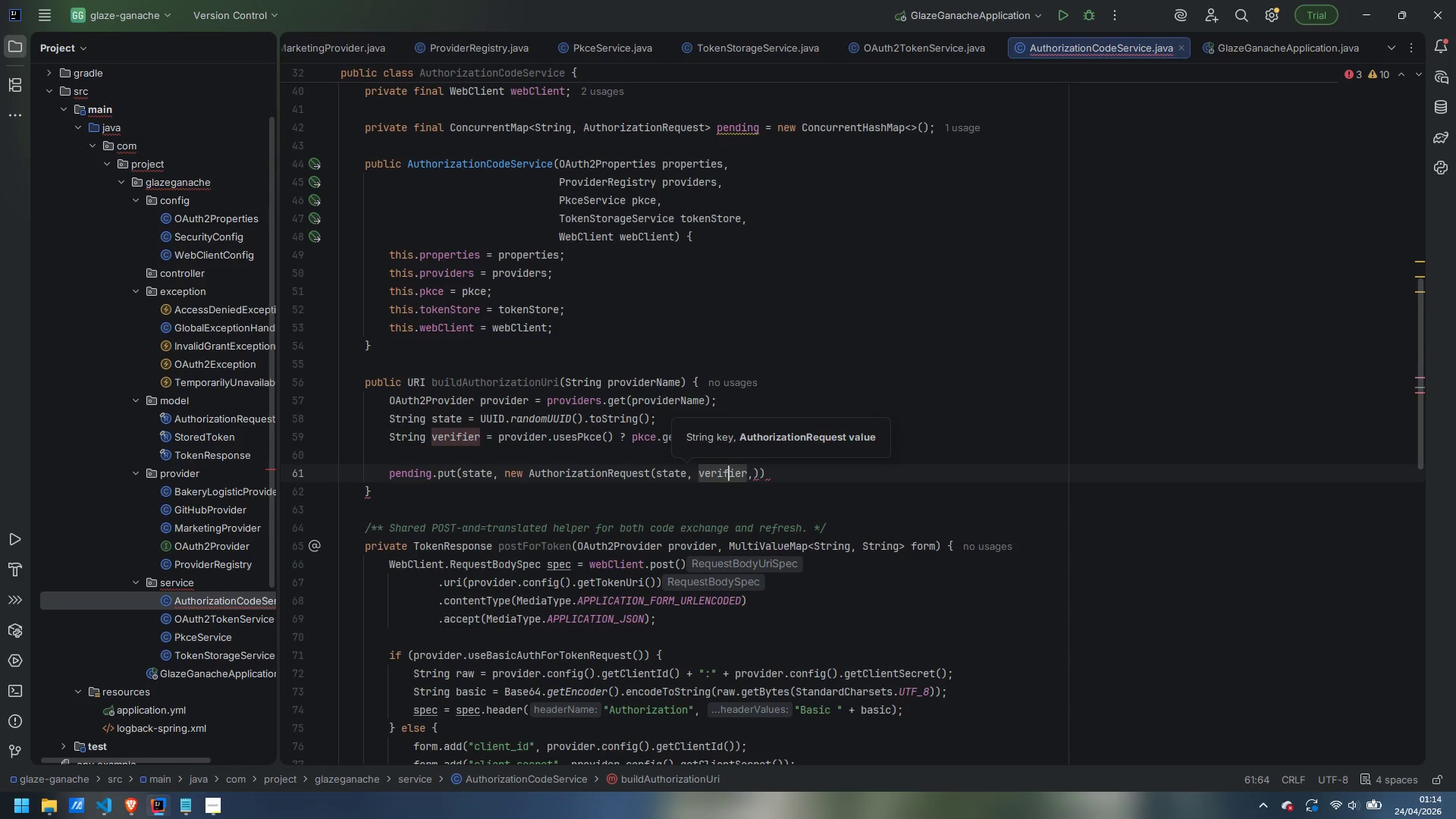 
key(ArrowRight)
 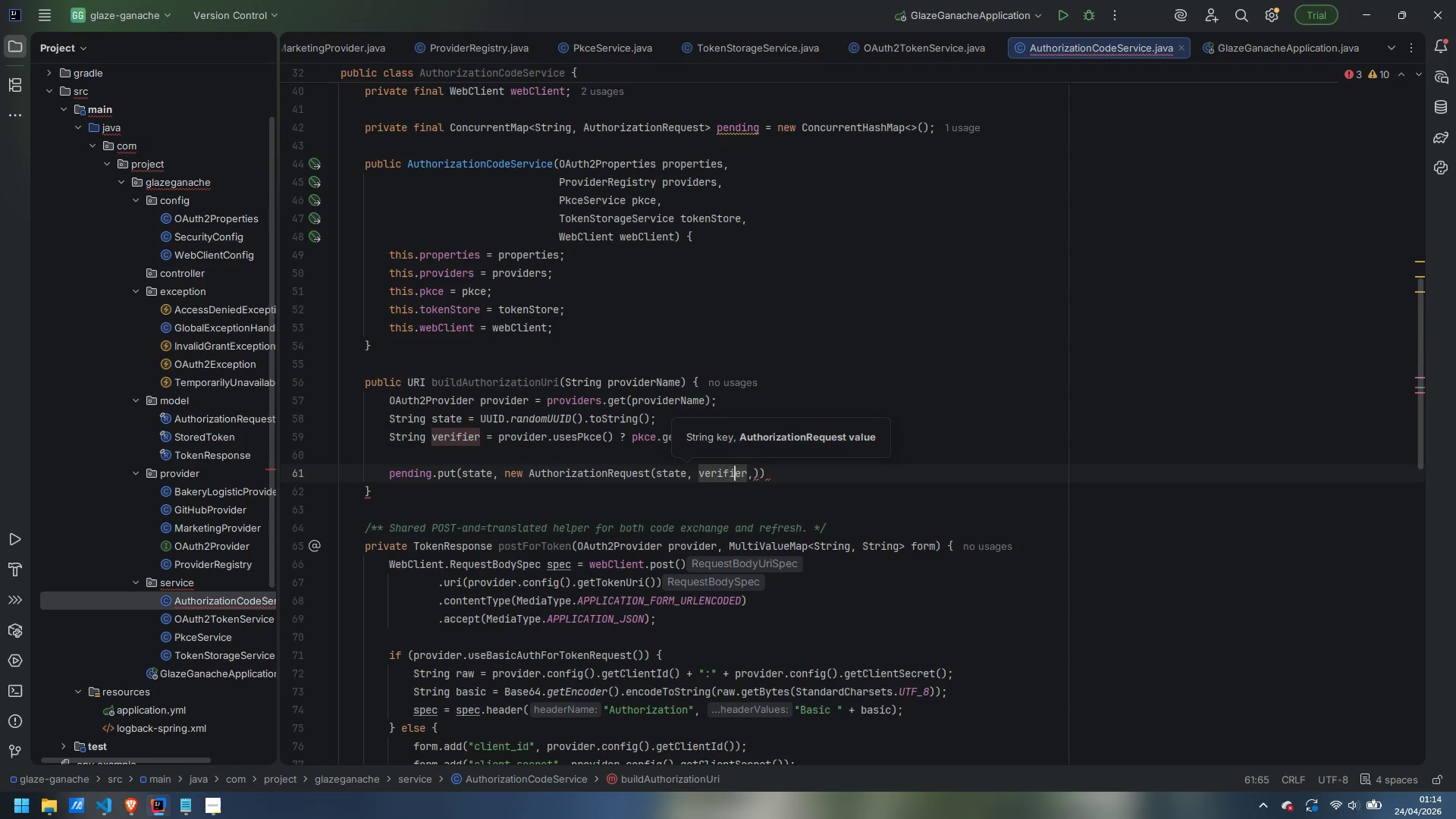 
key(ArrowRight)
 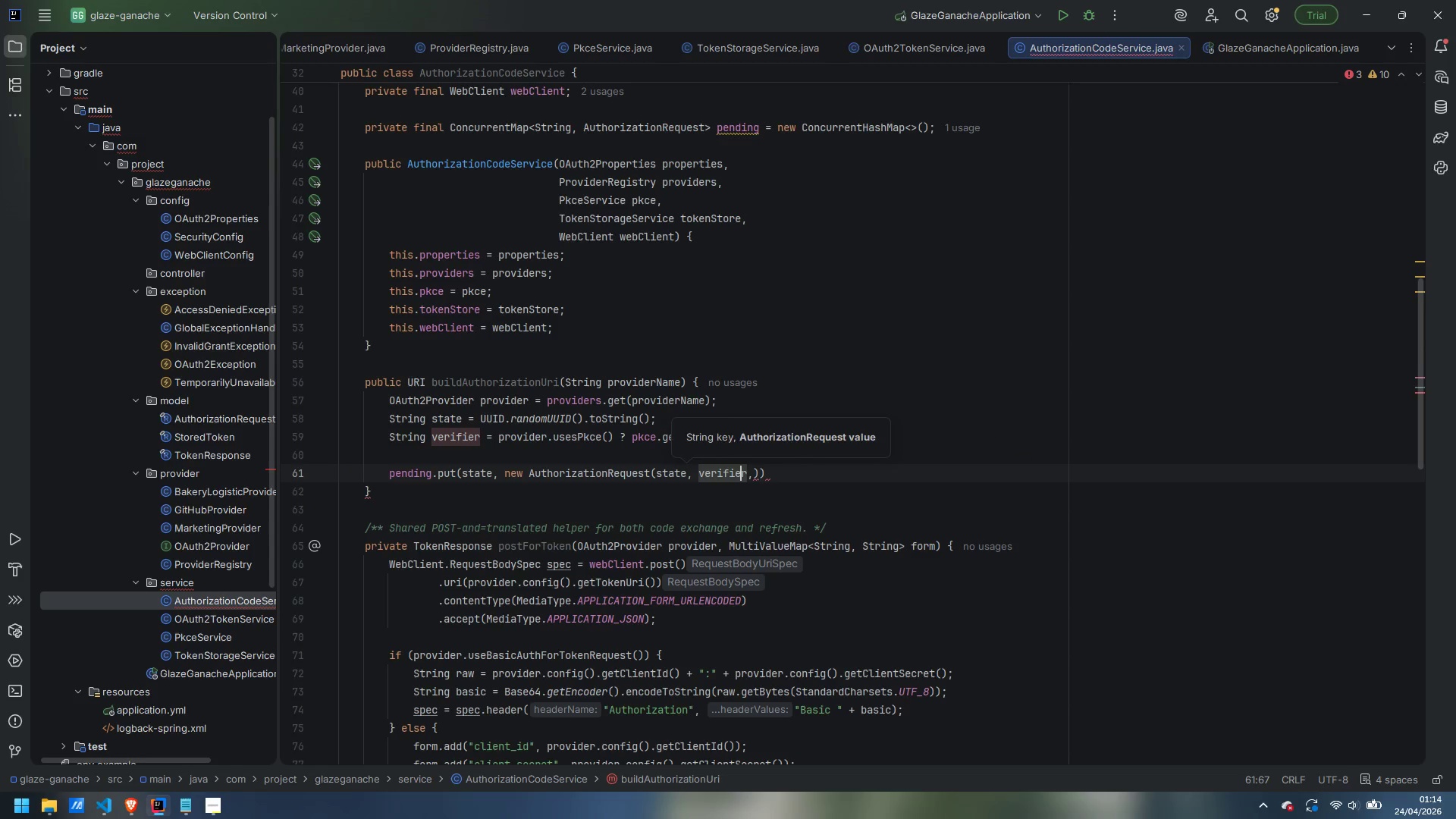 
key(ArrowRight)
 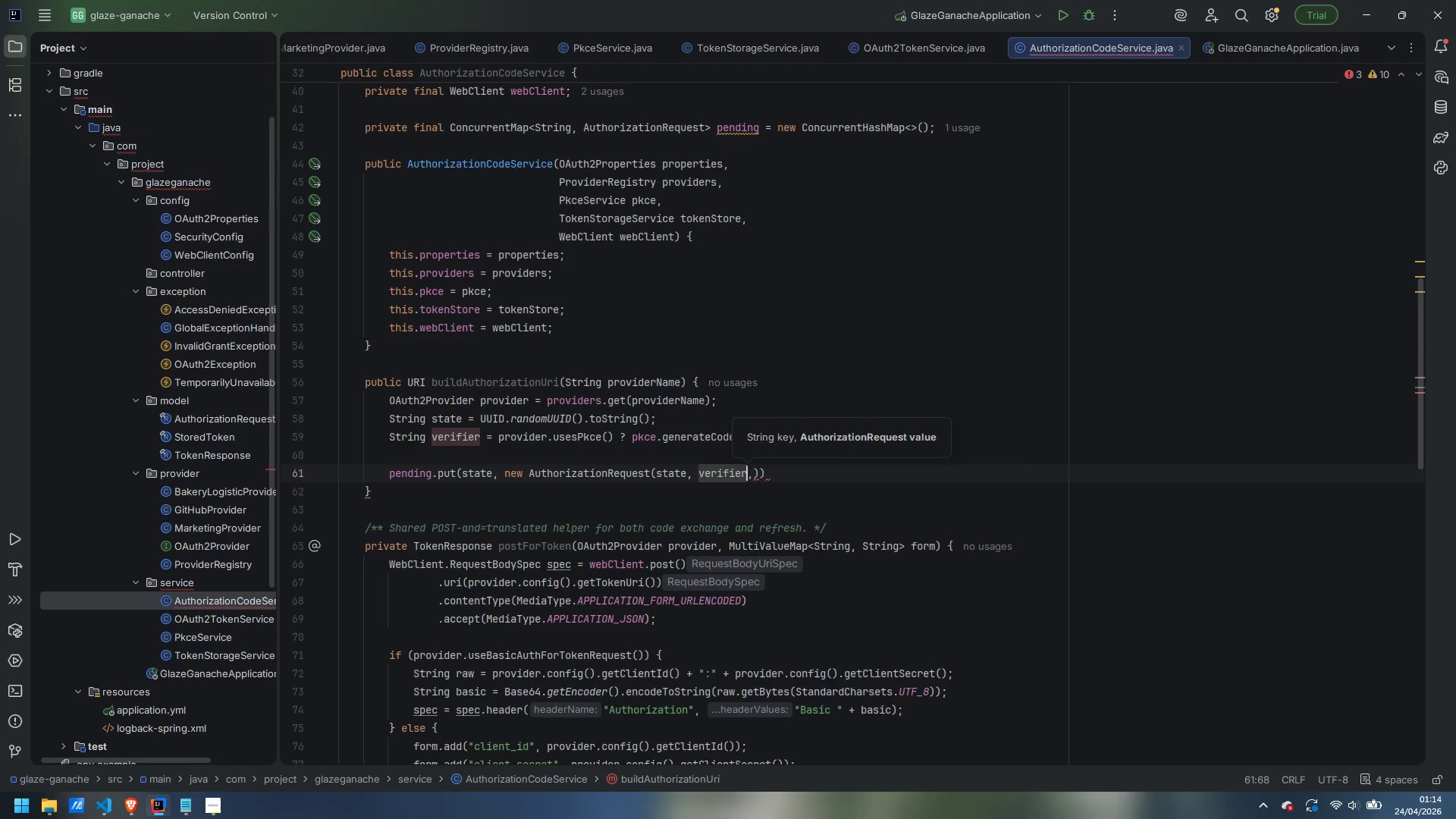 
key(ArrowRight)
 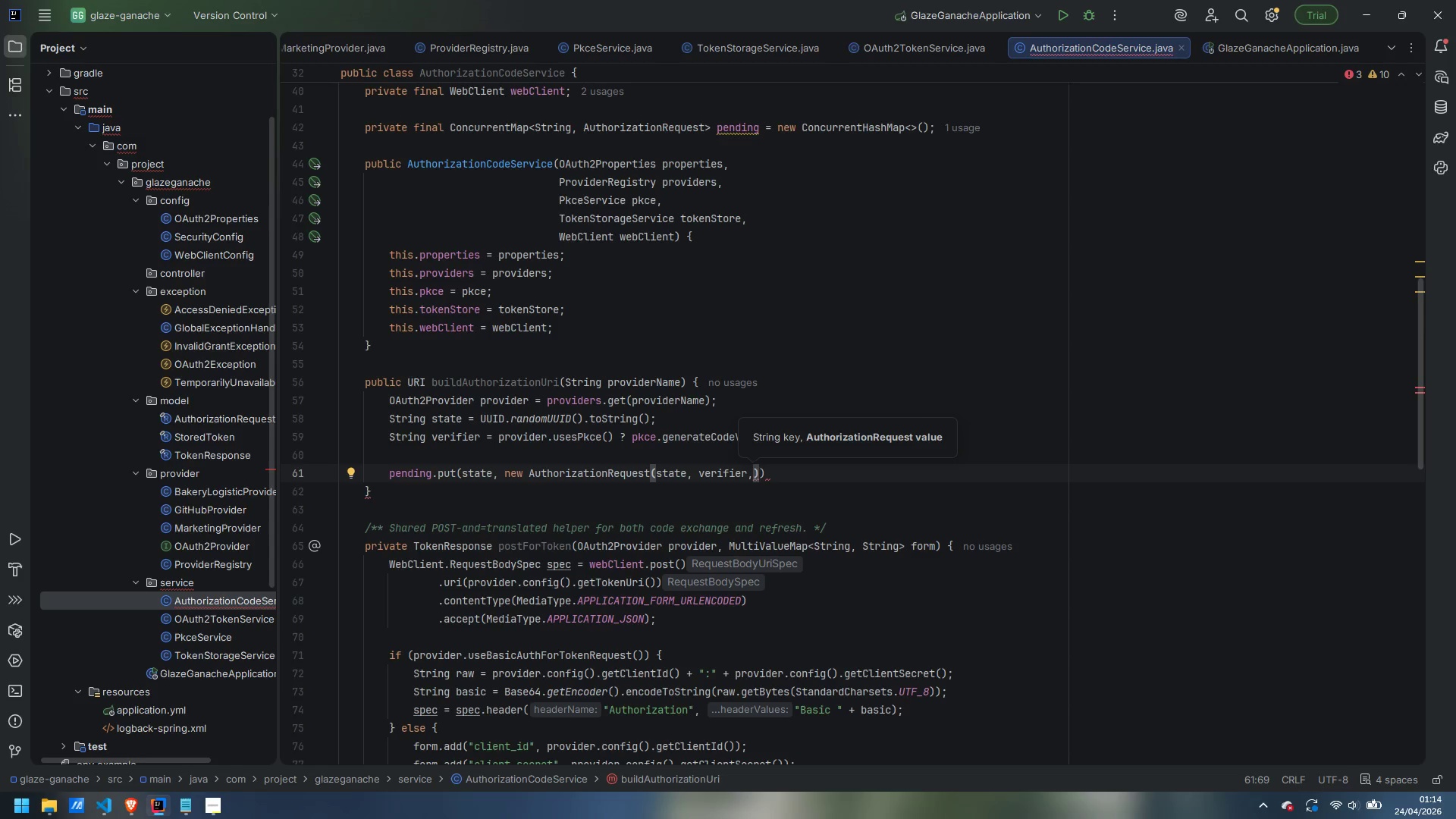 
wait(9.92)
 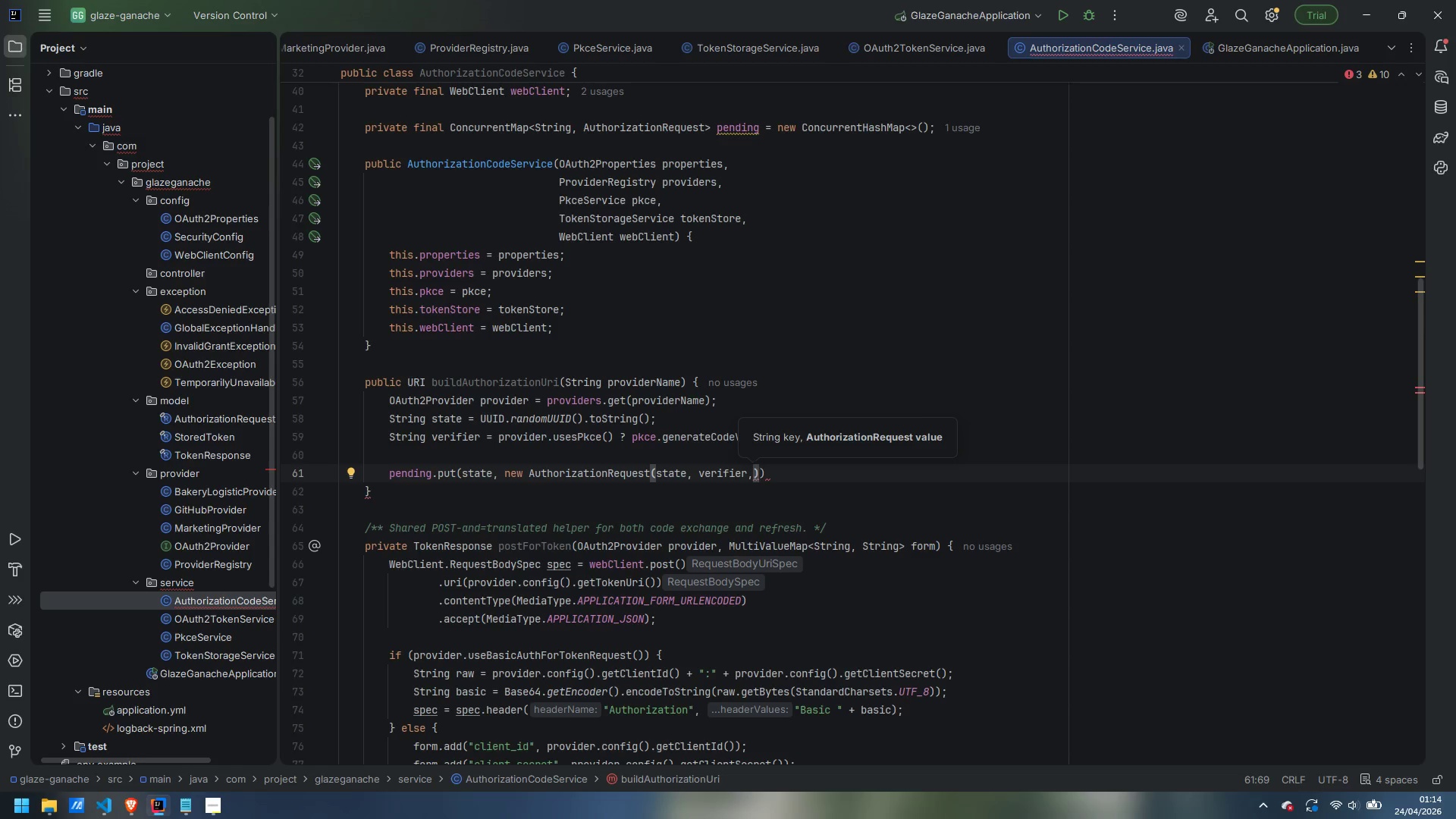 
type(p)
key(Backspace)
type( providedName)
 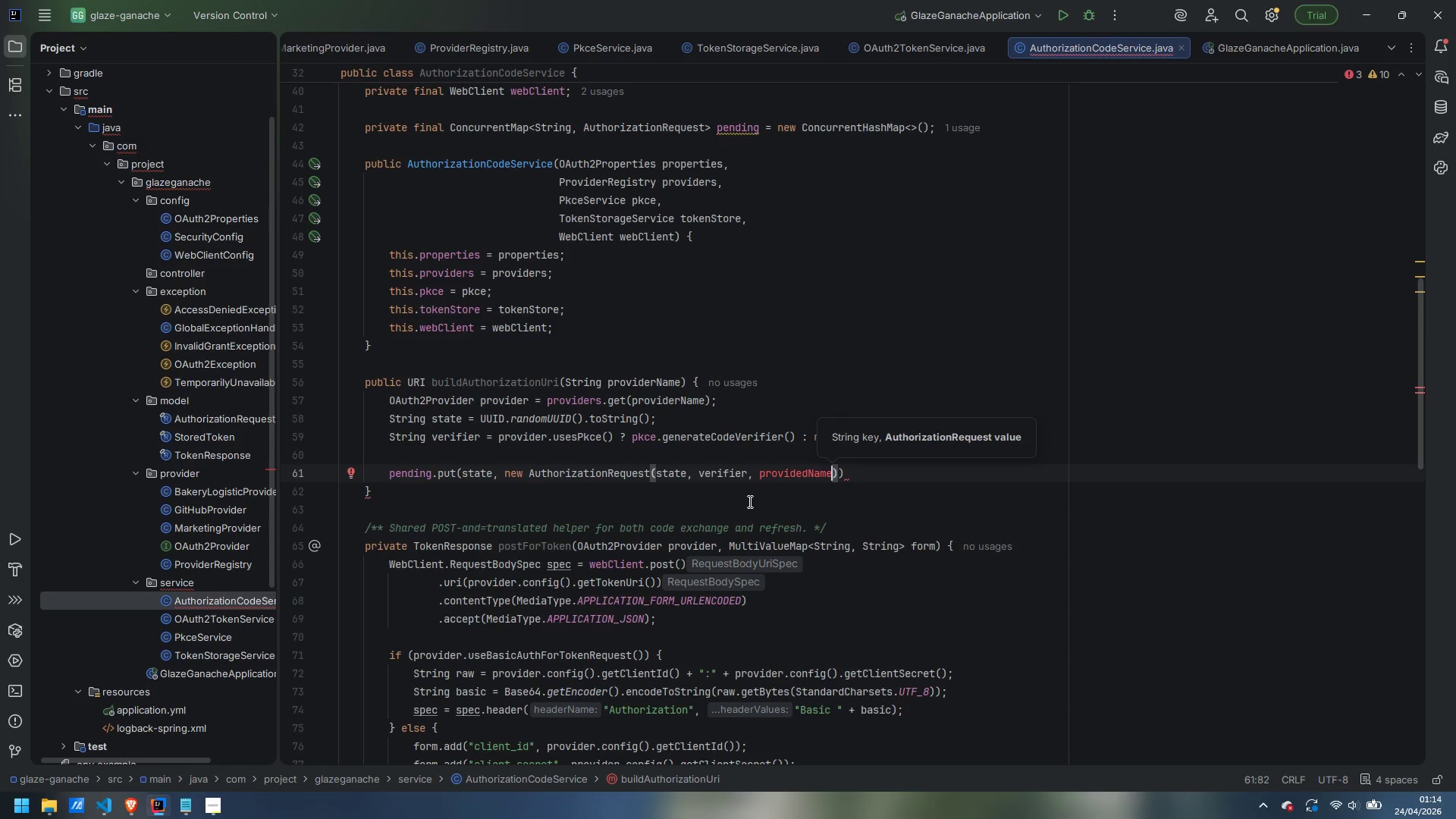 
wait(5.42)
 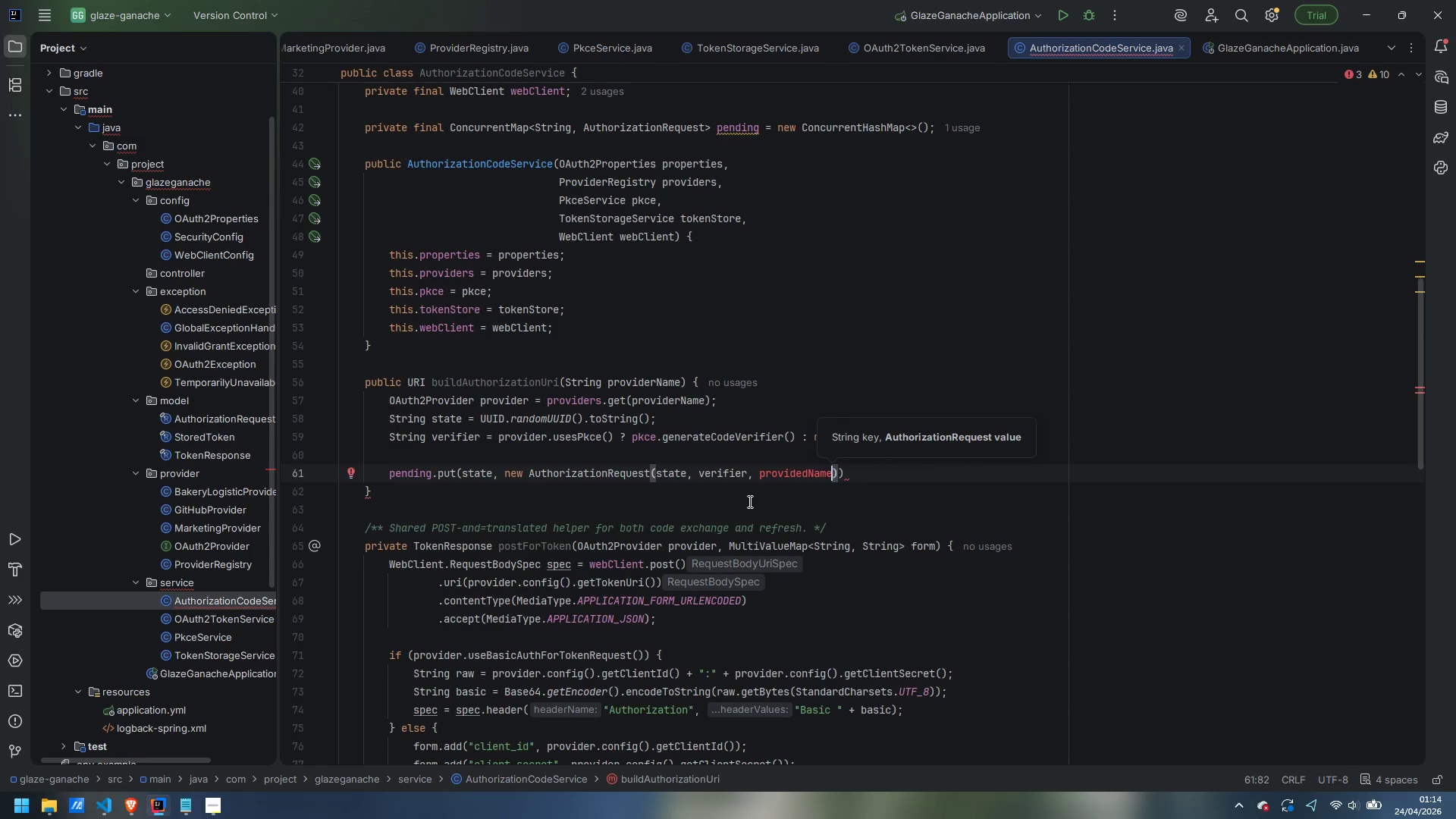 
key(ArrowRight)
 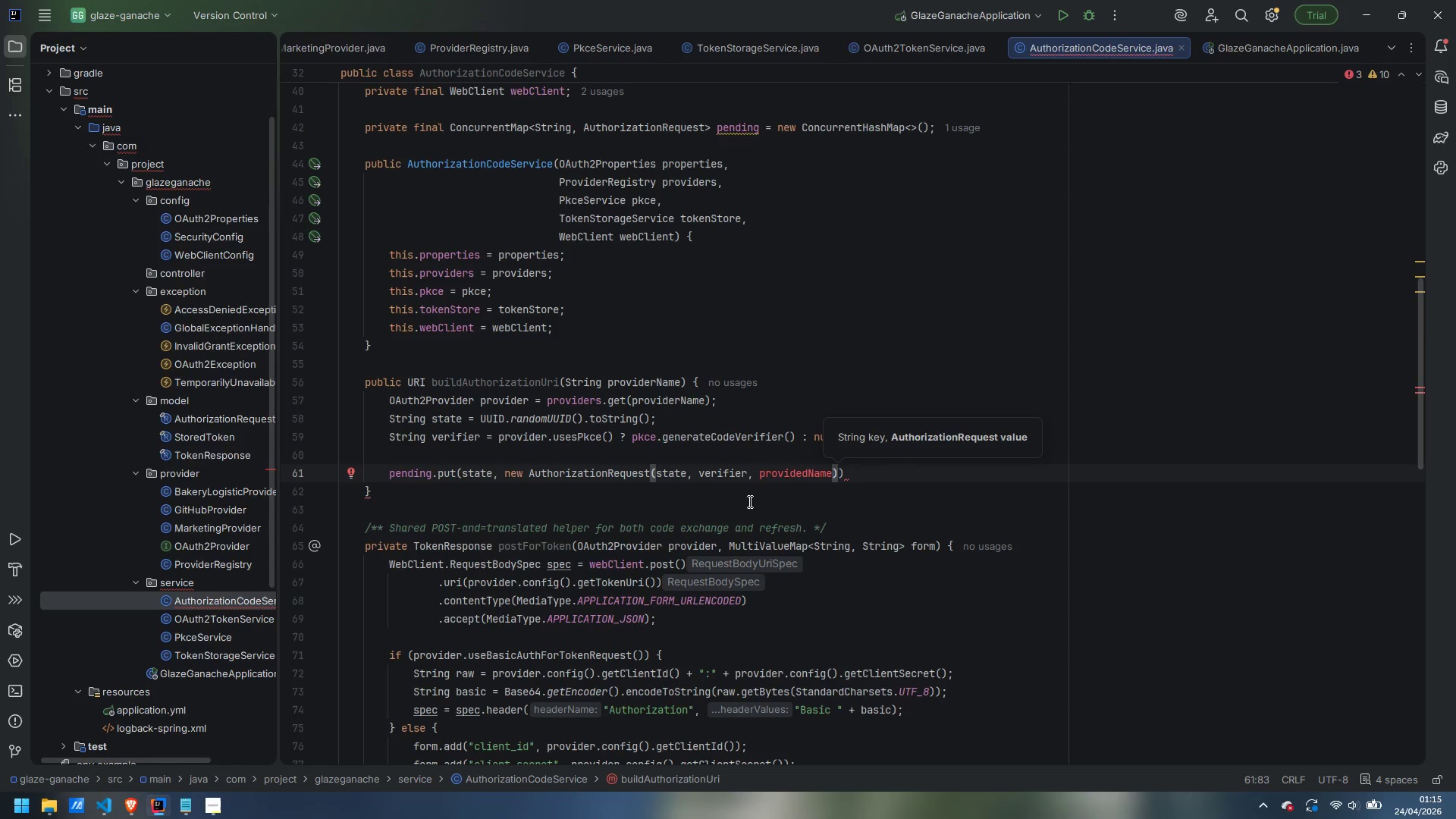 
key(ArrowLeft)
 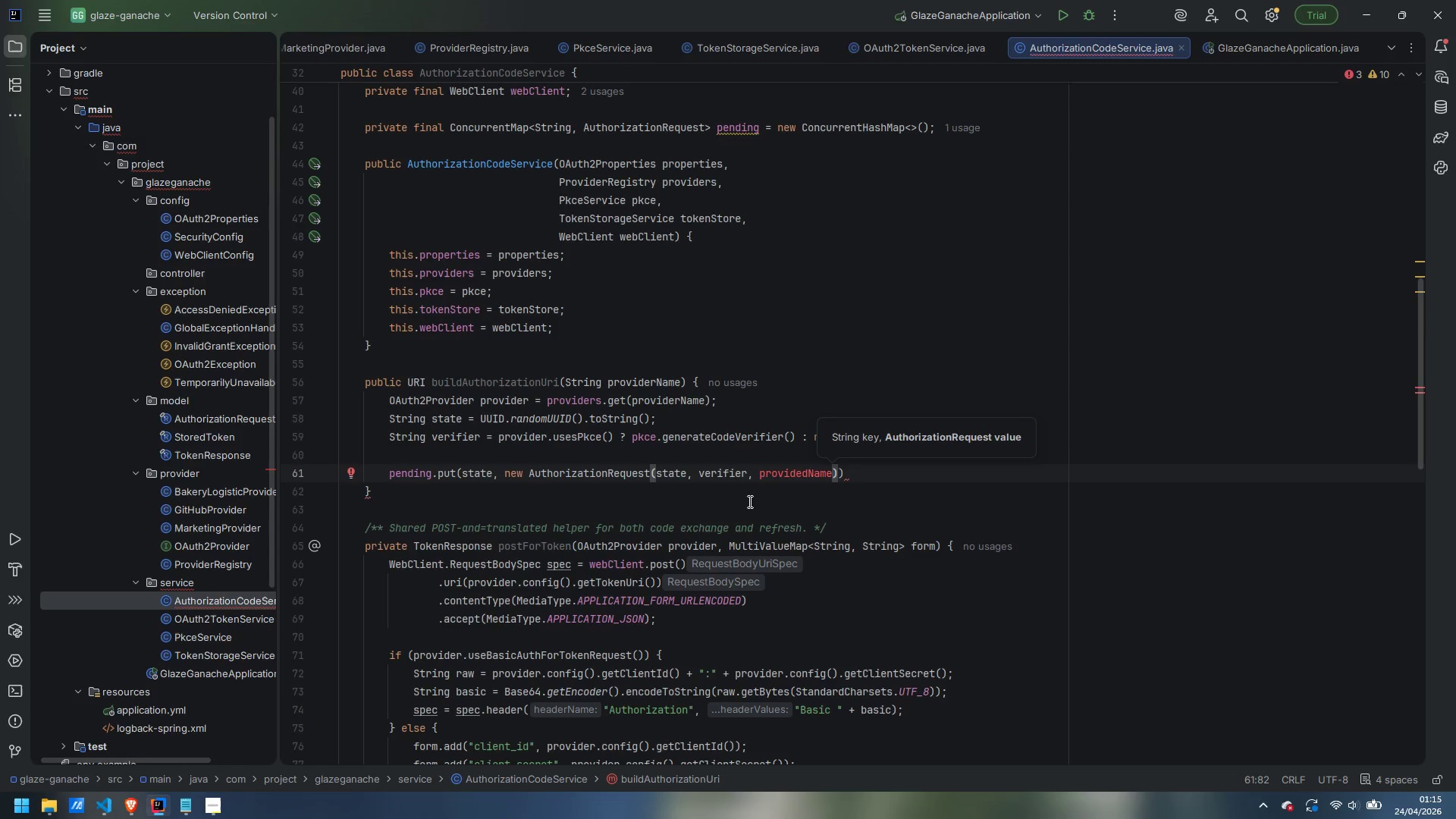 
key(Period)
 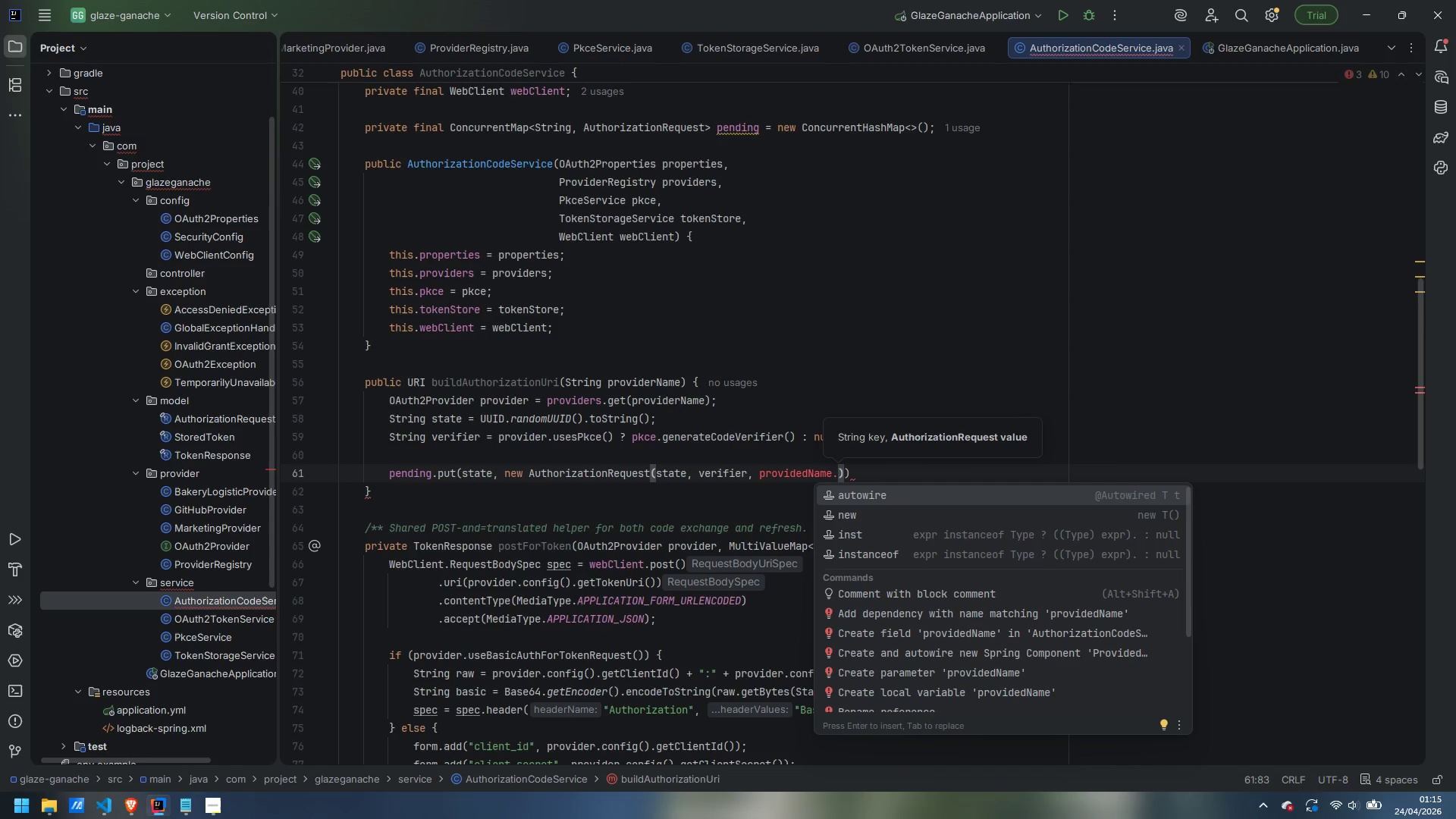 
wait(6.94)
 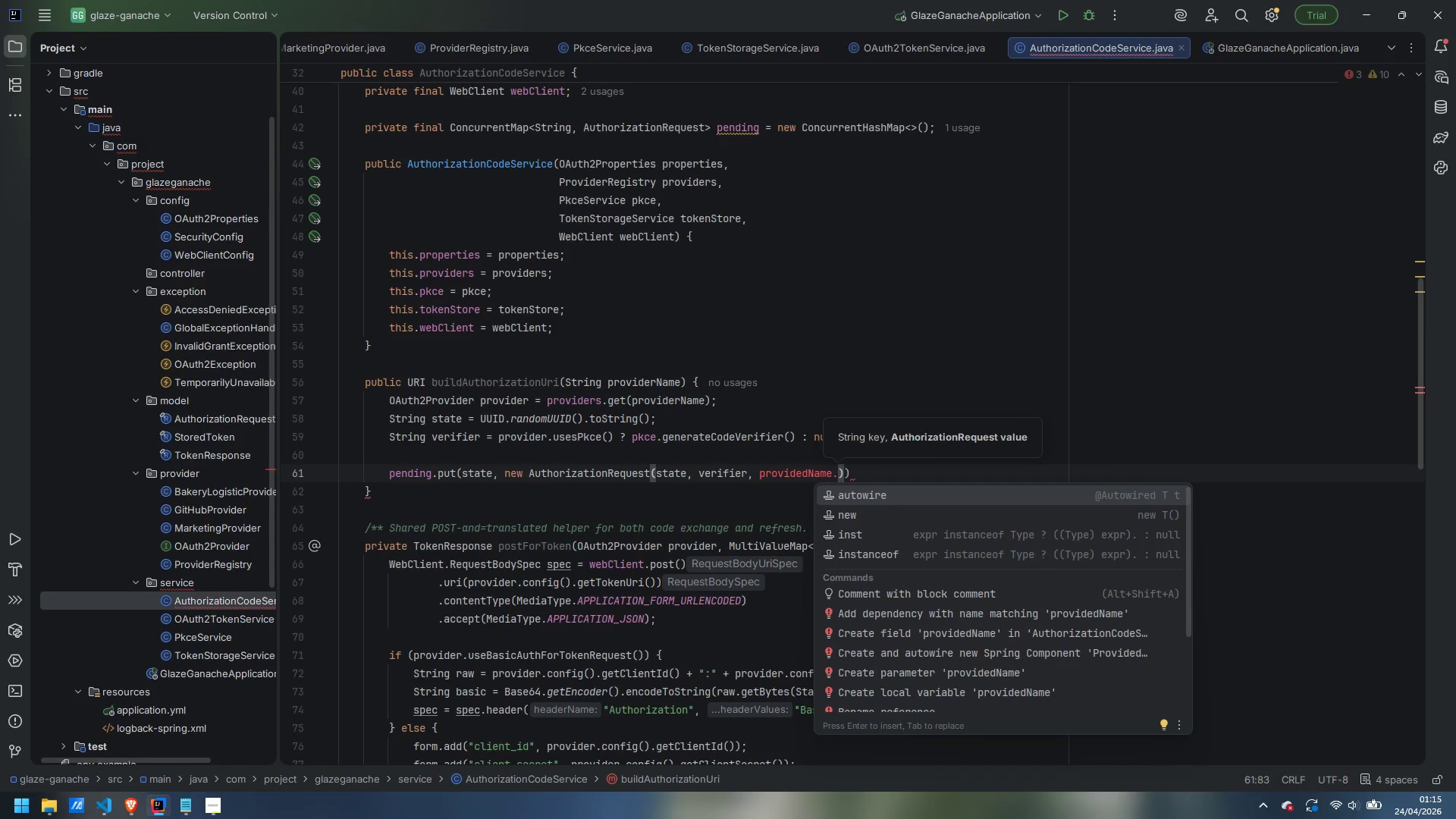 
type(con)
key(Backspace)
key(Backspace)
key(Backspace)
type(generateC)
 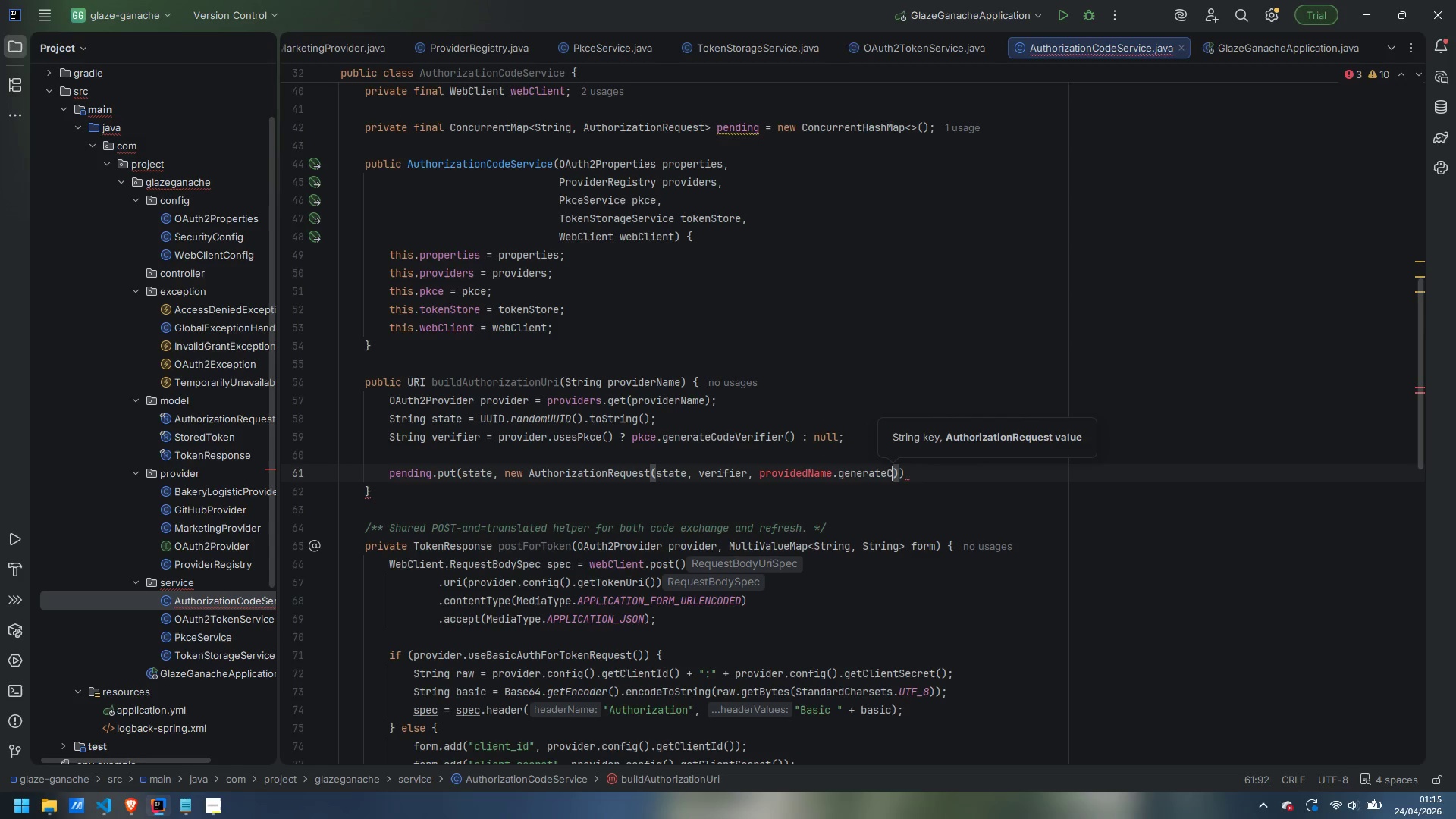 
wait(11.95)
 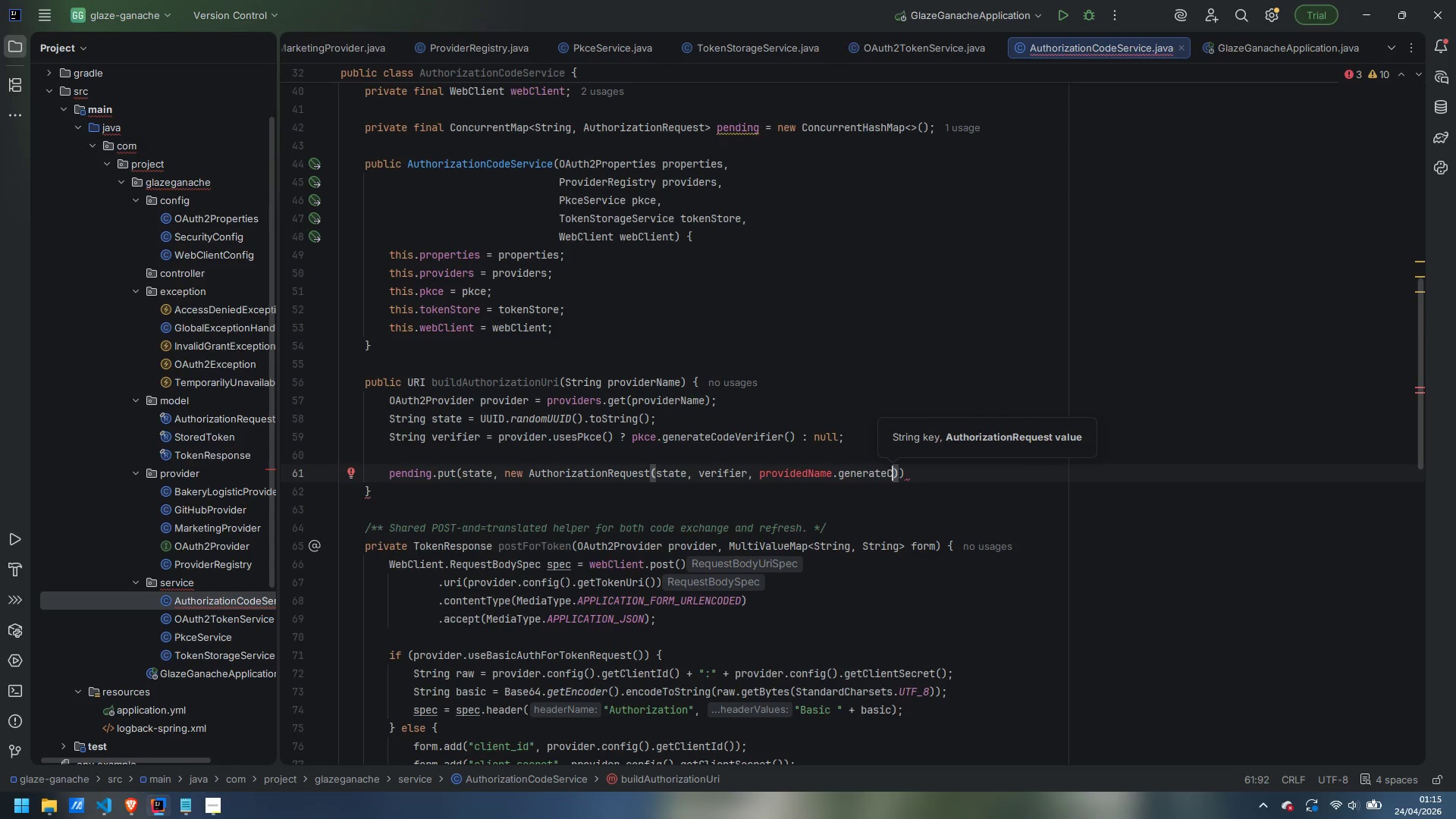 
key(Backspace)
 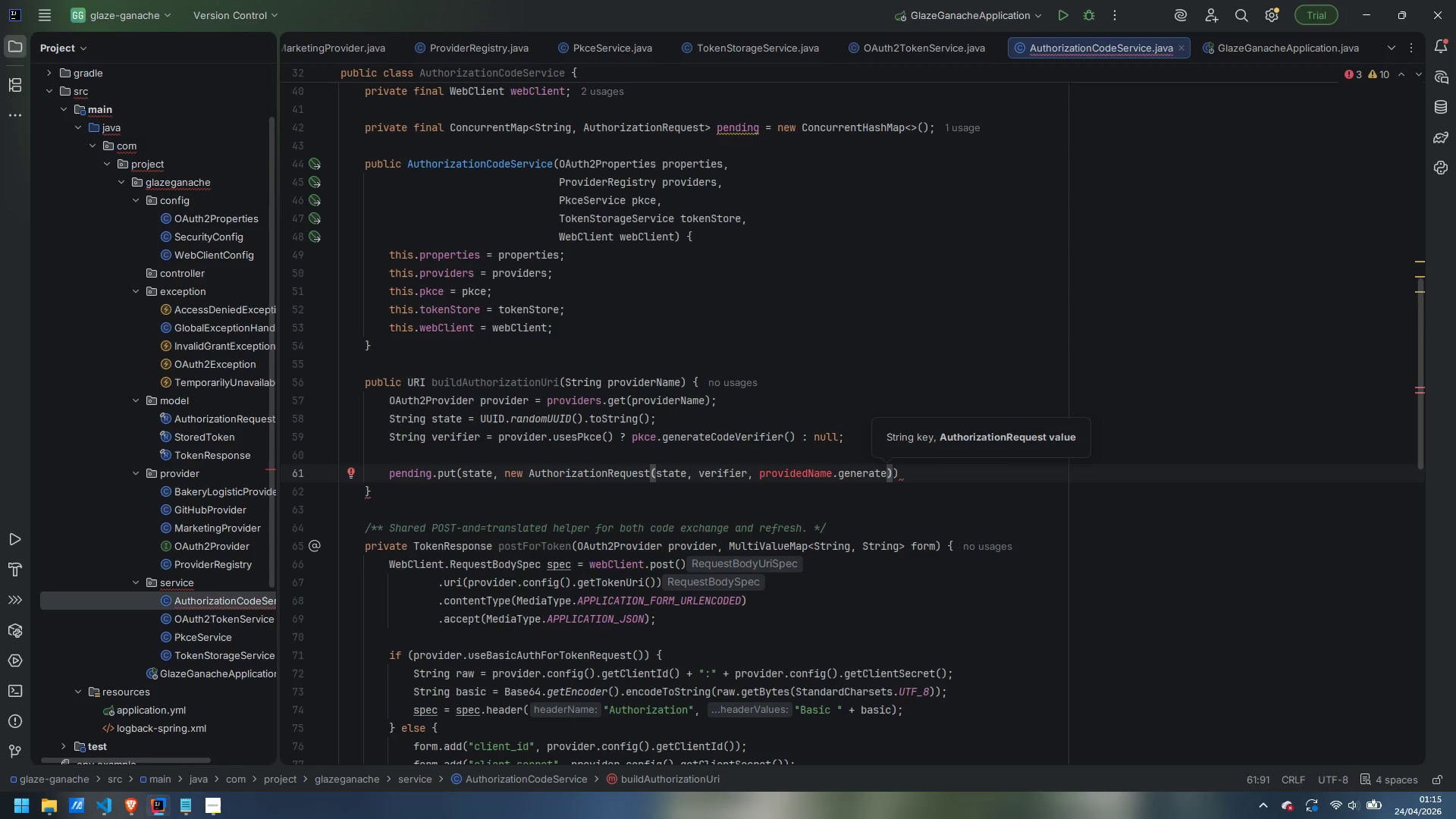 
key(Control+Backspace)
 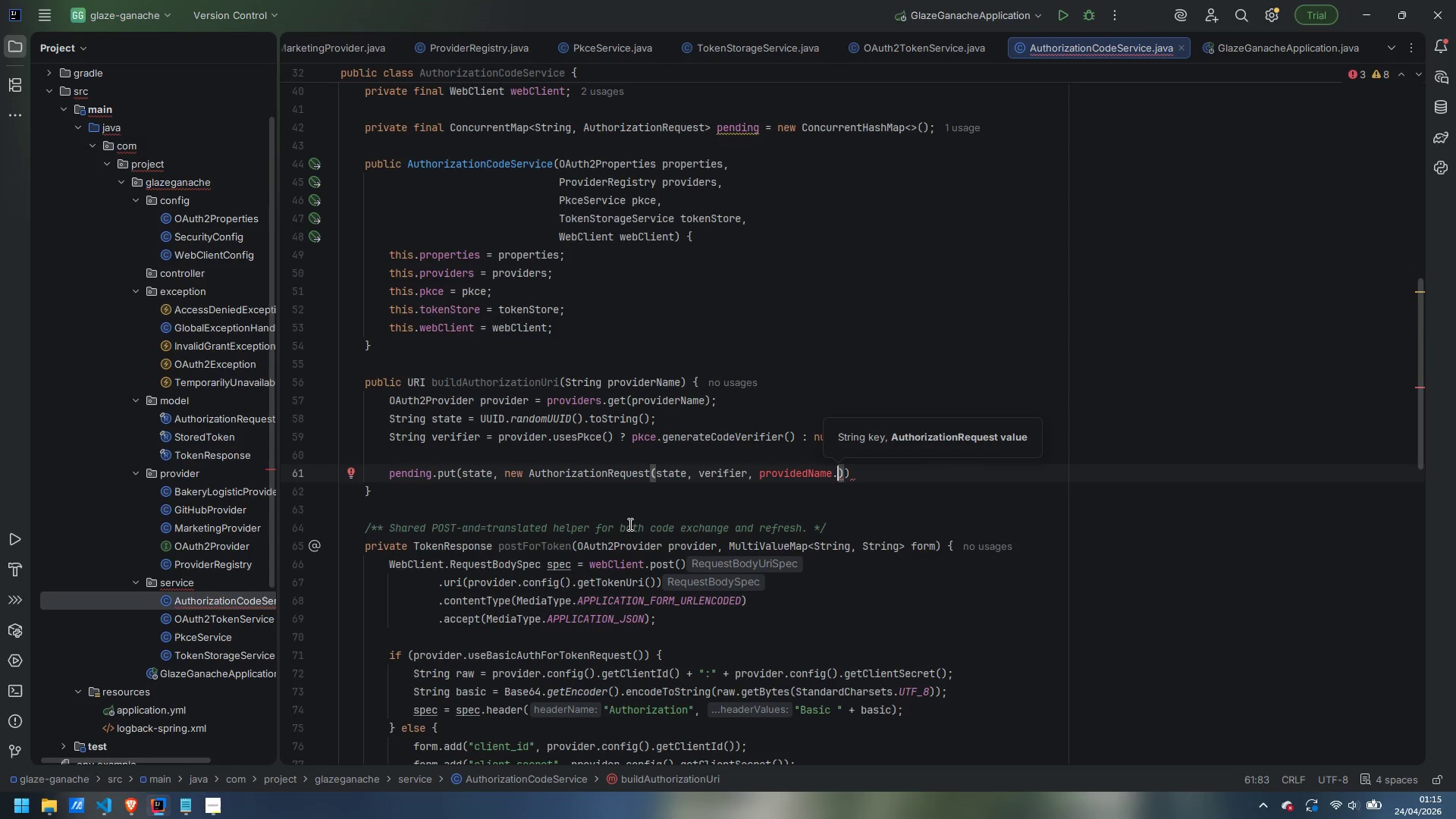 
mouse_move([466, 469])
 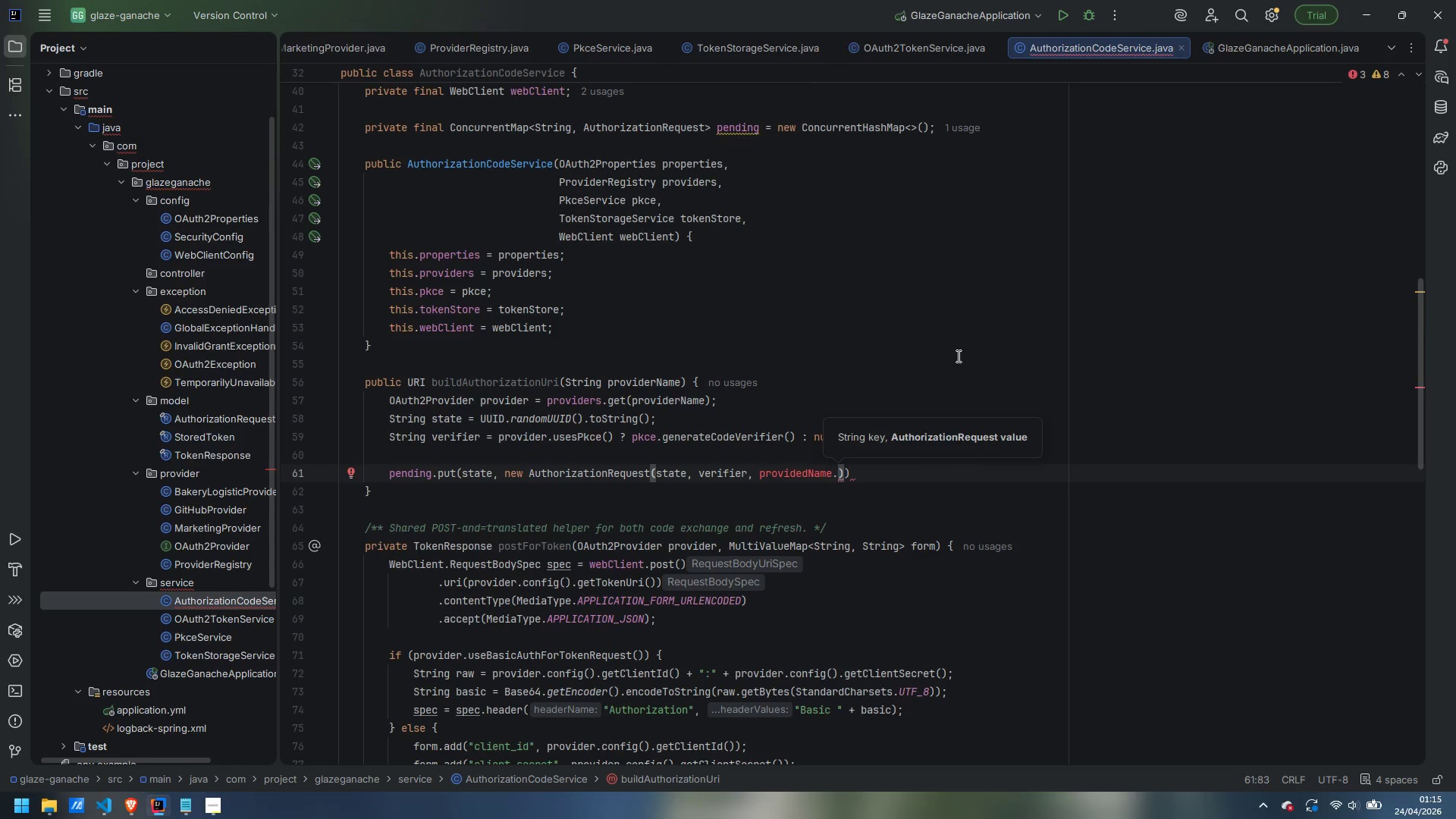 
key(Control+Backspace)
 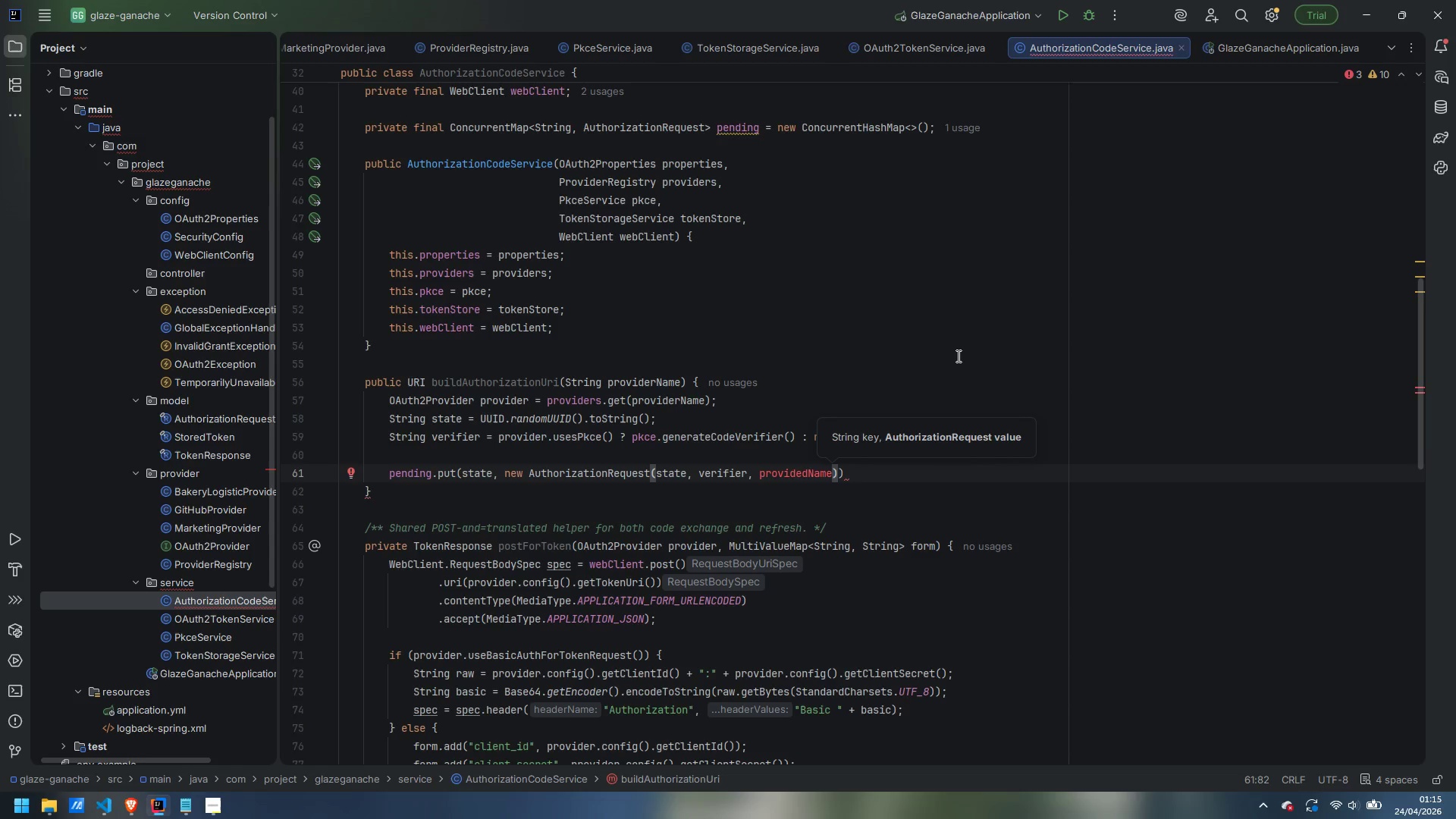 
key(Control+Backspace)
 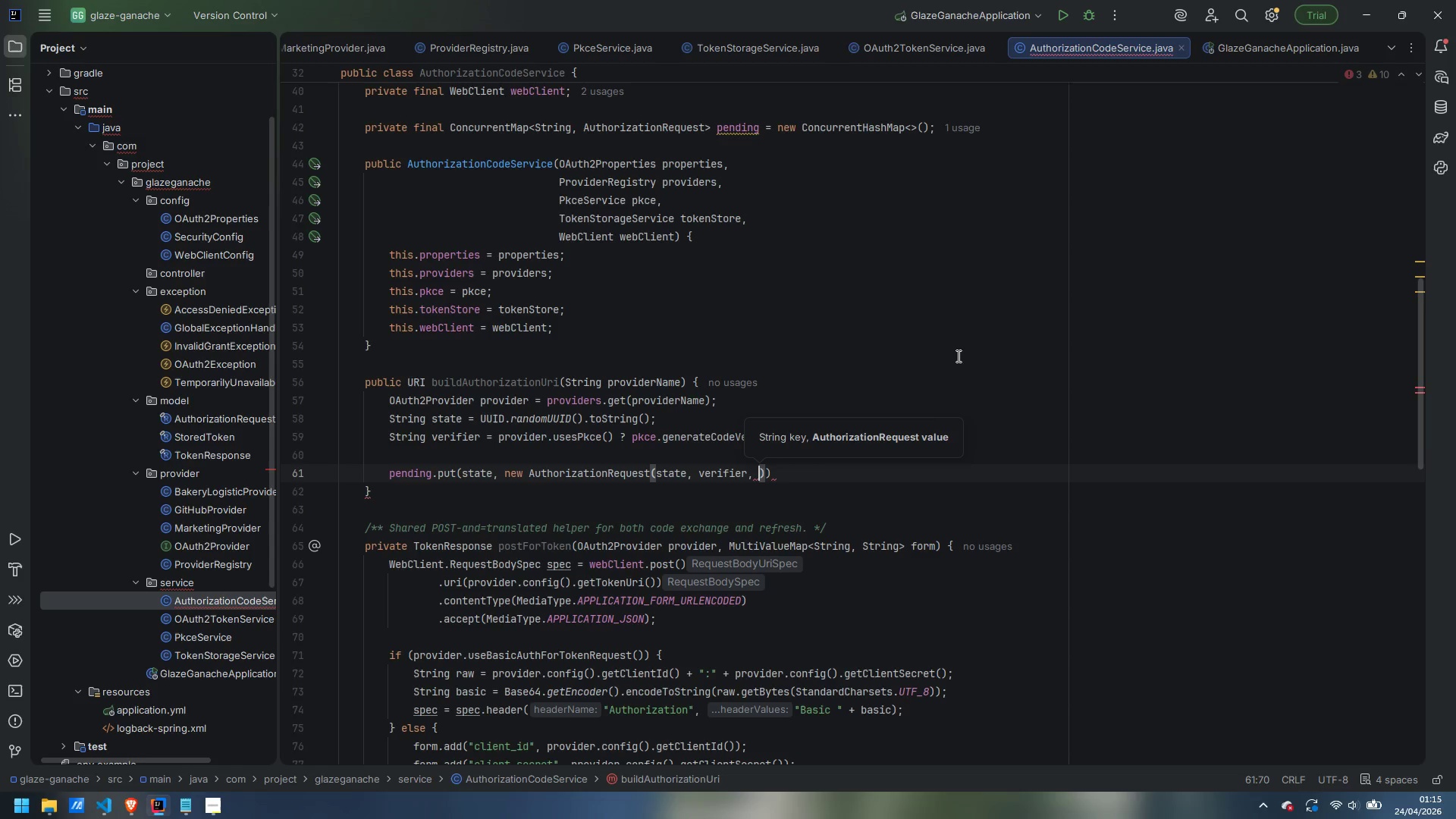 
type(provide)
 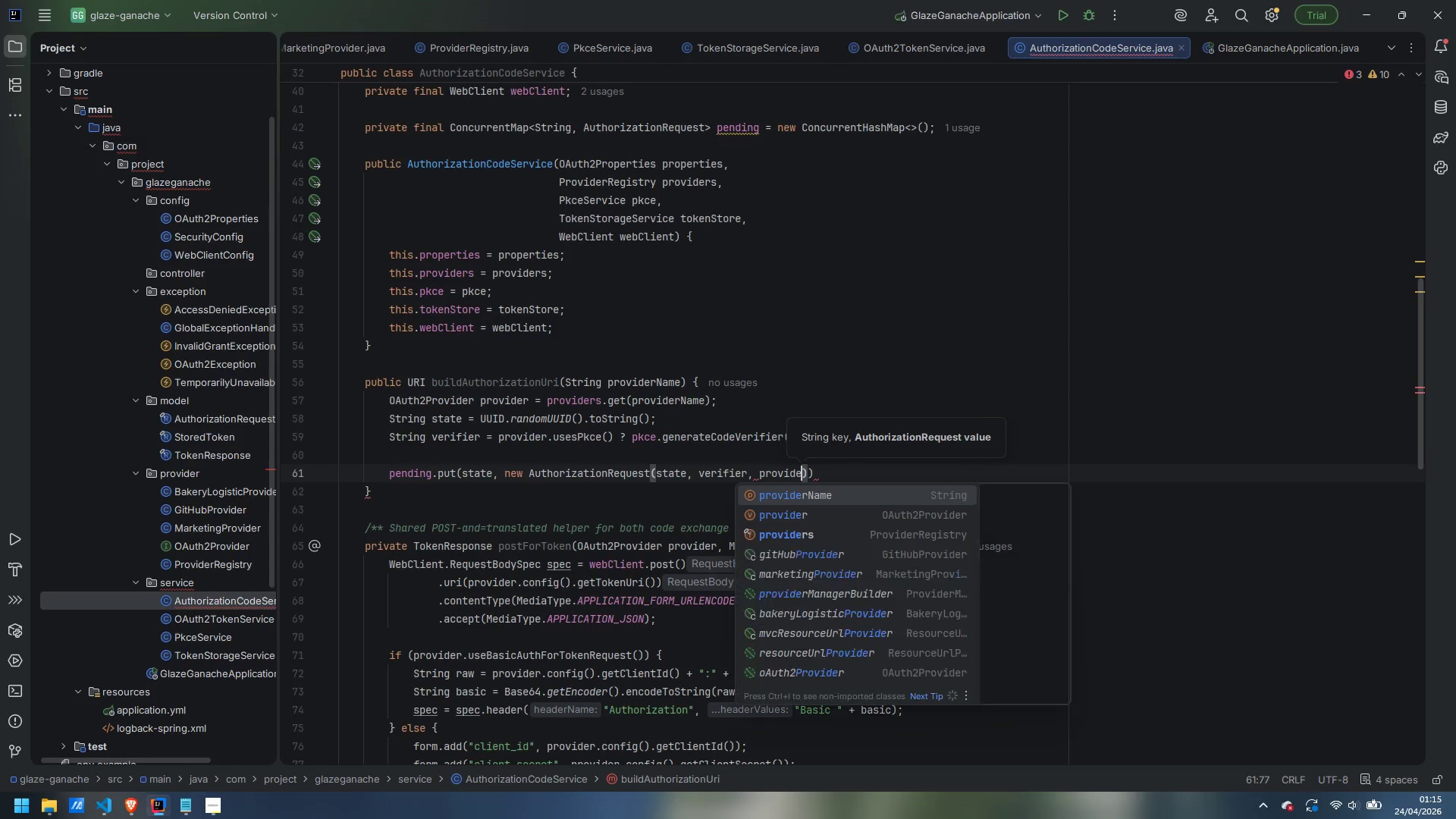 
key(Enter)
 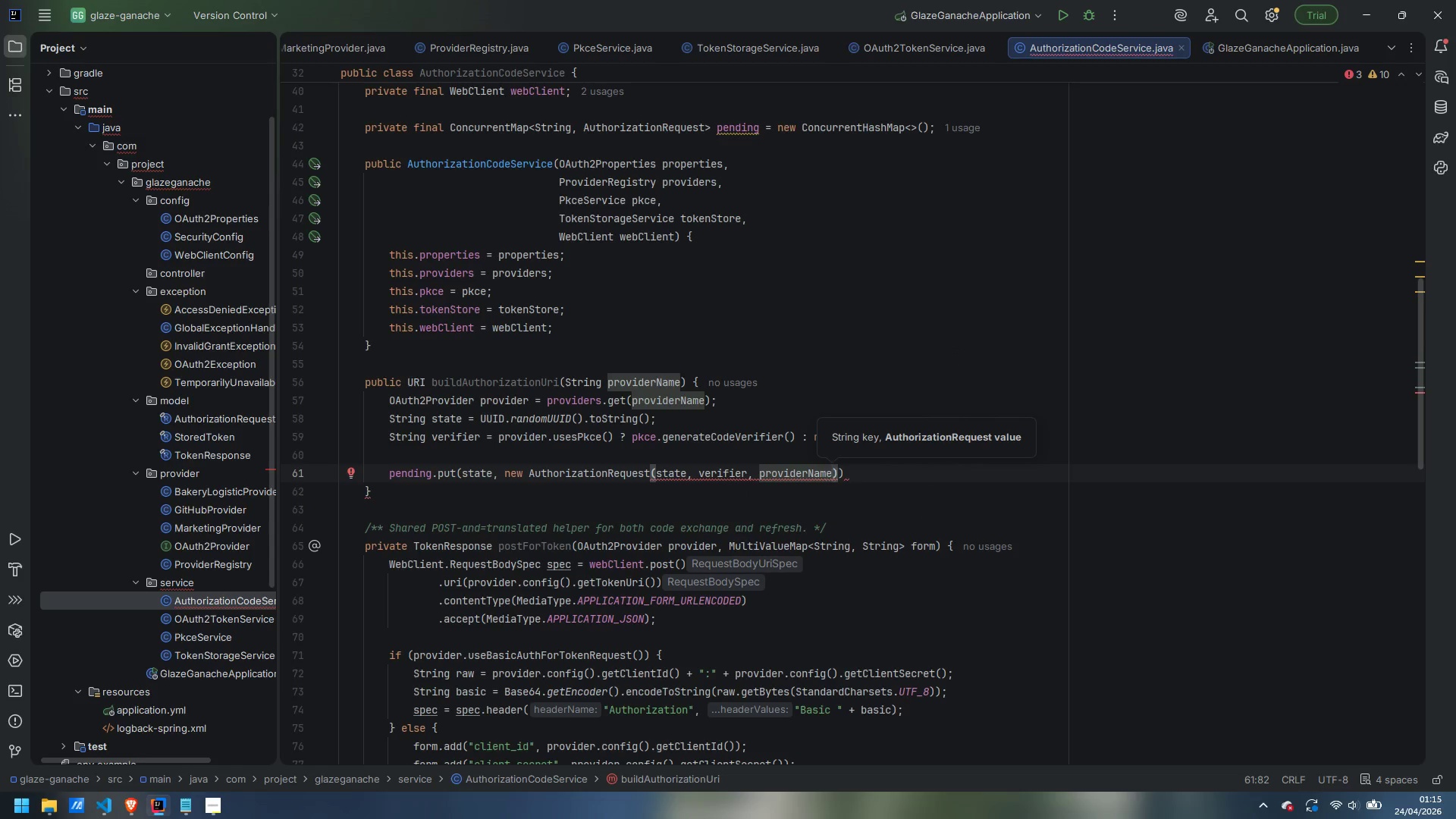 
type(, providerconfdig)
key(Backspace)
key(Backspace)
key(Backspace)
key(Backspace)
key(Backspace)
key(Backspace)
key(Backspace)
type(.config().getRedis)
key(Backspace)
type(rectUri())
 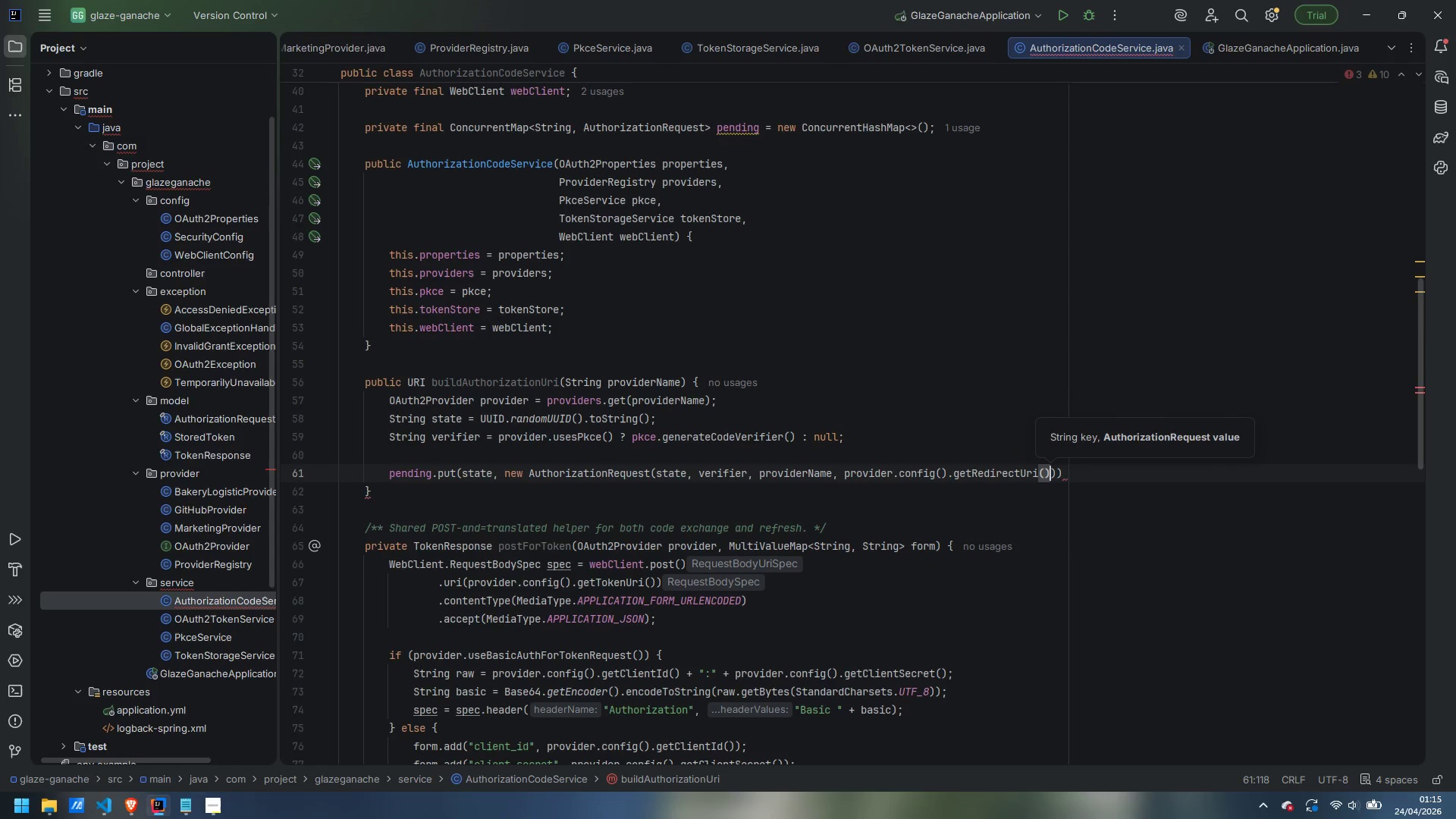 
key(ArrowRight)
 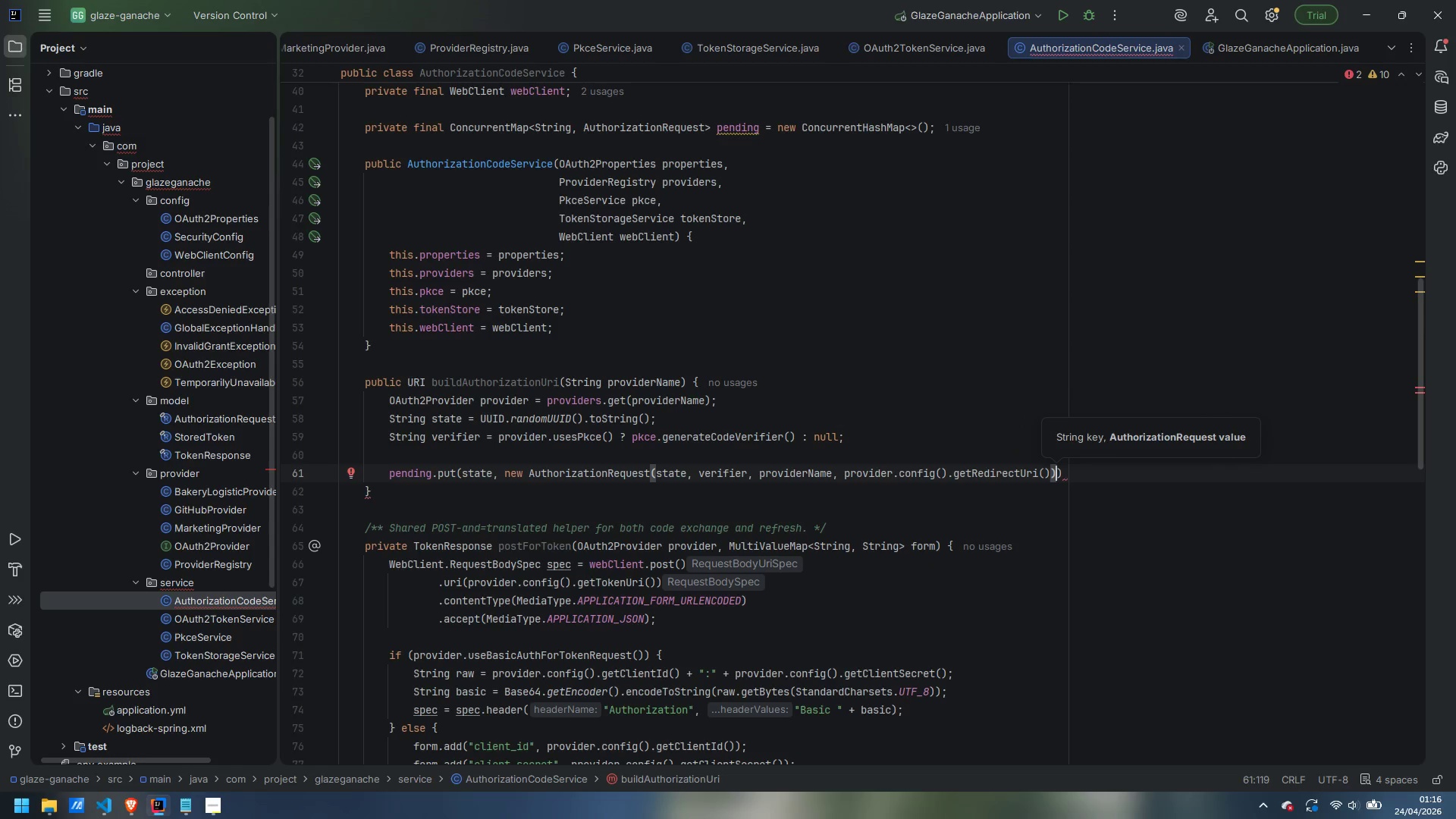 
key(ArrowRight)
 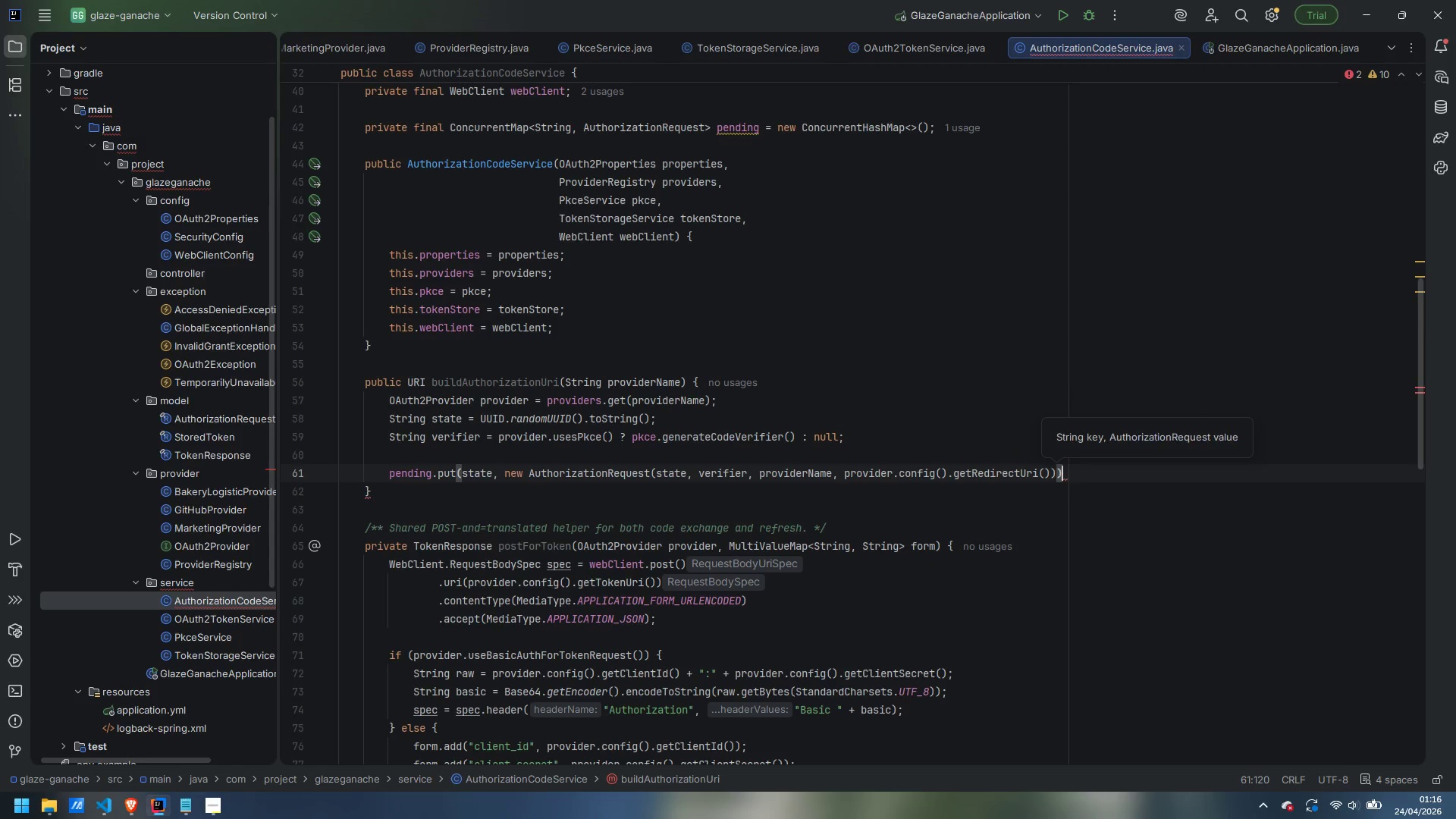 
key(Semicolon)
 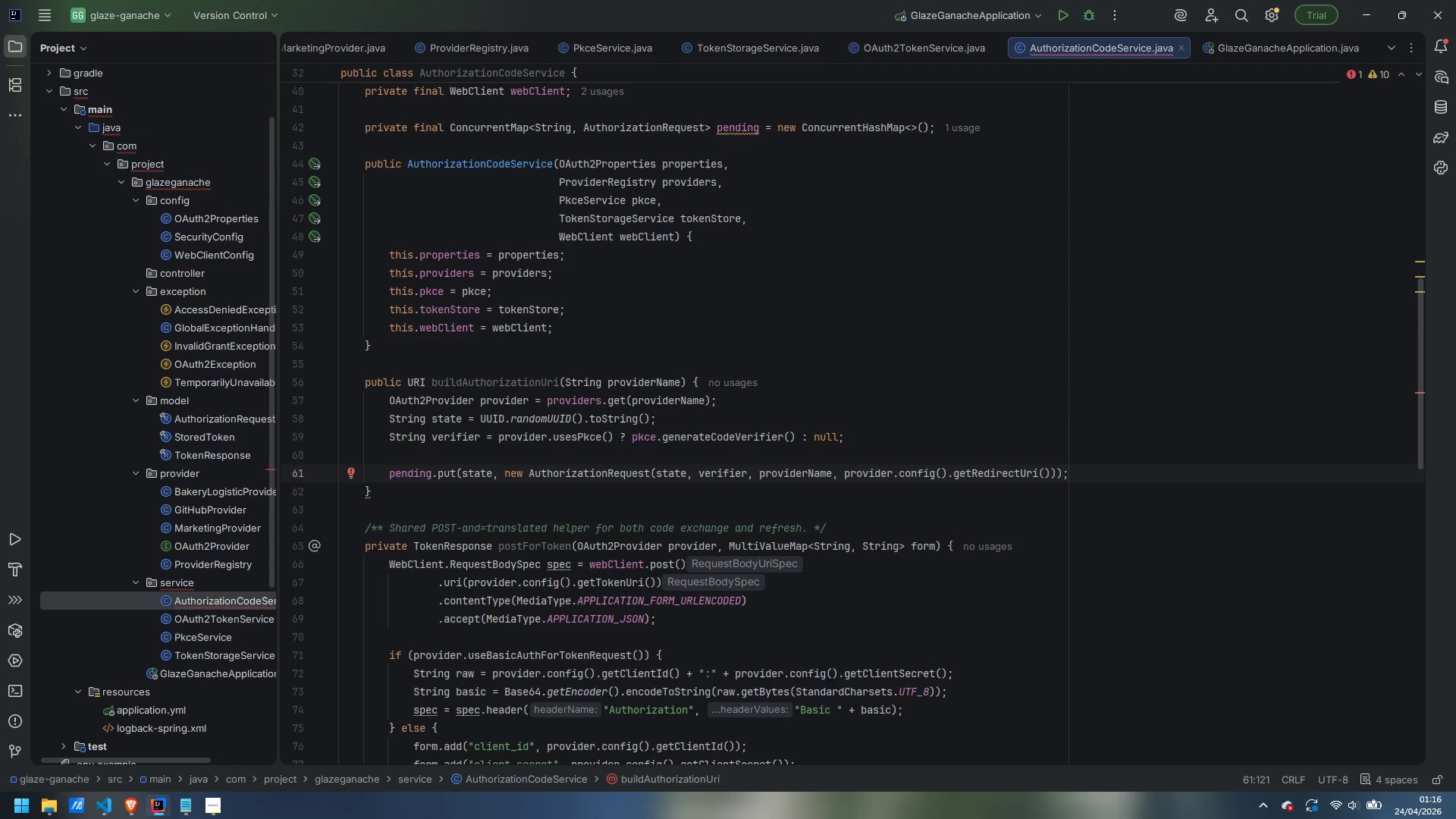 
key(Enter)
 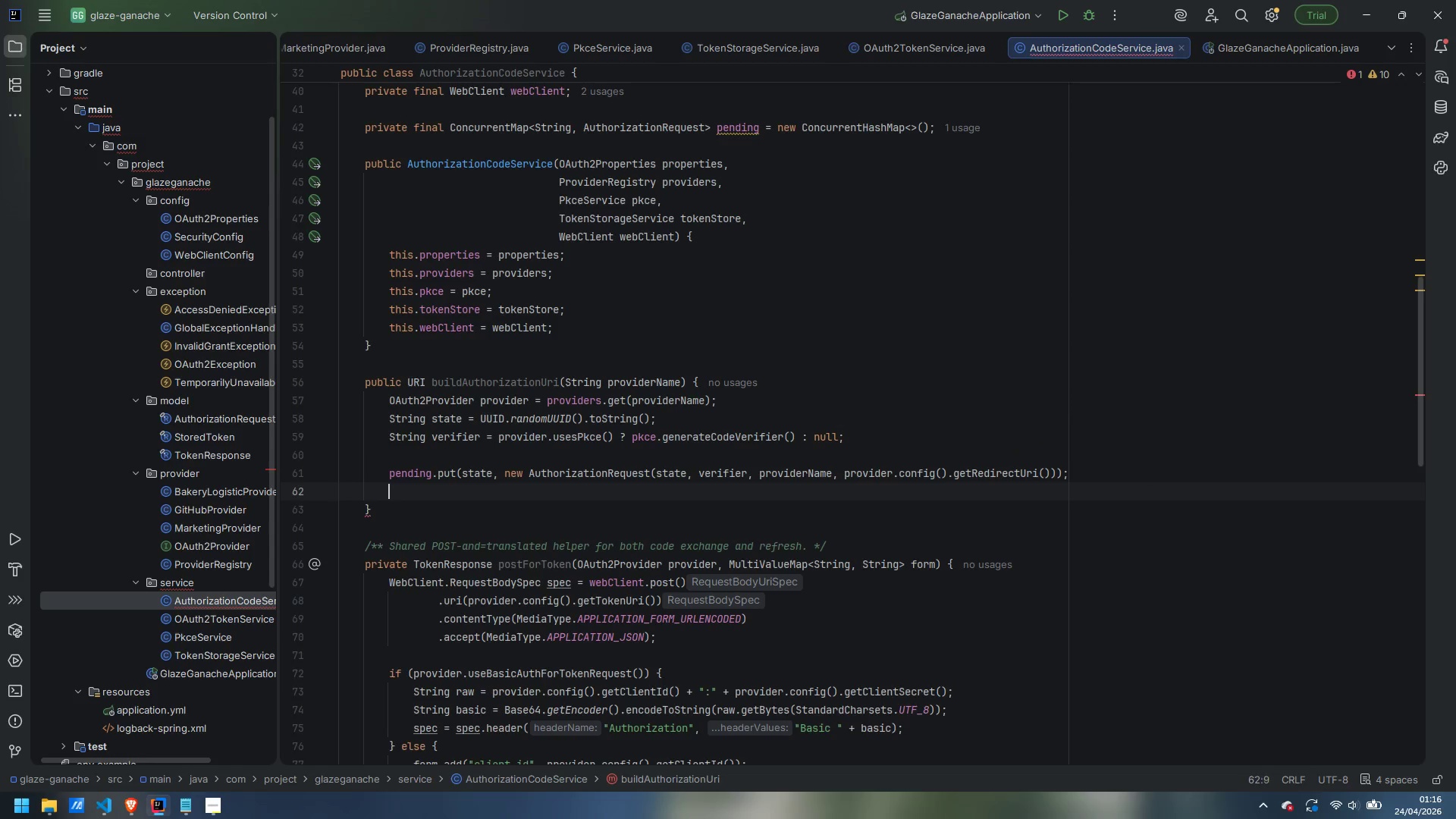 
key(Enter)
 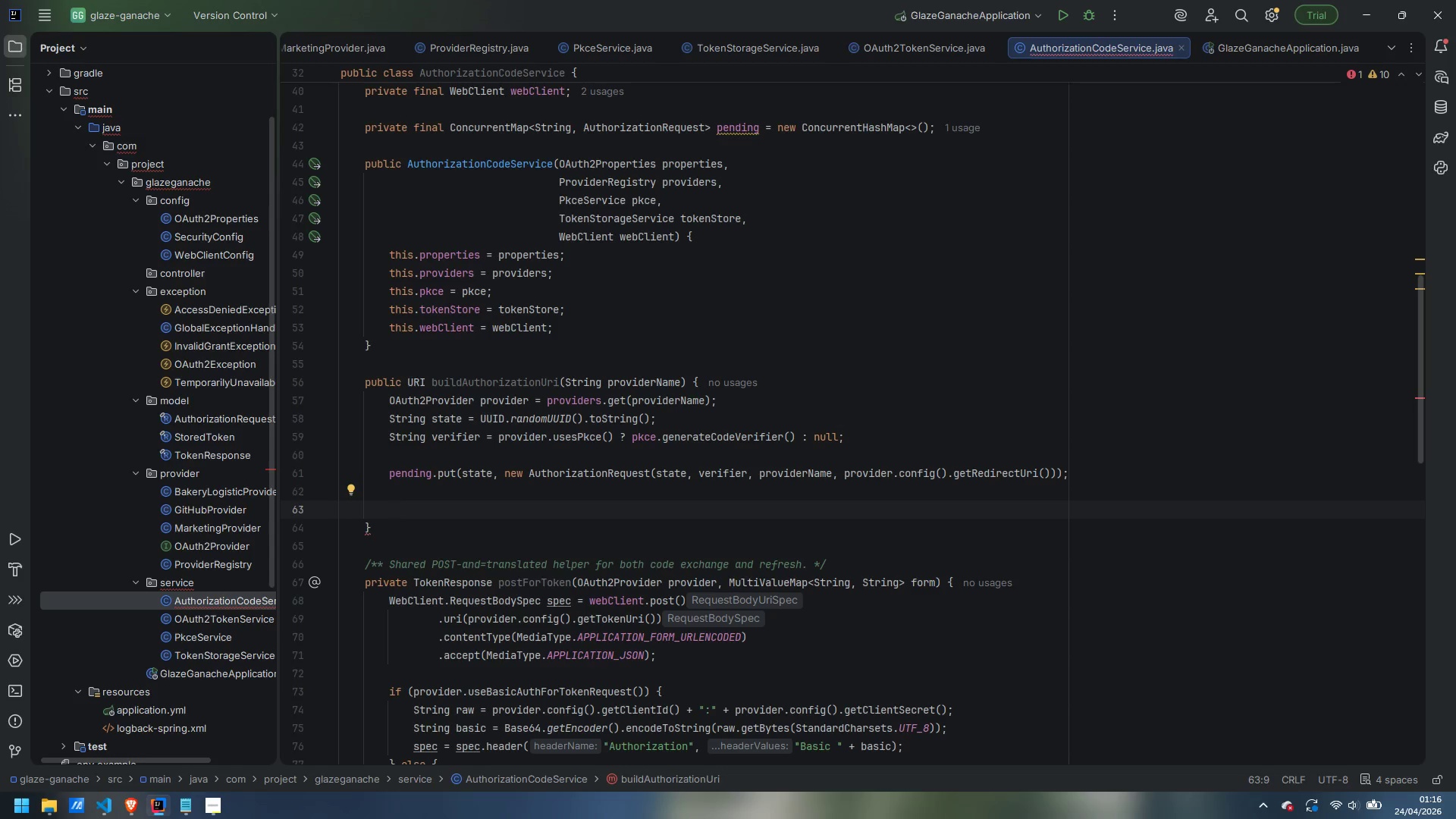 
type(UriComnpo)
key(Backspace)
key(Backspace)
key(Backspace)
type(ponentsBuilder)
 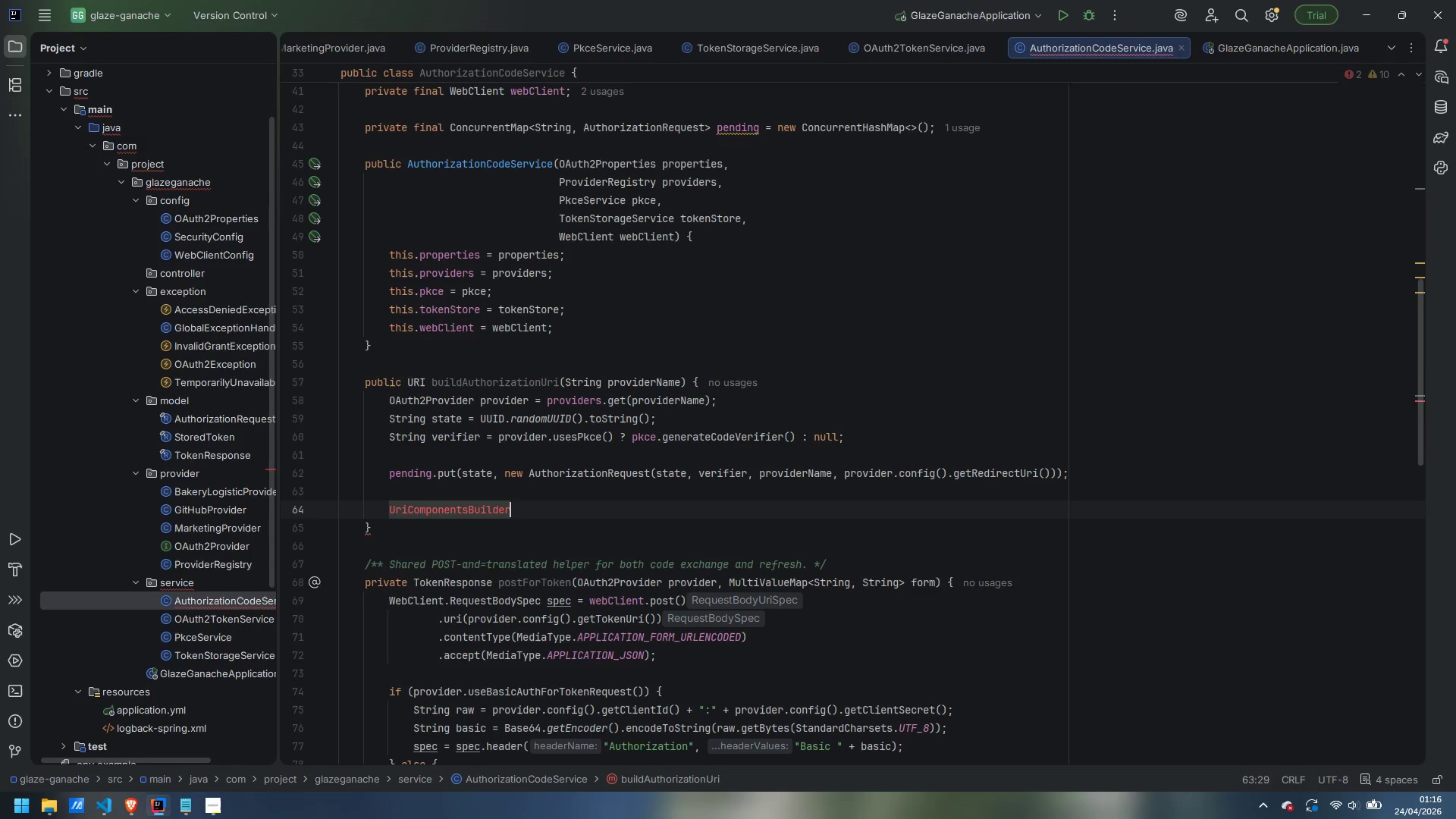 
 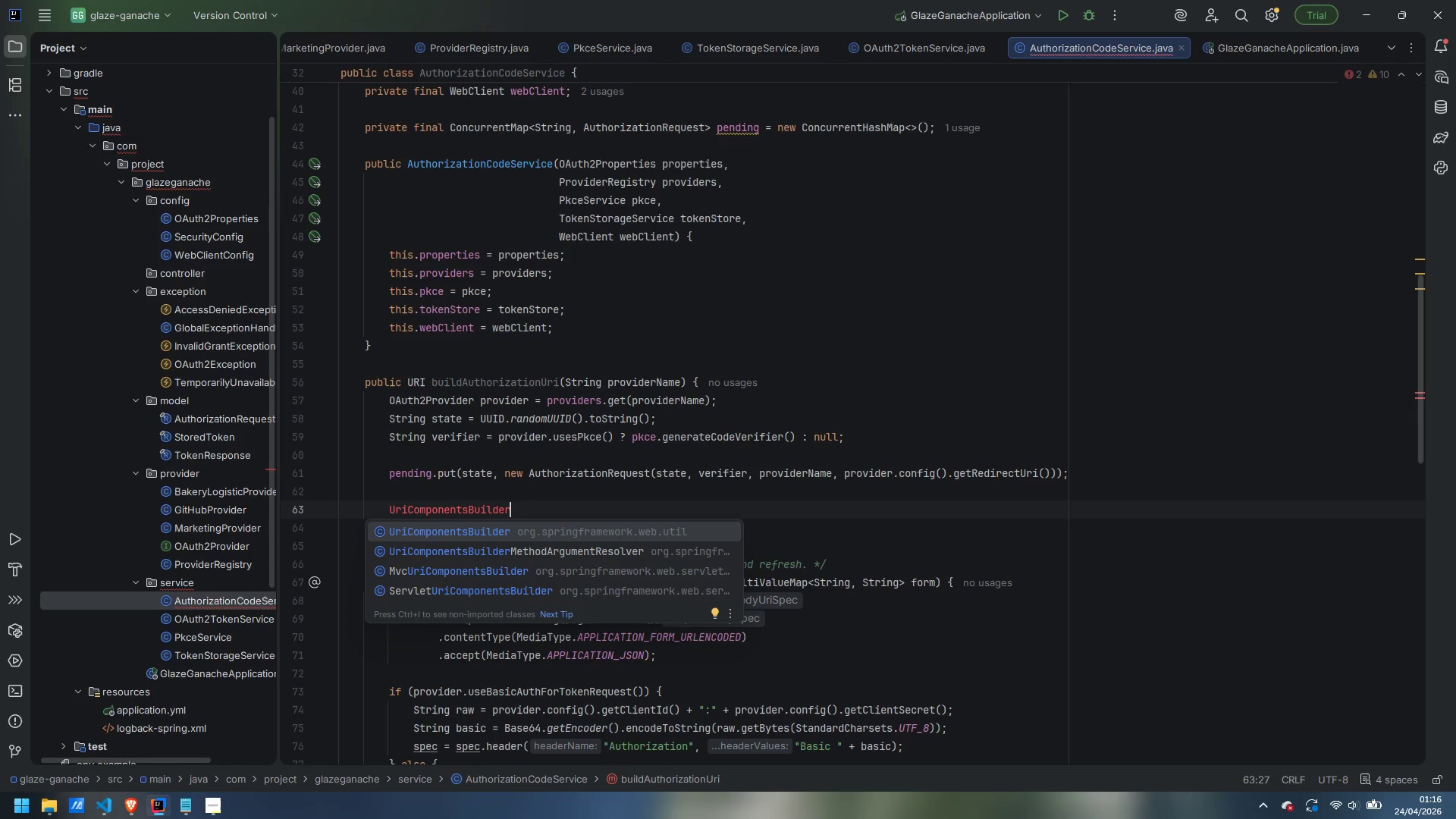 
key(Enter)
 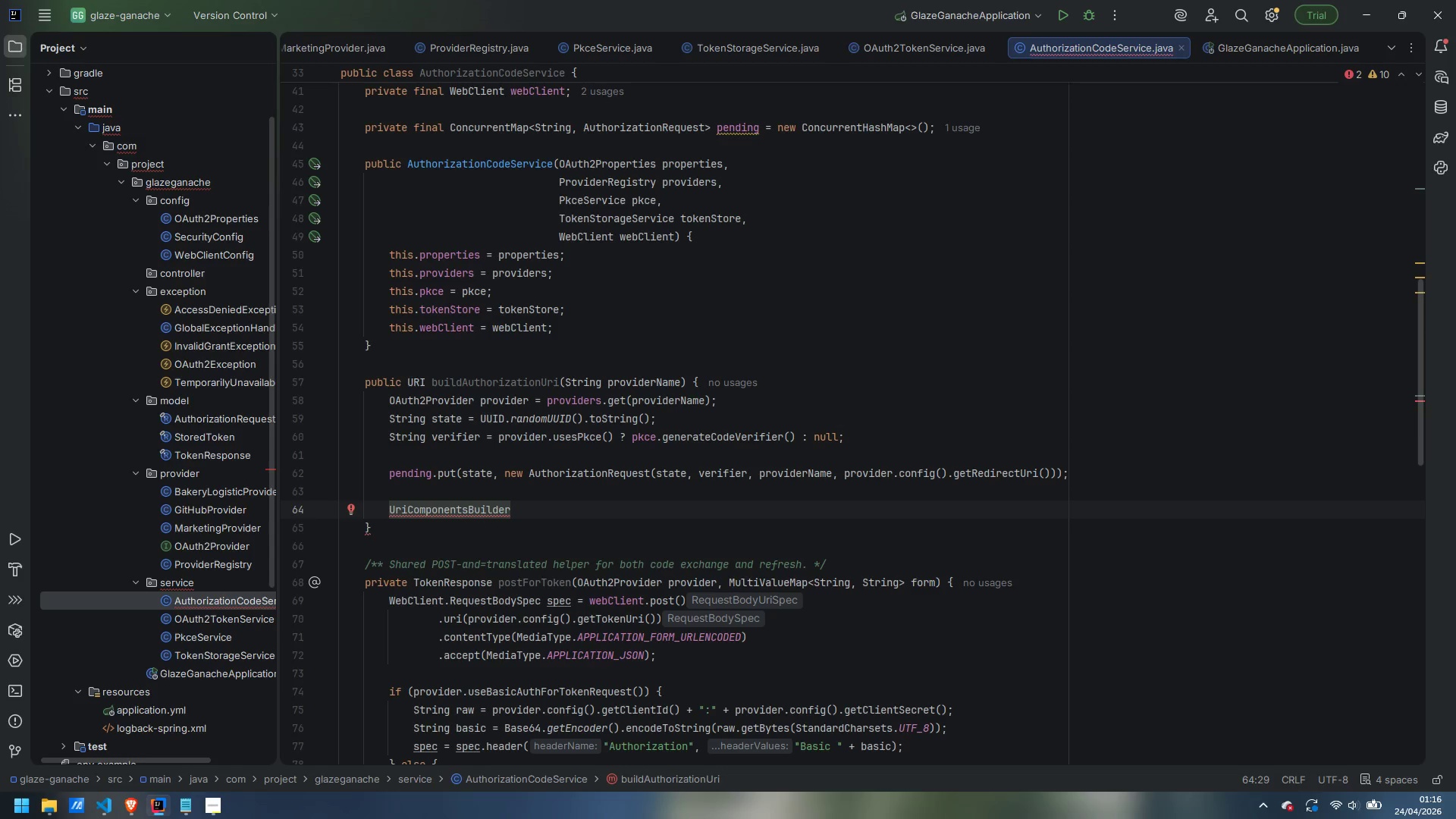 
wait(10.59)
 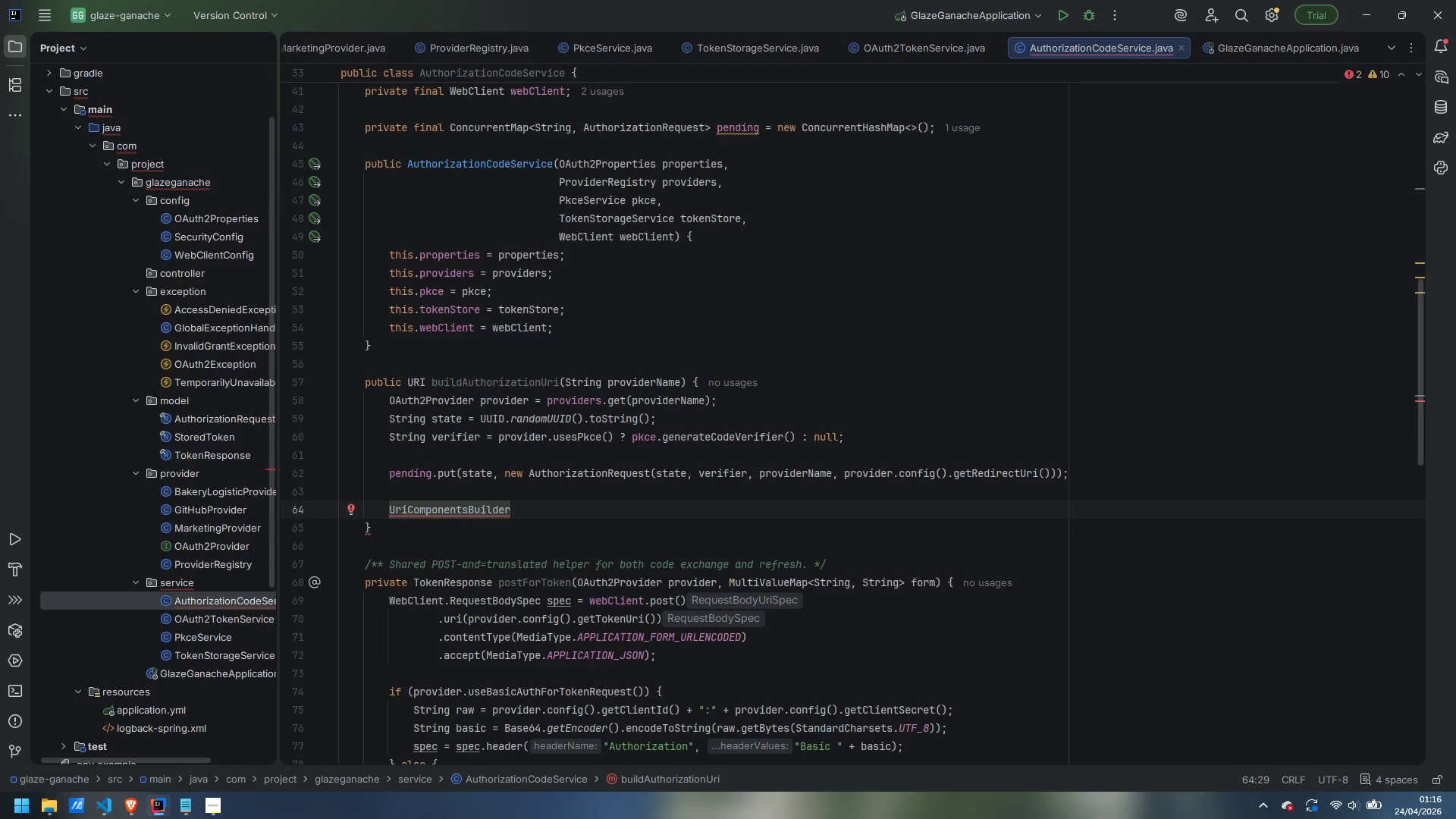 
type( build = UriContro)
key(Backspace)
key(Backspace)
key(Backspace)
key(Backspace)
type(mponent)
 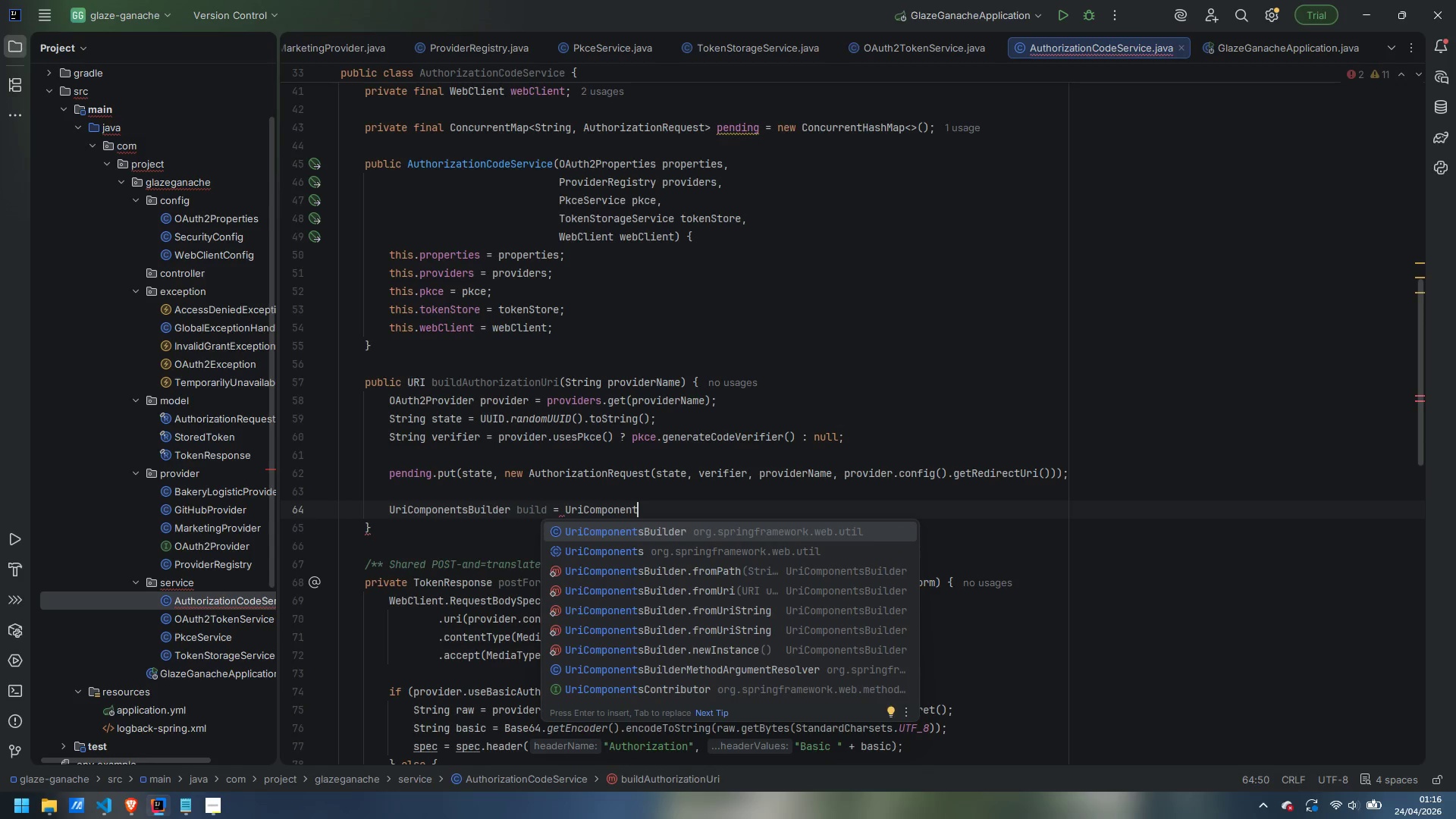 
key(S)
 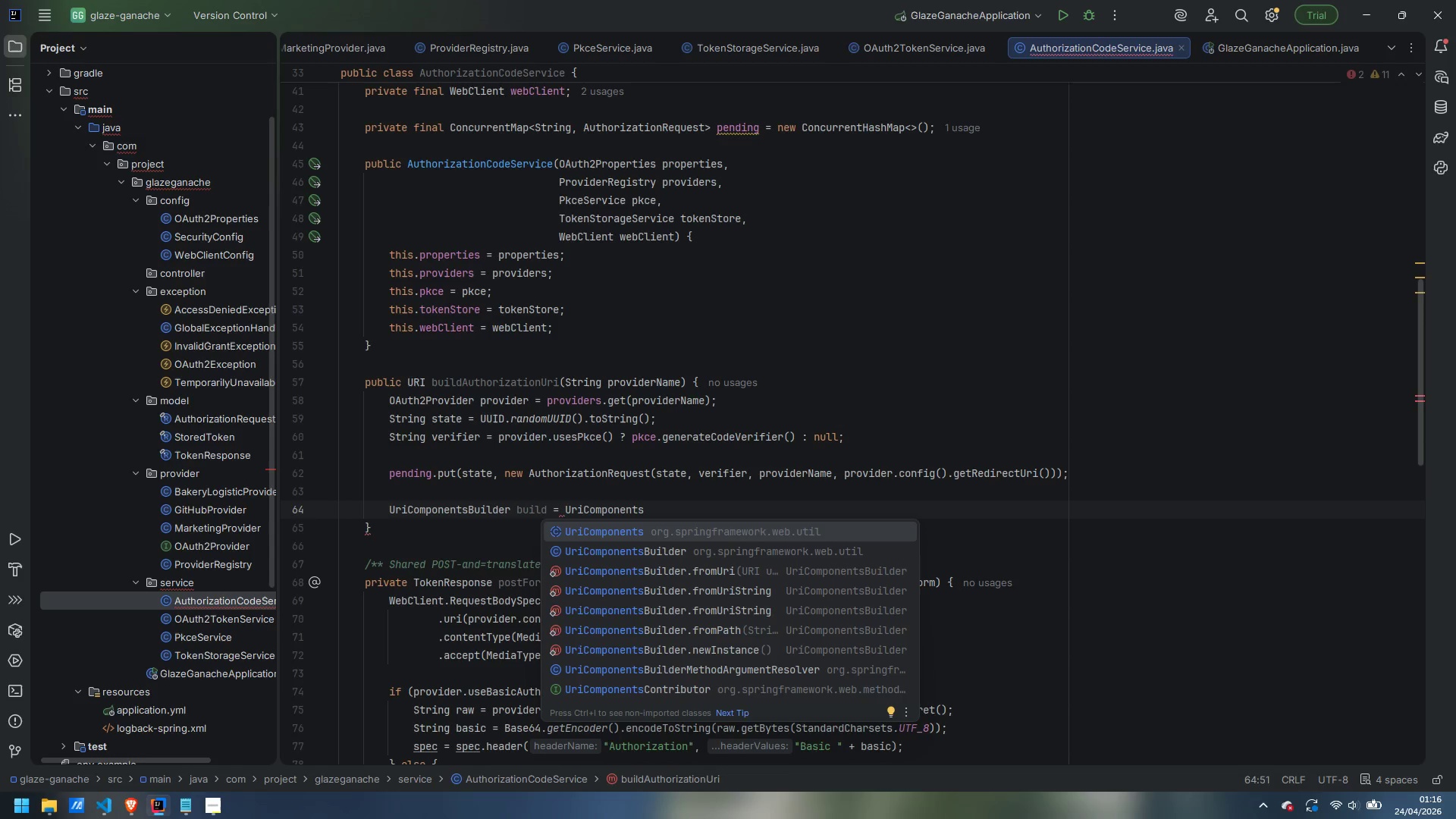 
key(ArrowDown)
 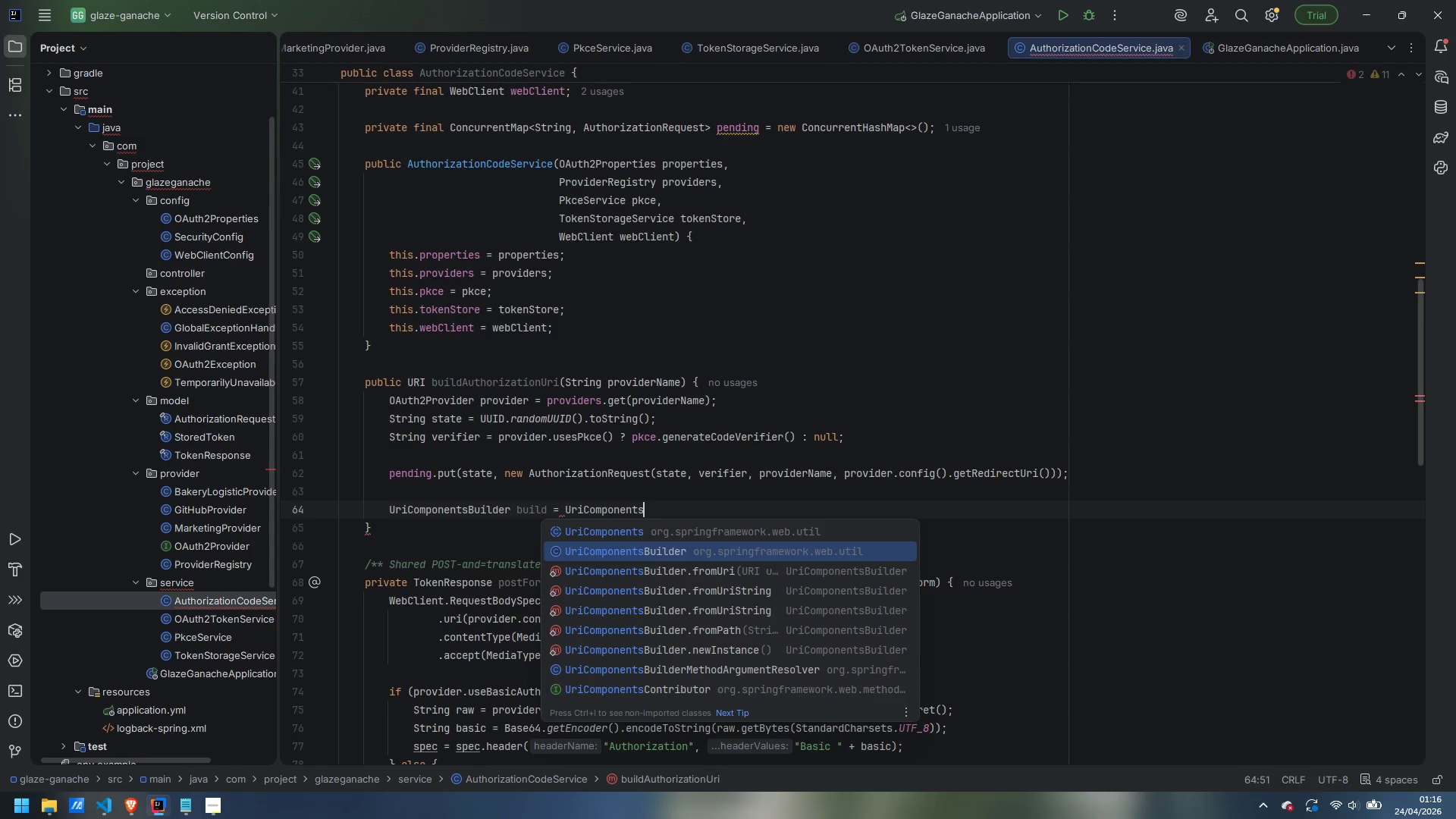 
key(Enter)
 